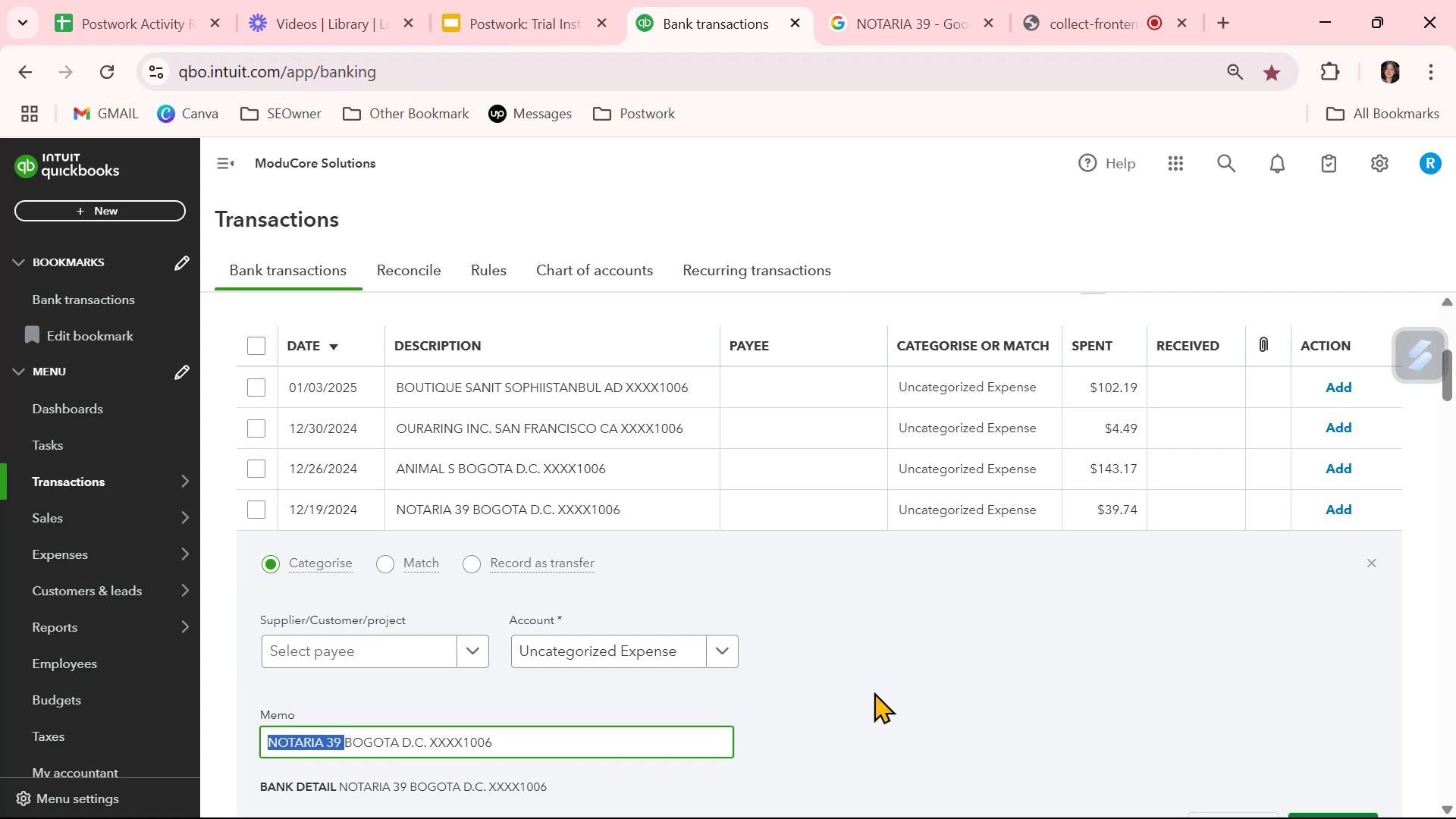 
left_click([874, 692])
 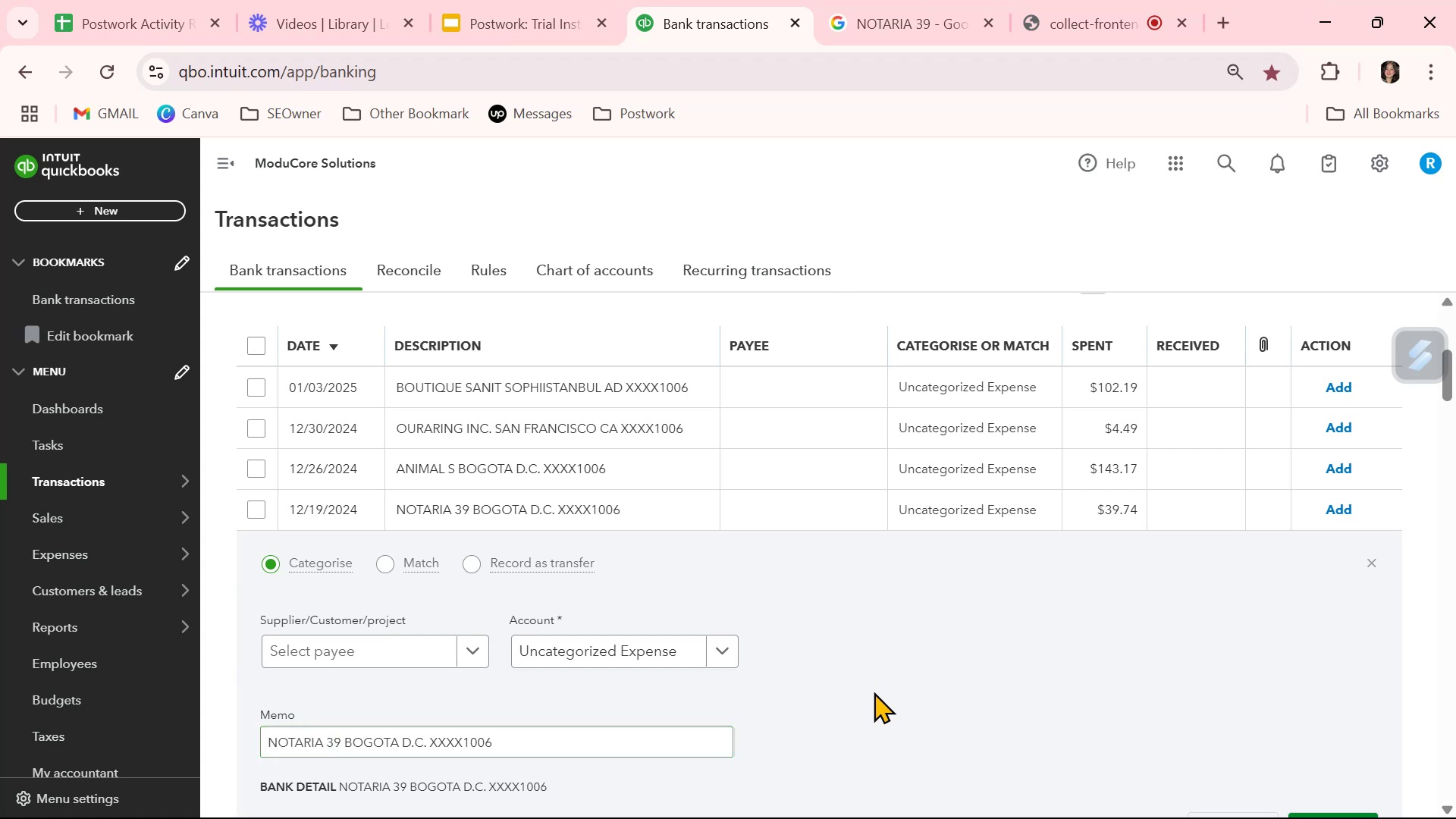 
mouse_move([1369, 565])
 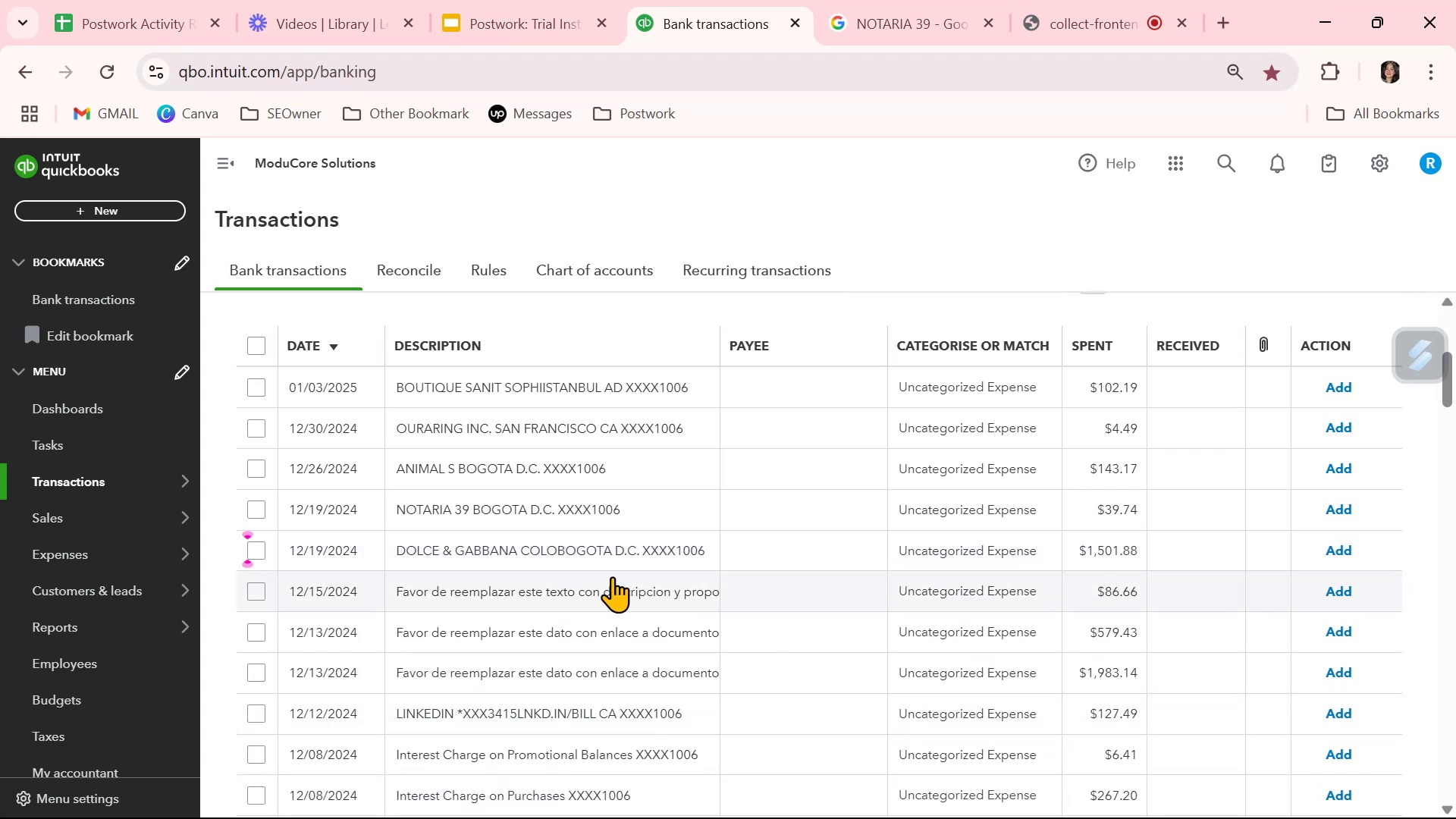 
wait(5.14)
 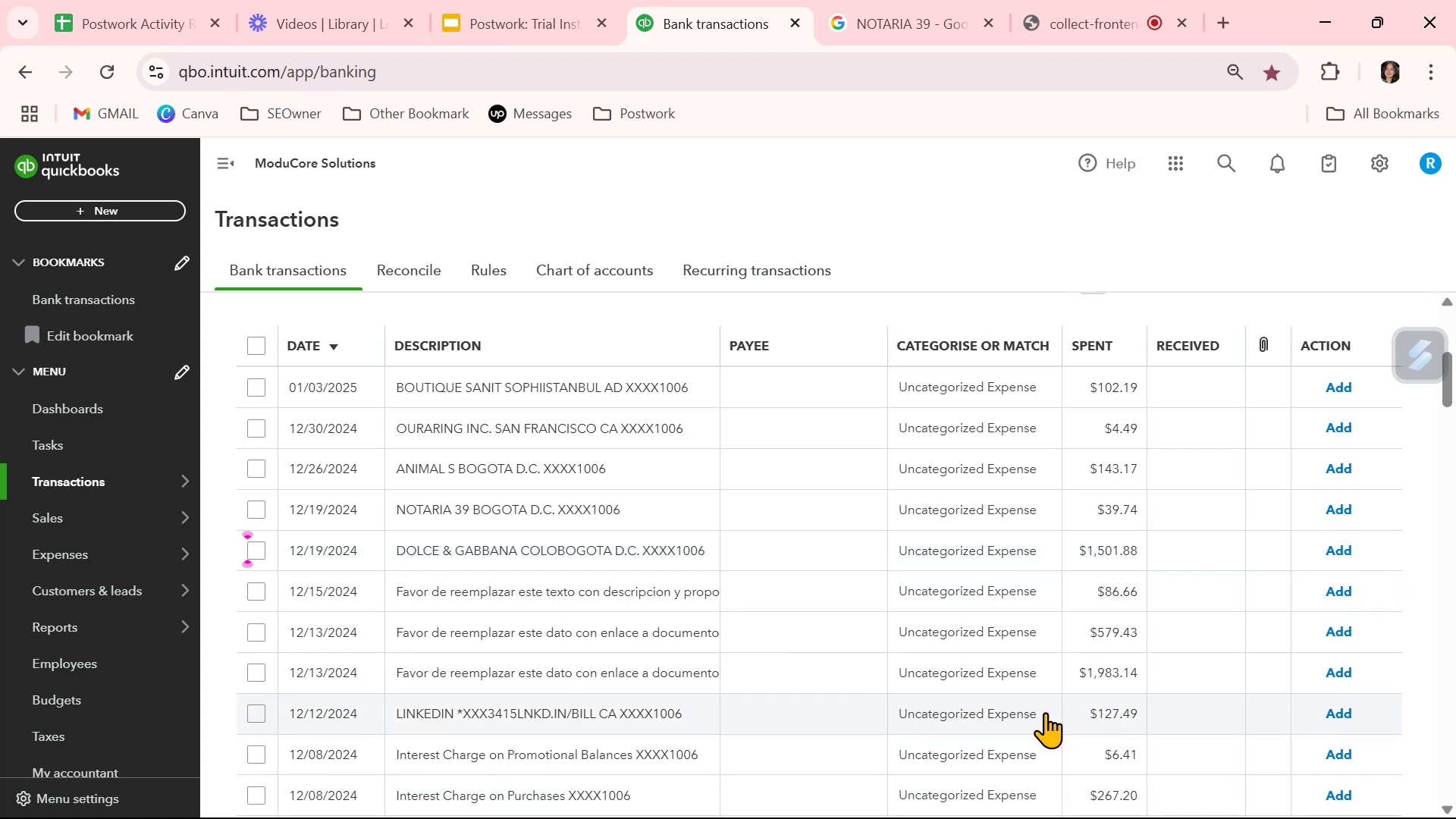 
left_click([618, 564])
 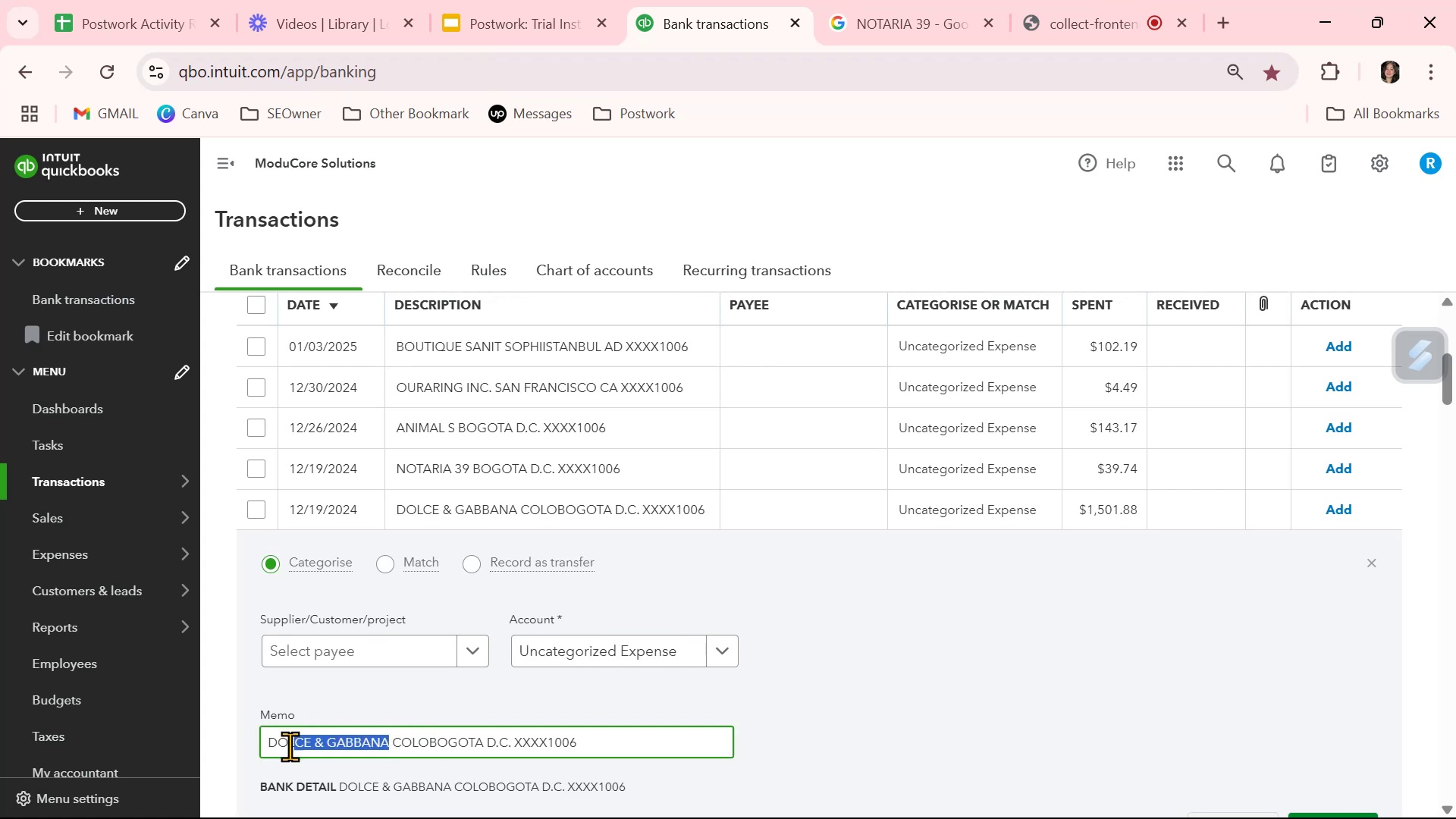 
key(Control+ControlLeft)
 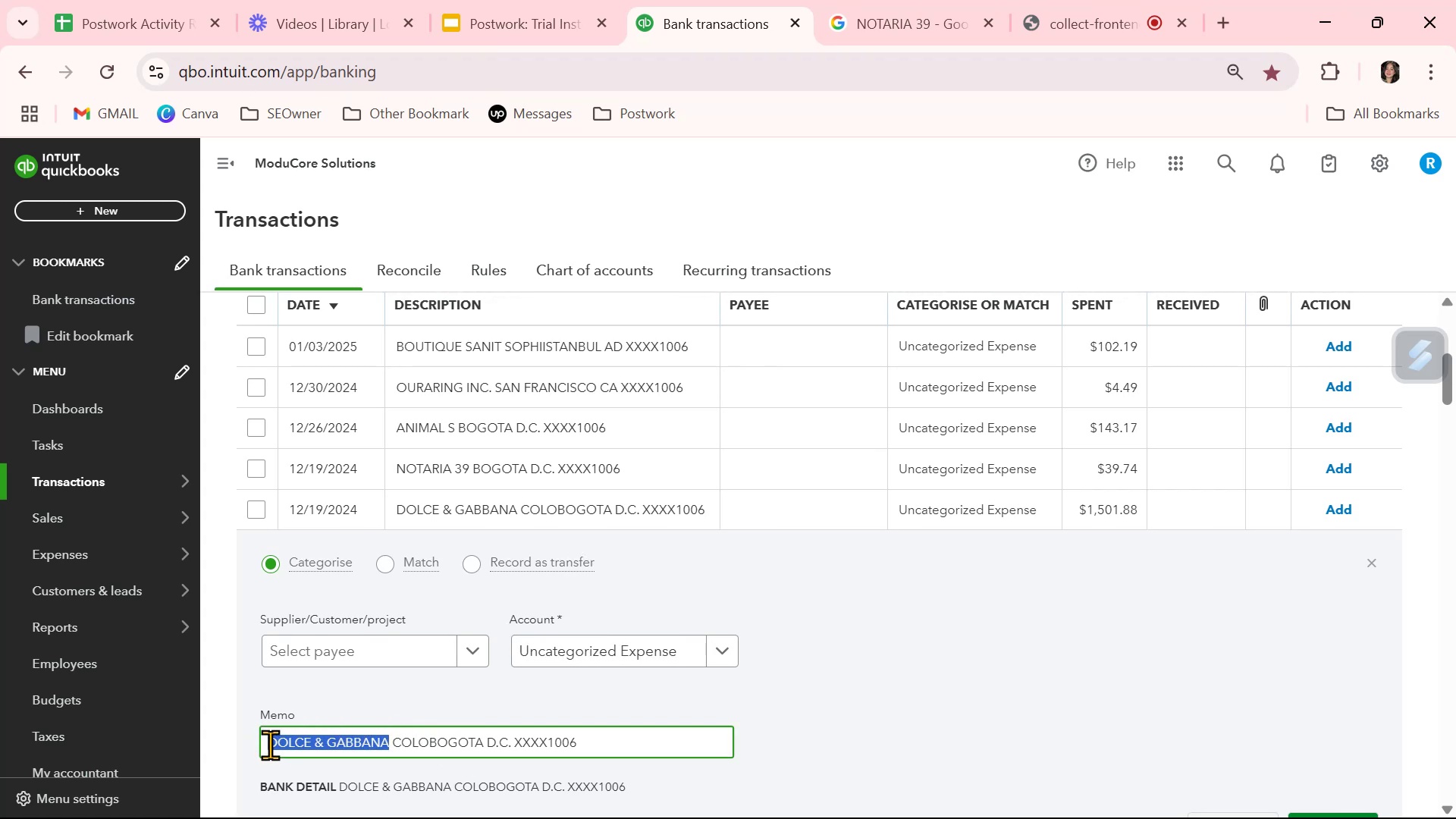 
key(Control+C)
 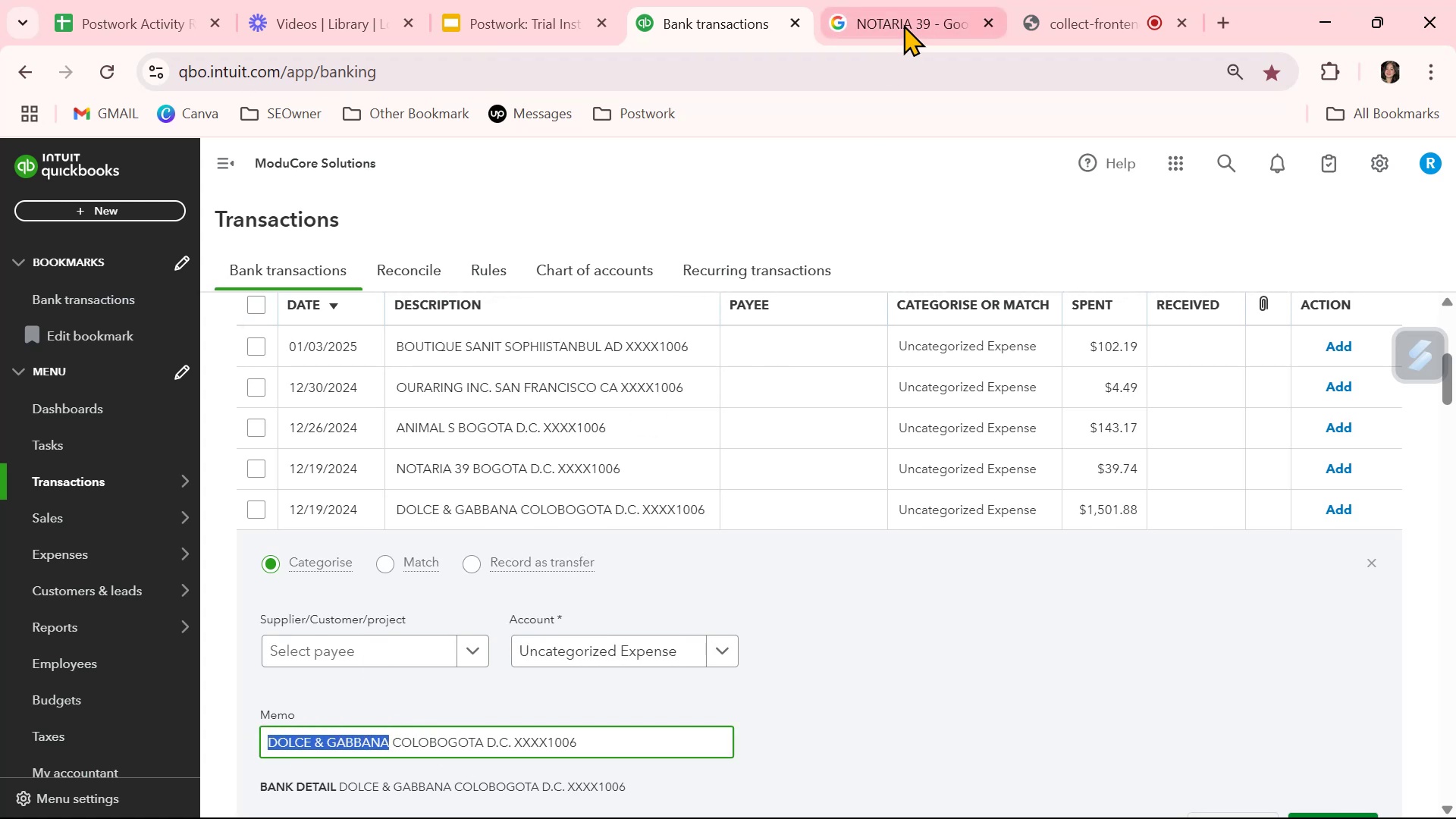 
left_click([906, 19])
 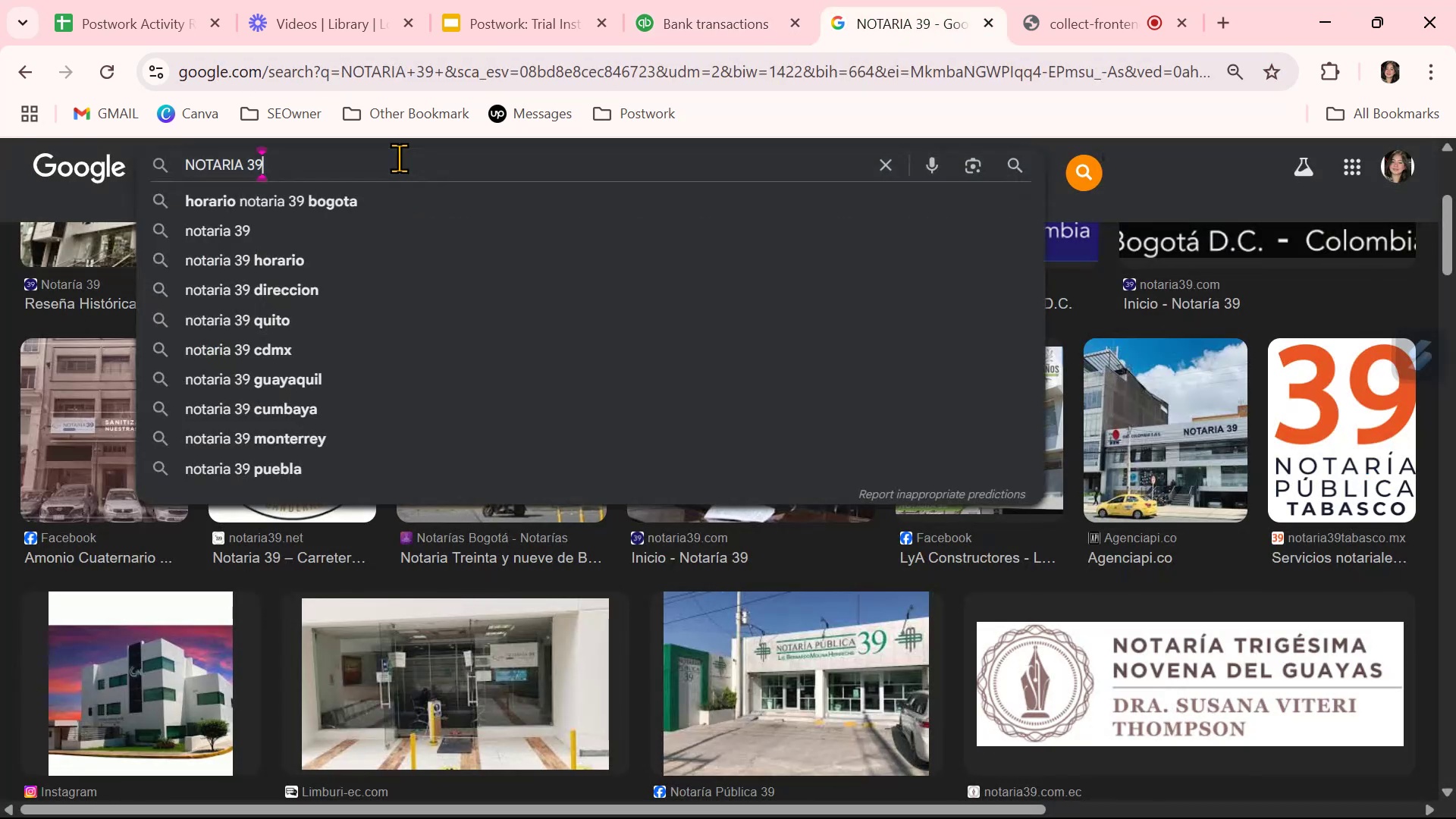 
double_click([399, 158])
 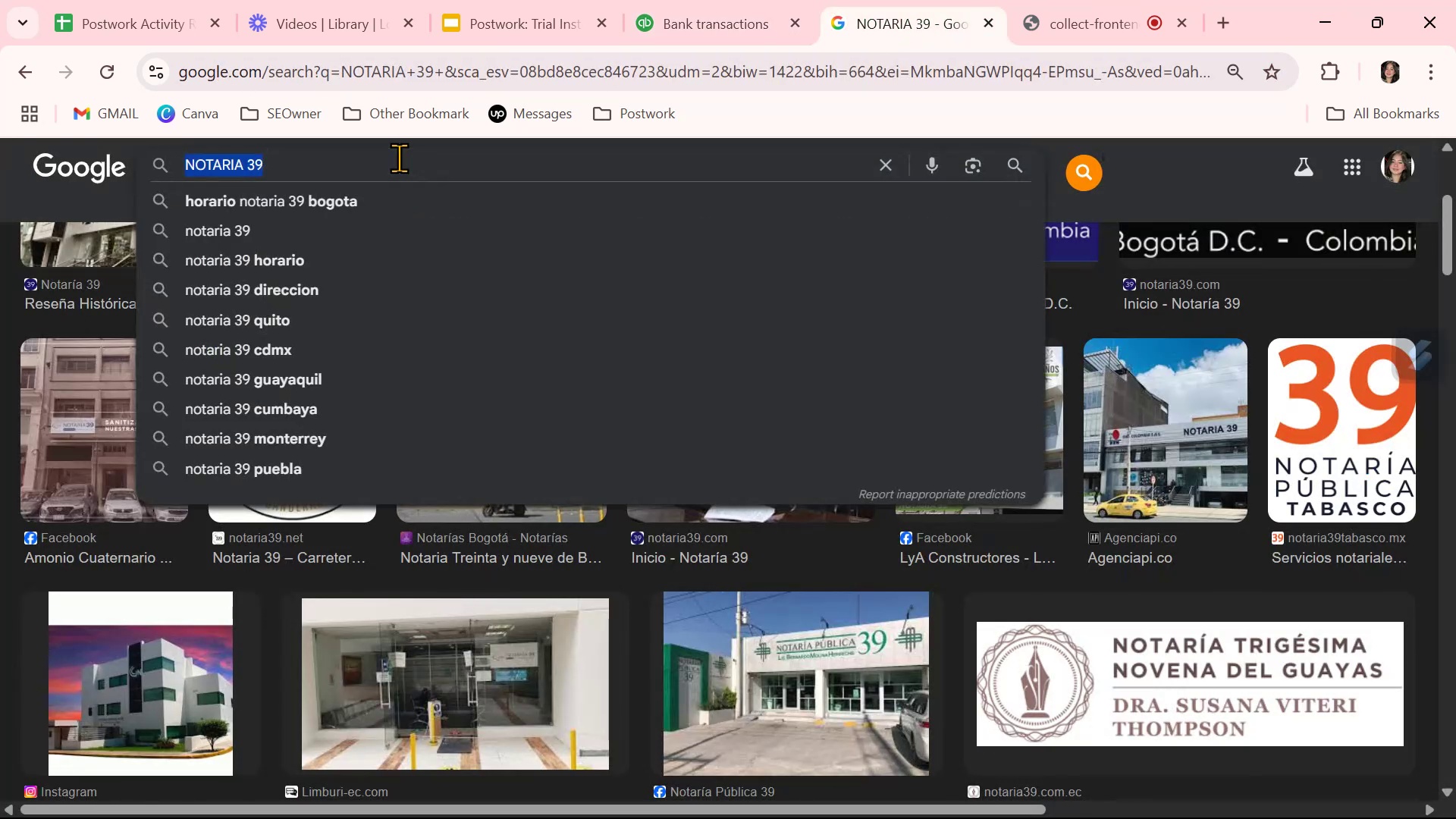 
triple_click([399, 158])
 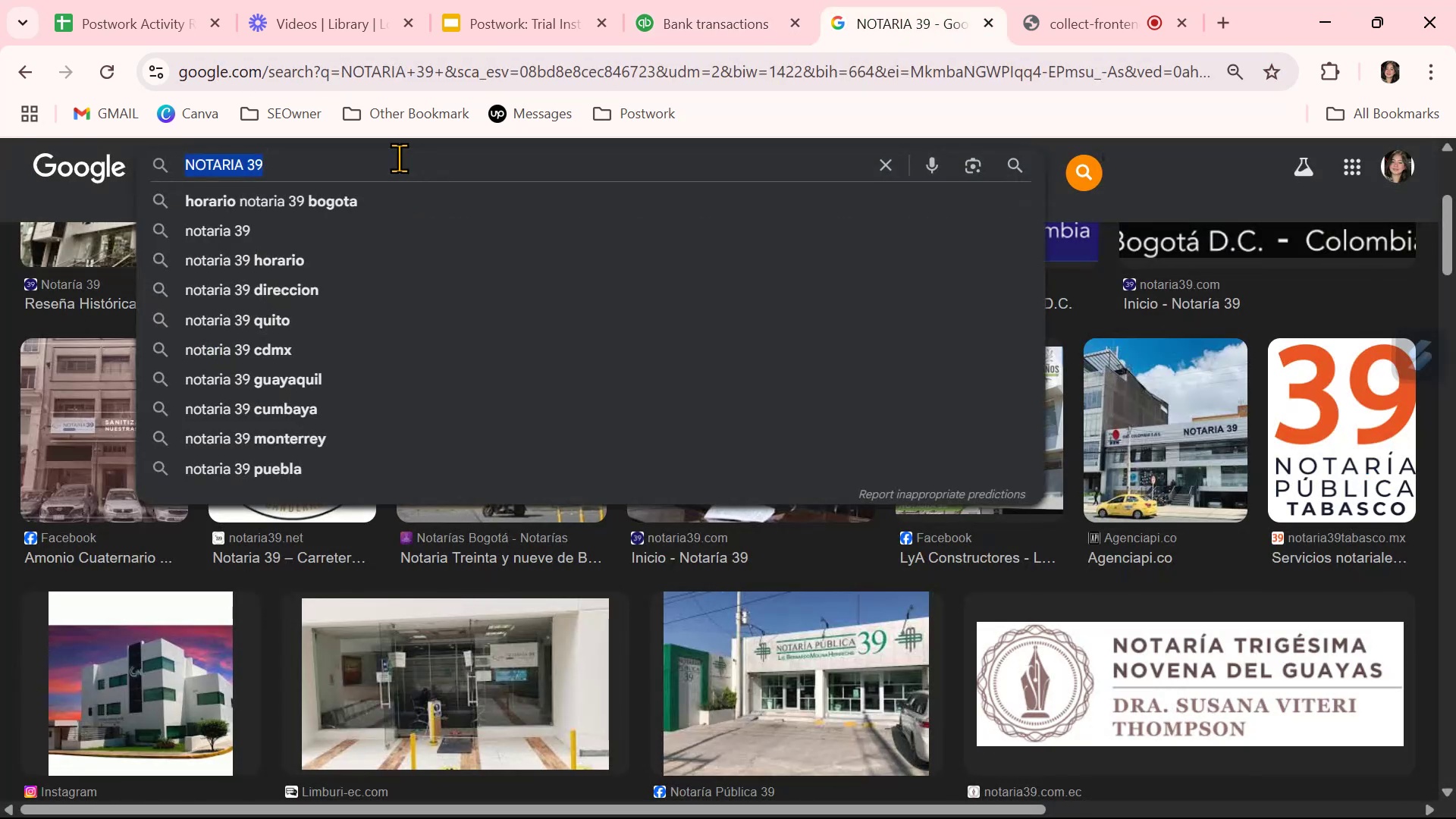 
triple_click([399, 158])
 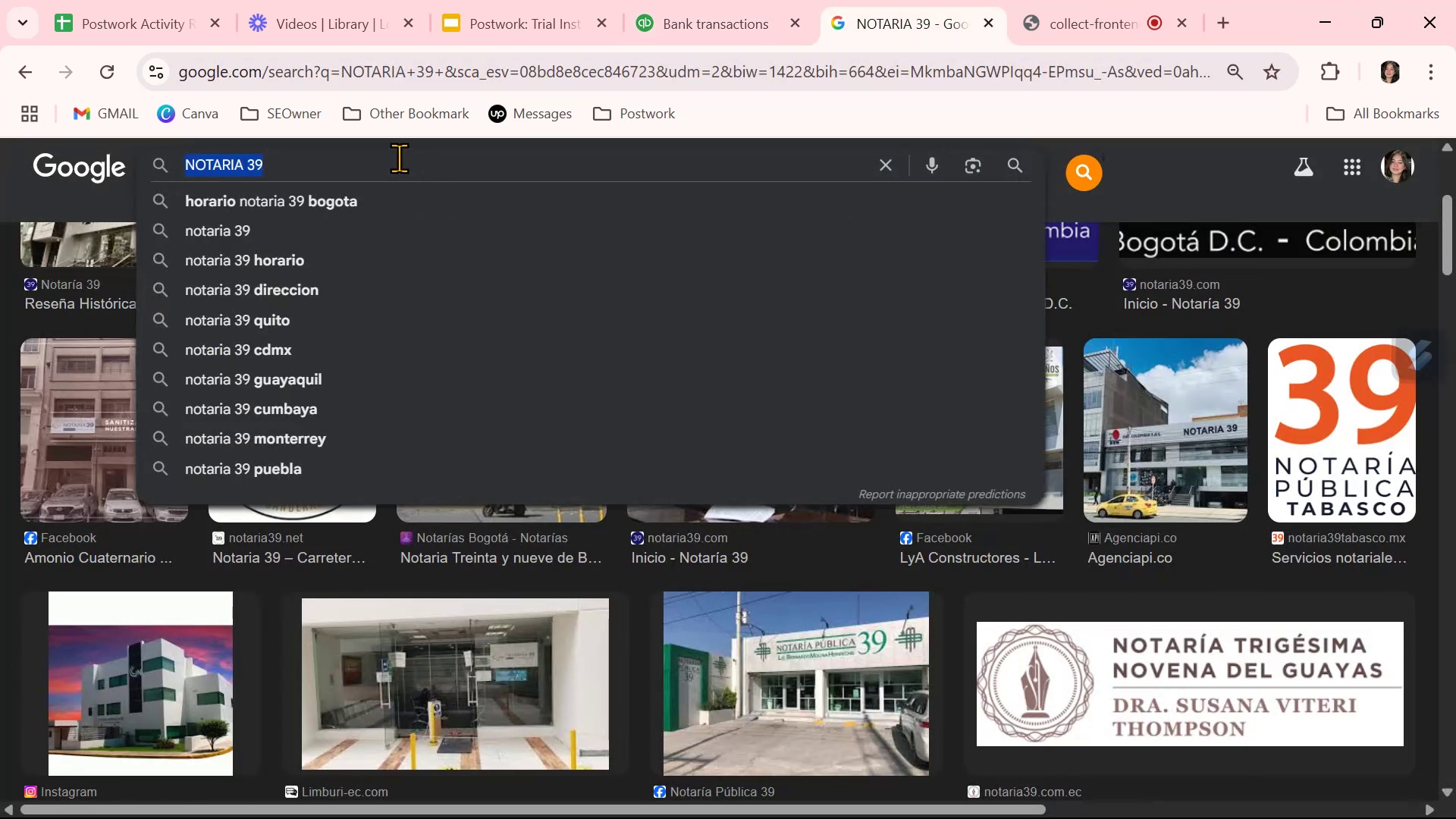 
key(Control+ControlLeft)
 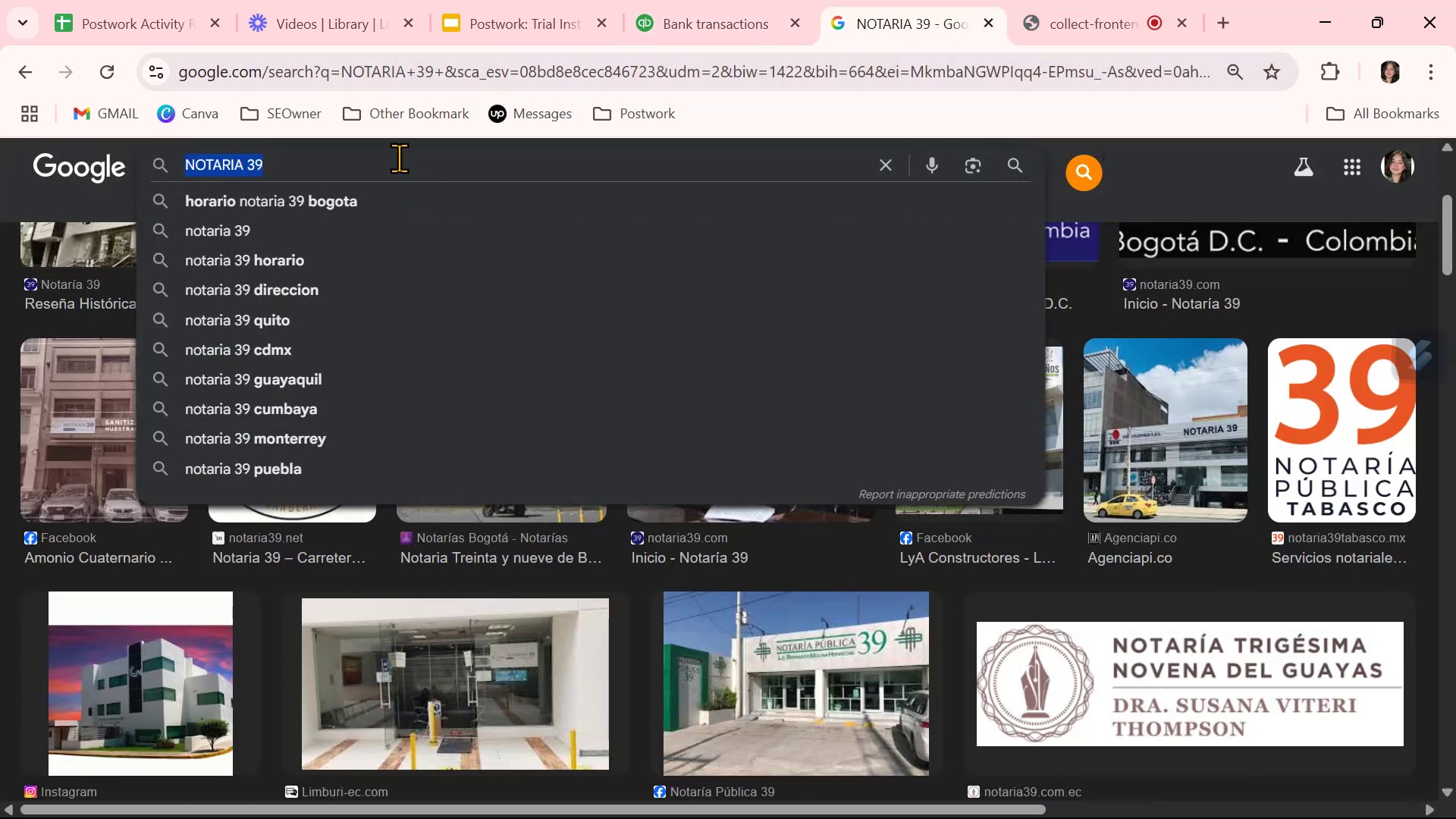 
key(Control+V)
 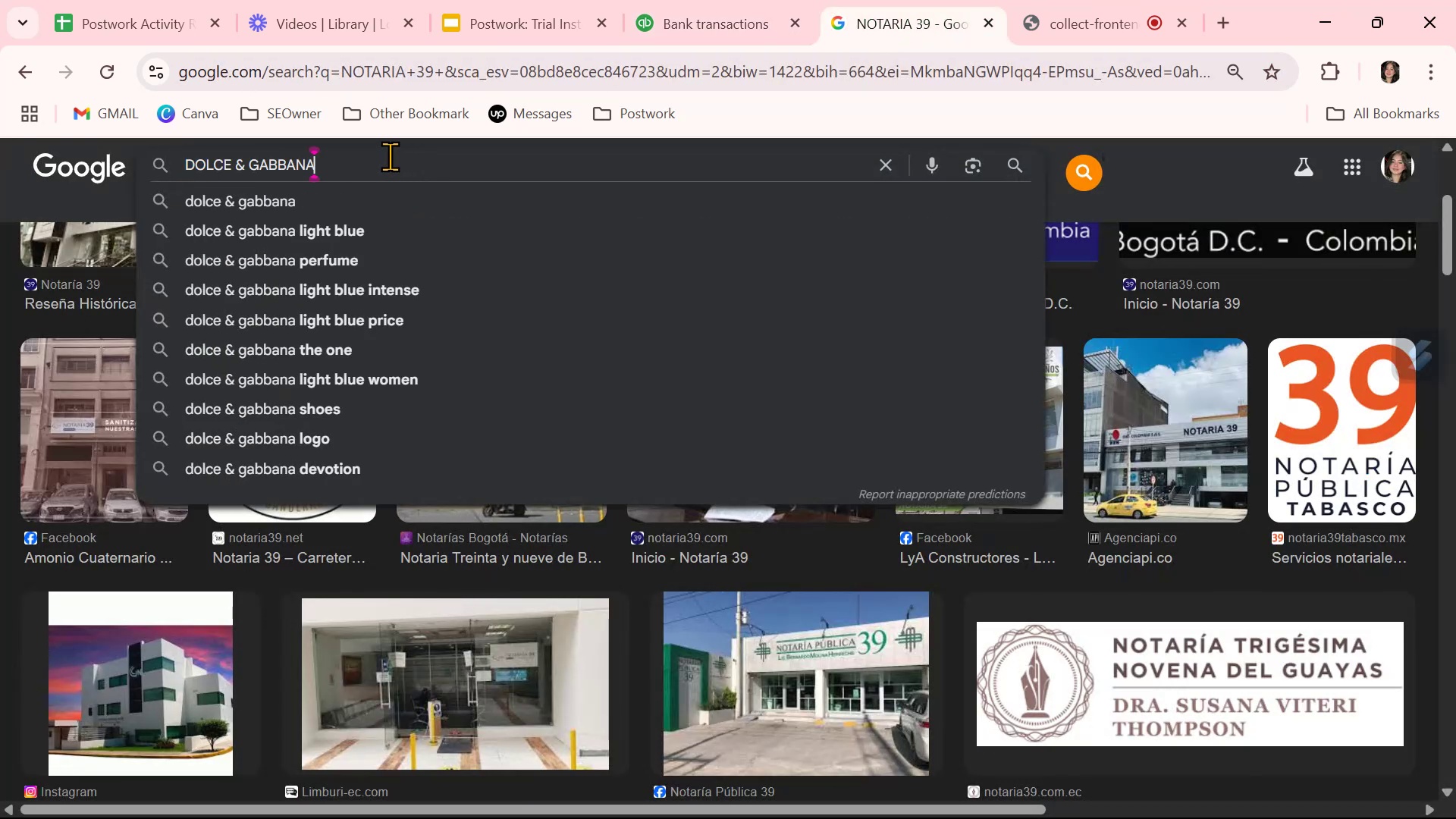 
key(Control+NumpadEnter)
 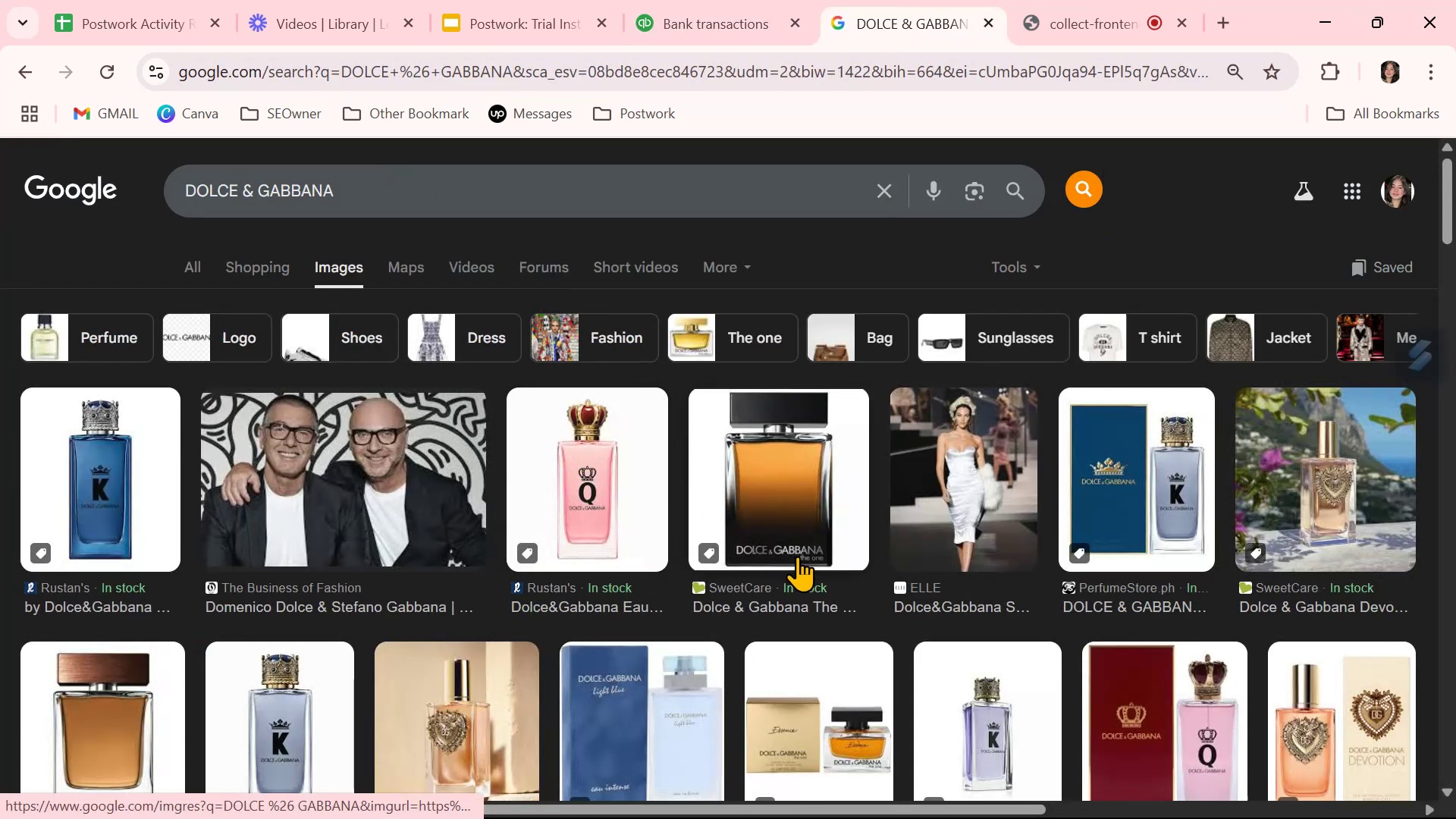 
scroll: coordinate [797, 556], scroll_direction: down, amount: 4.0
 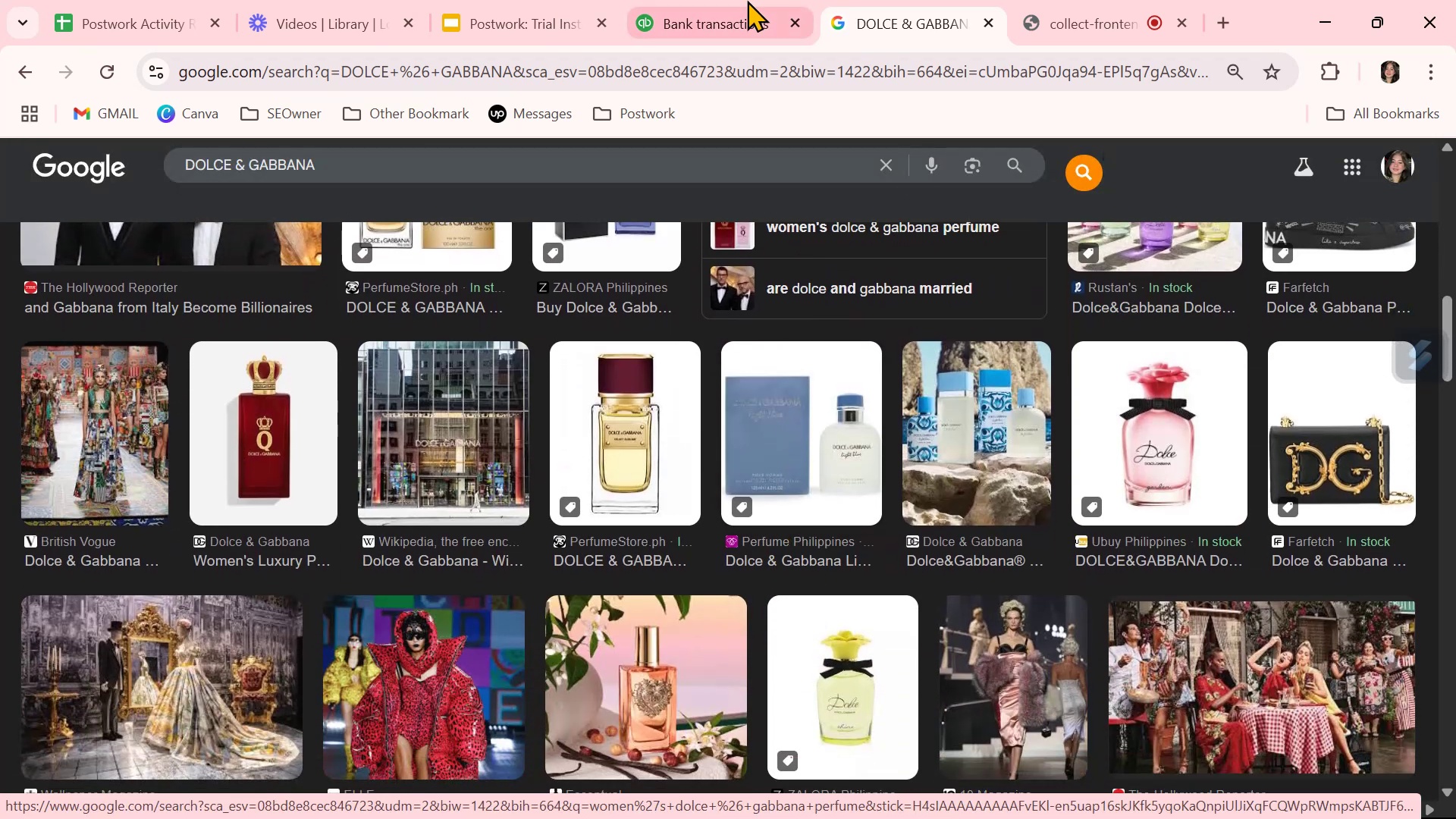 
left_click([665, 8])
 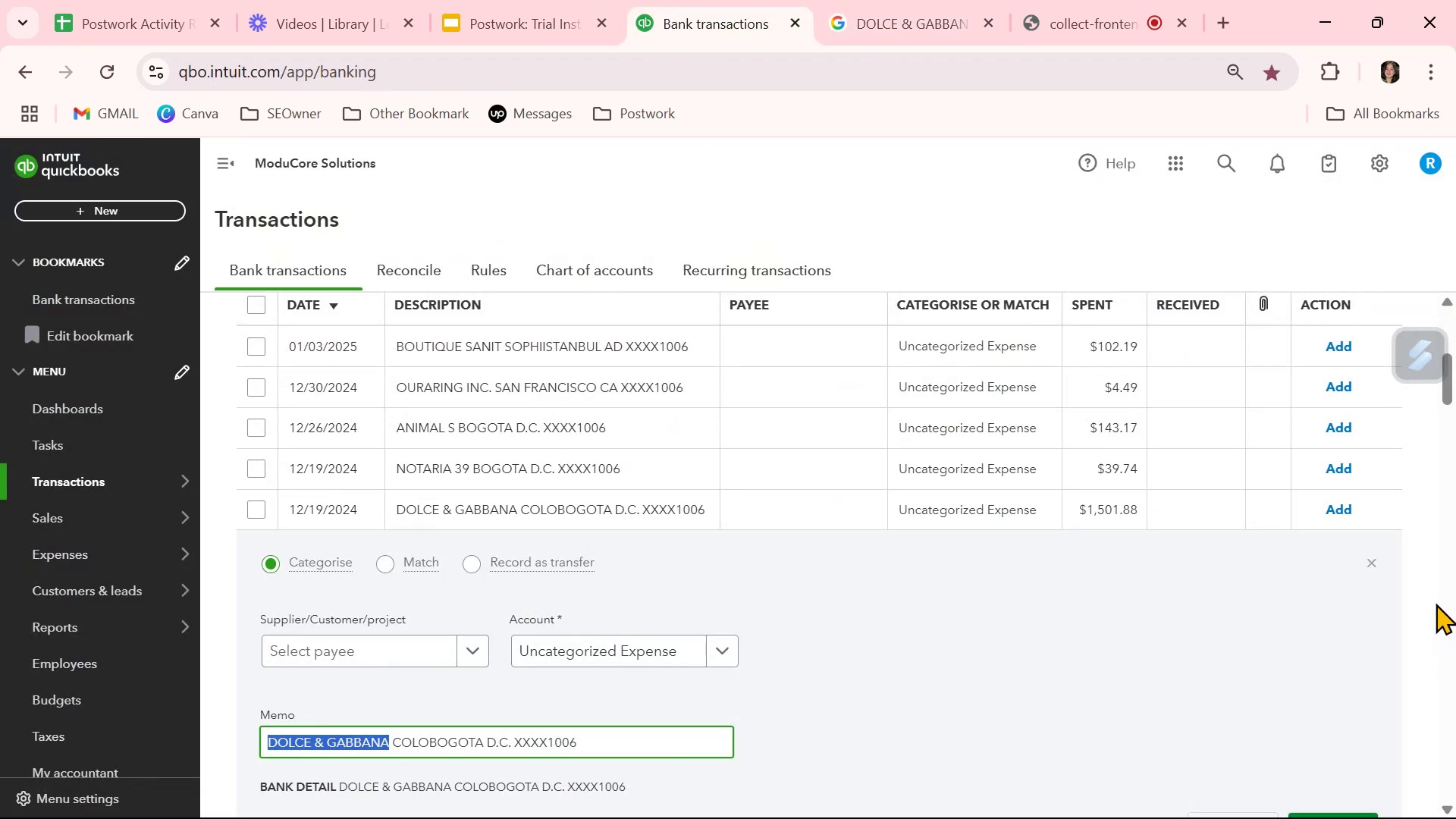 
left_click([1372, 562])
 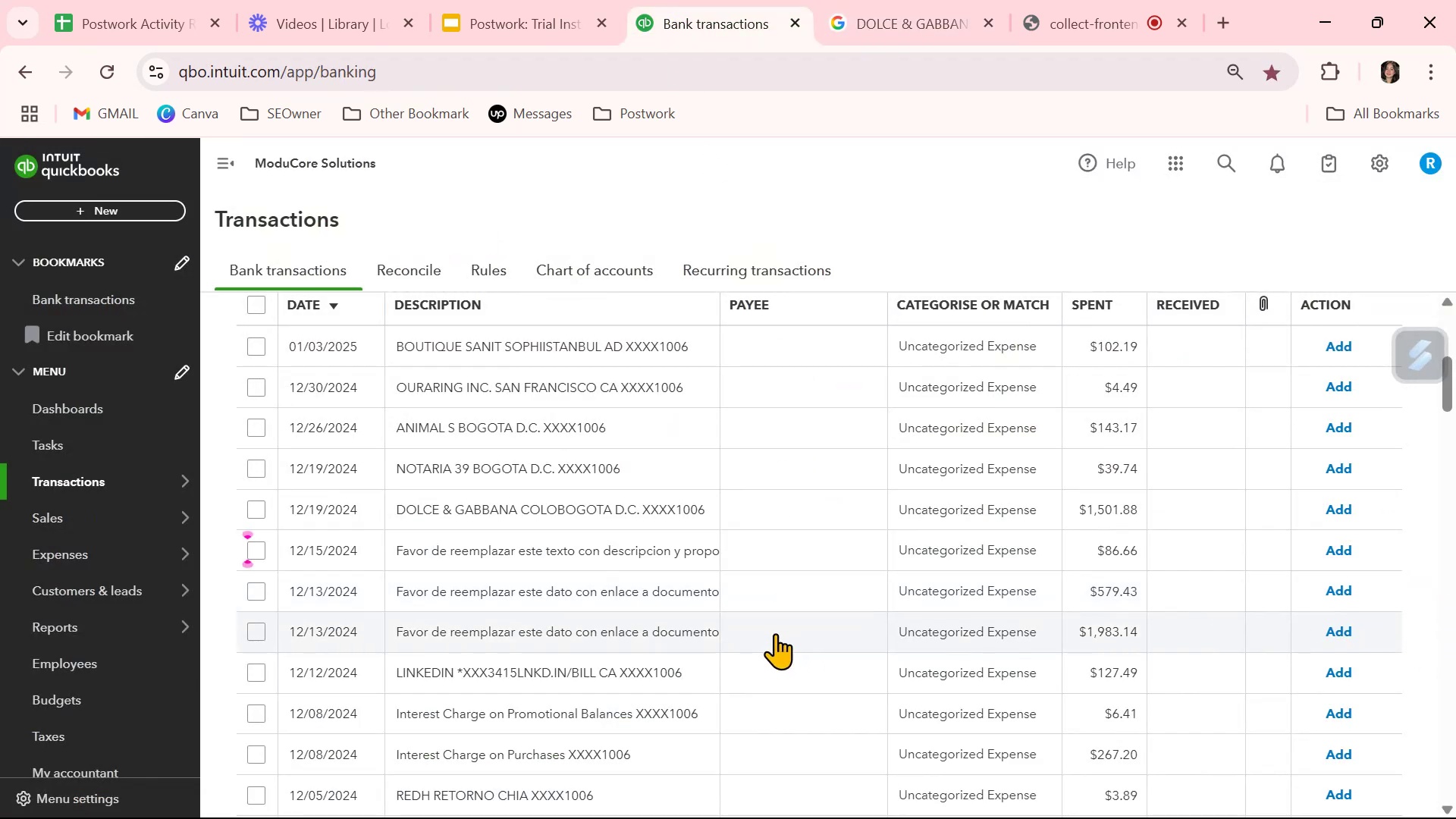 
scroll: coordinate [775, 633], scroll_direction: down, amount: 2.0
 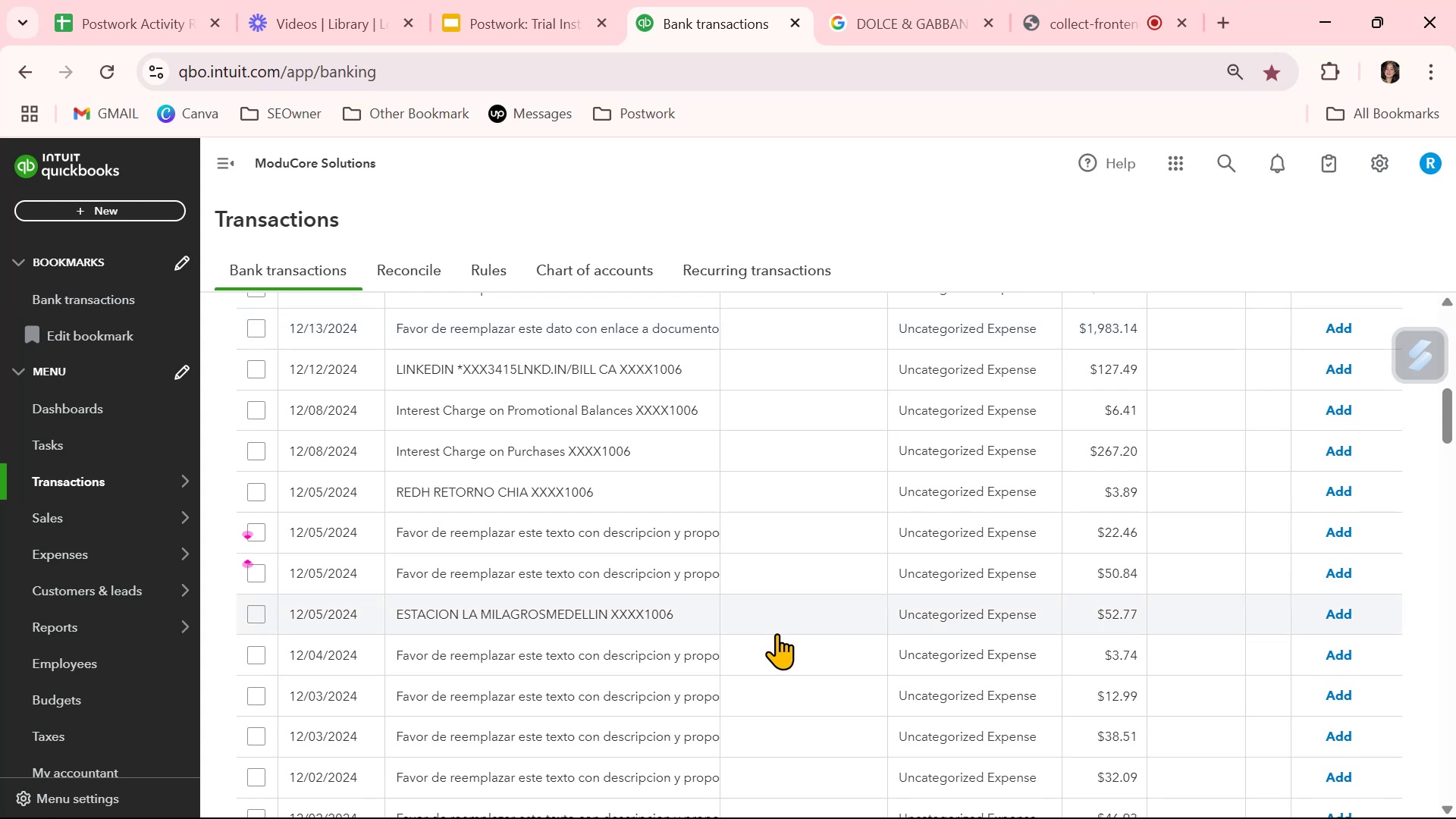 
left_click([585, 606])
 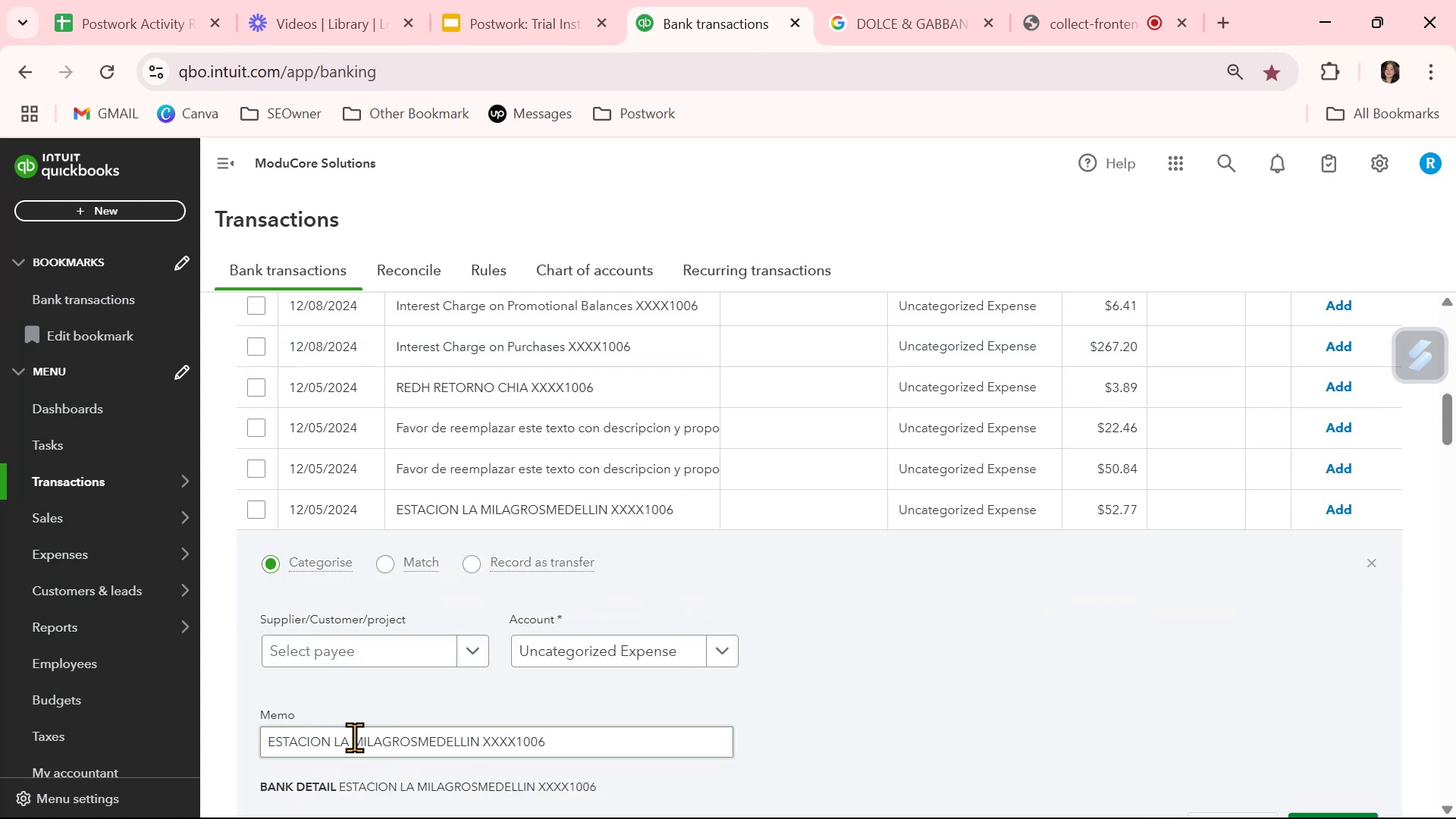 
double_click([354, 737])
 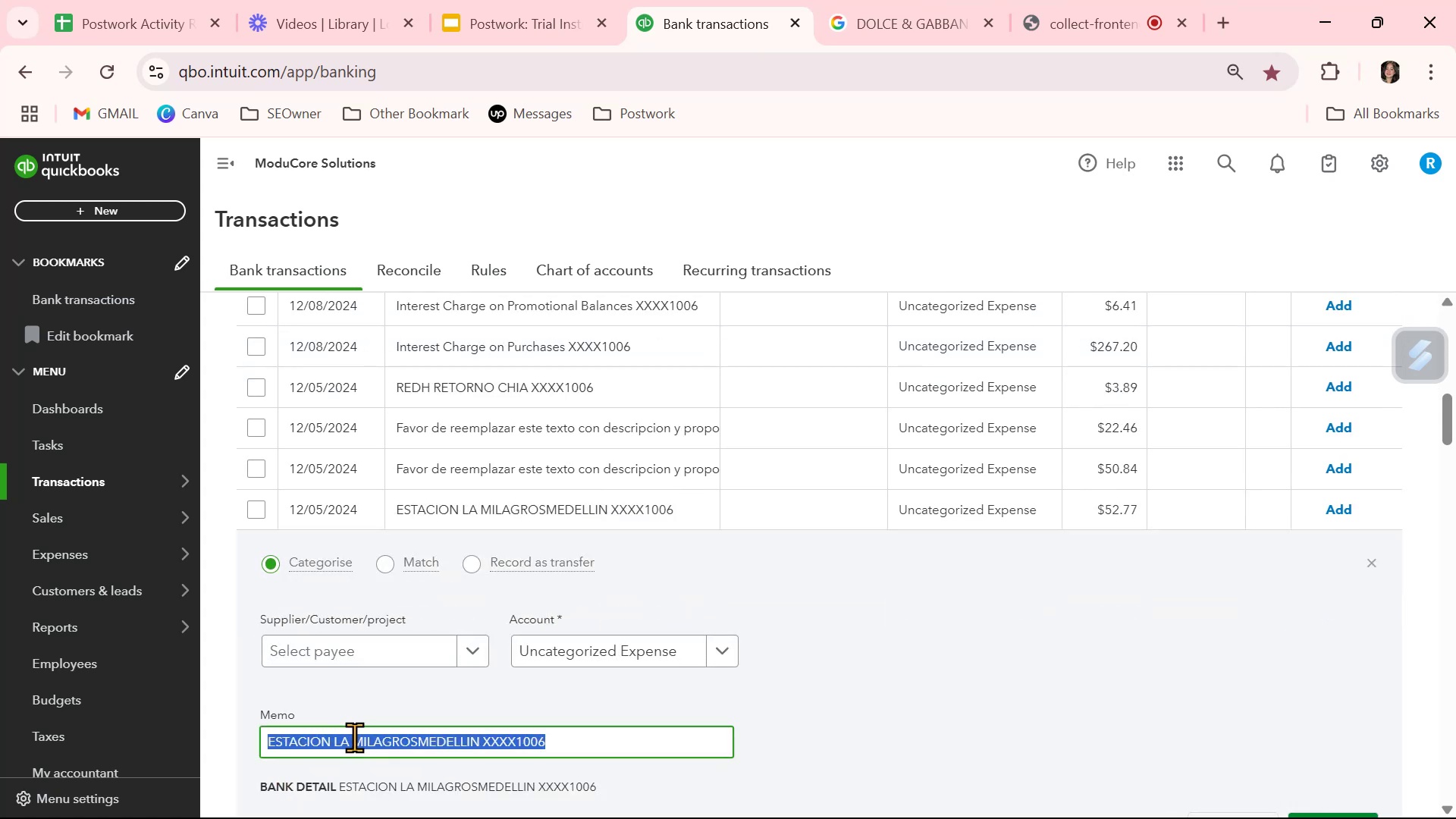 
triple_click([354, 737])
 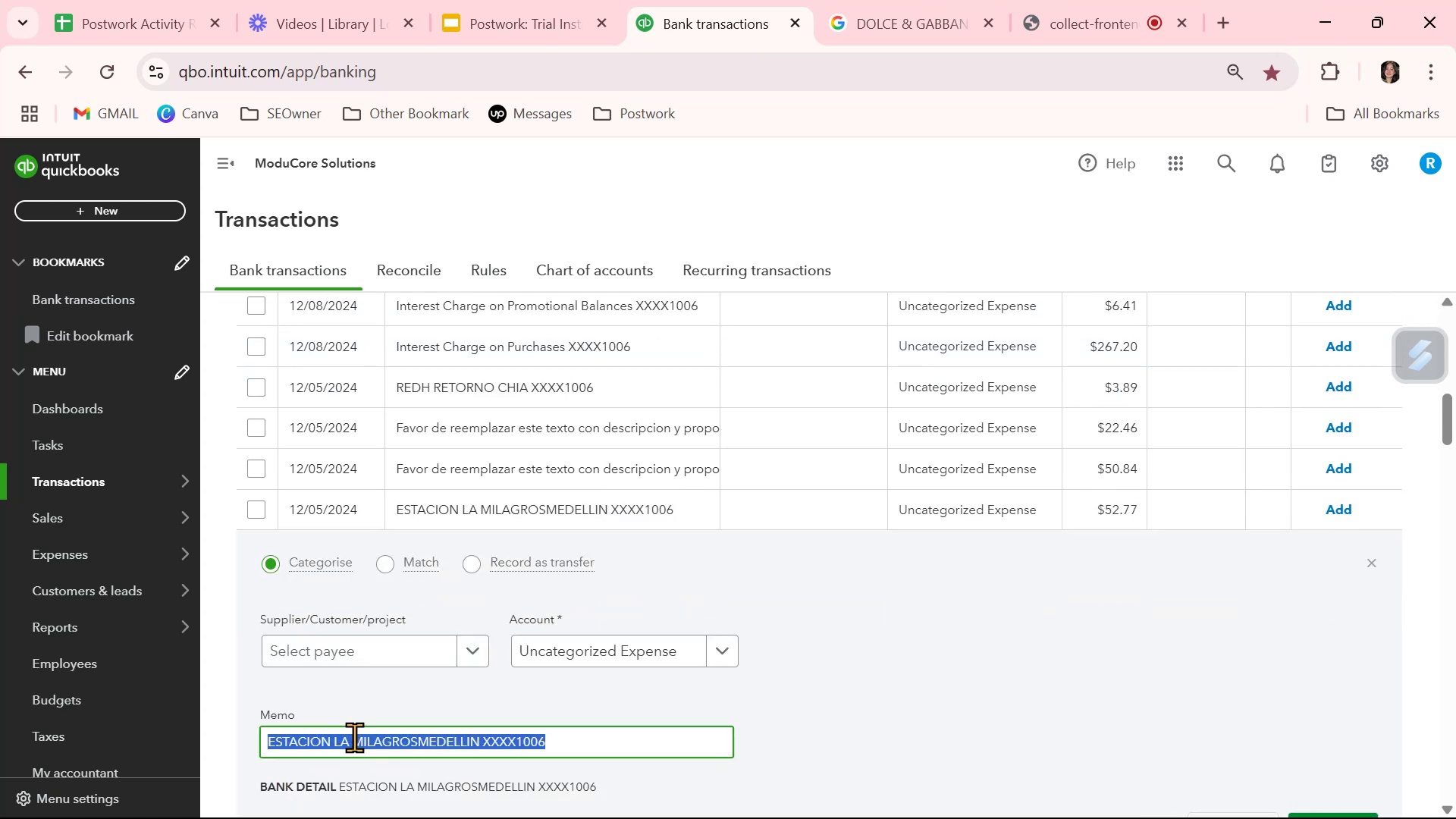 
key(Control+ControlLeft)
 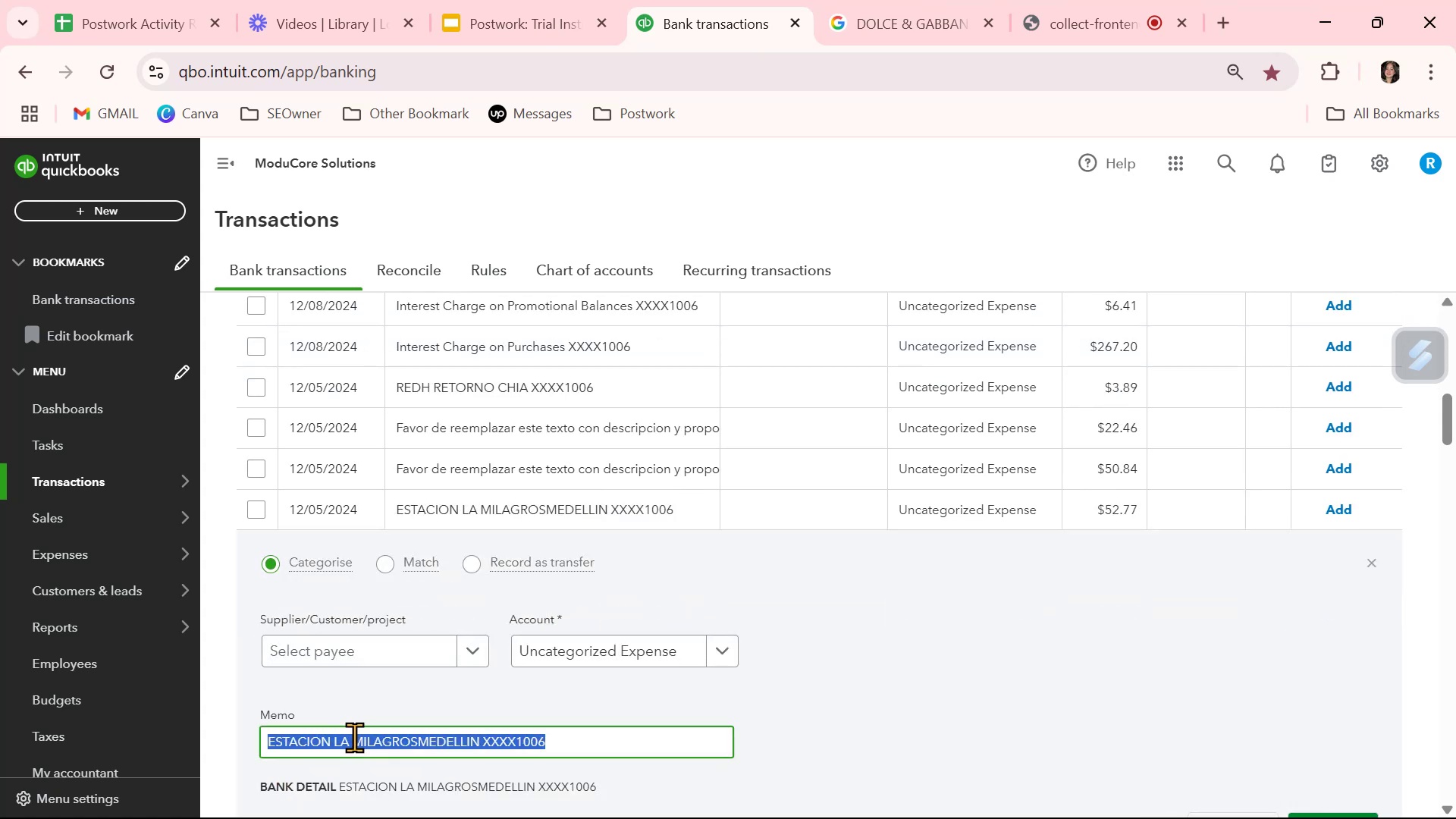 
key(Control+C)
 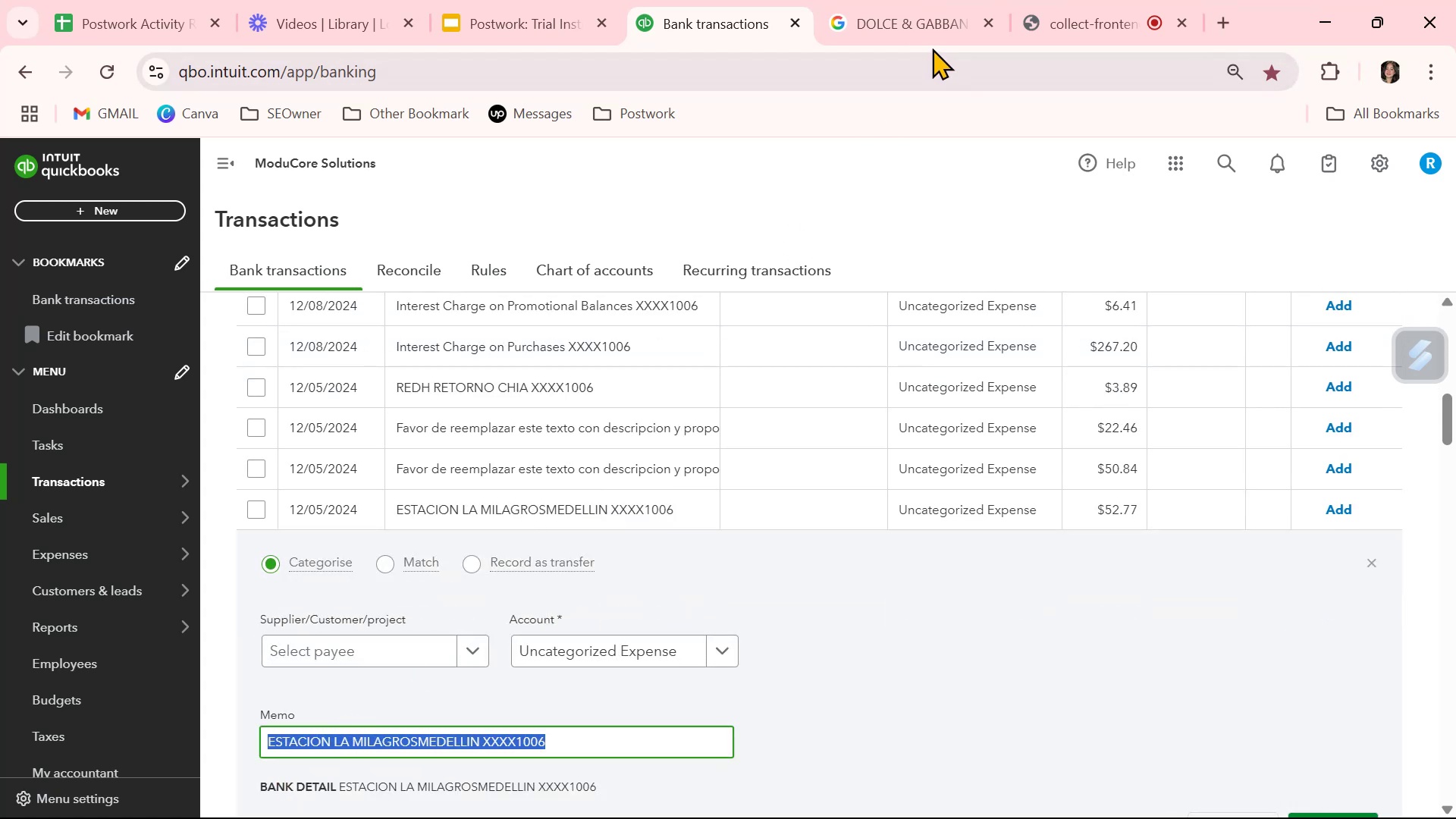 
left_click([931, 32])
 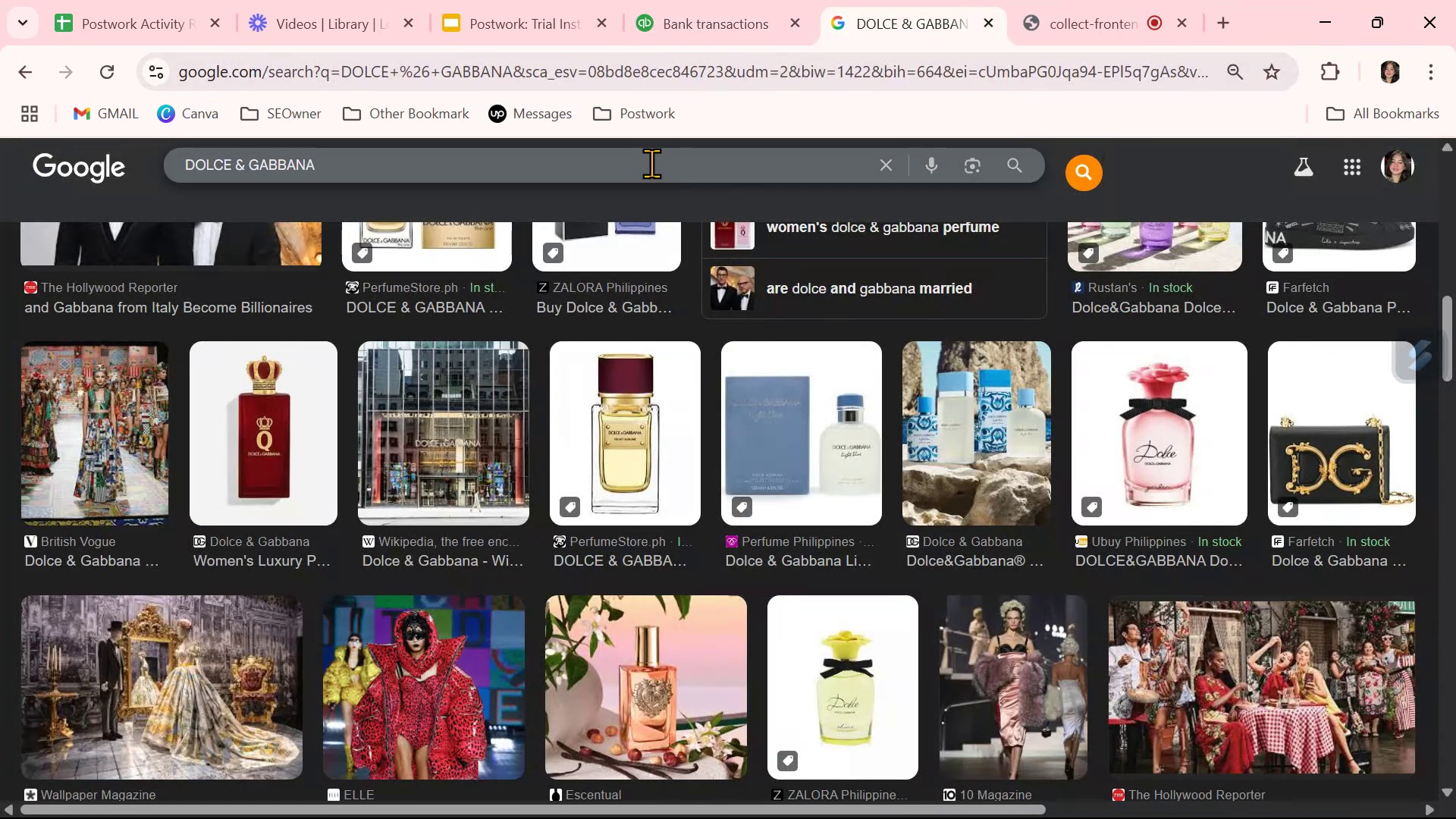 
double_click([652, 162])
 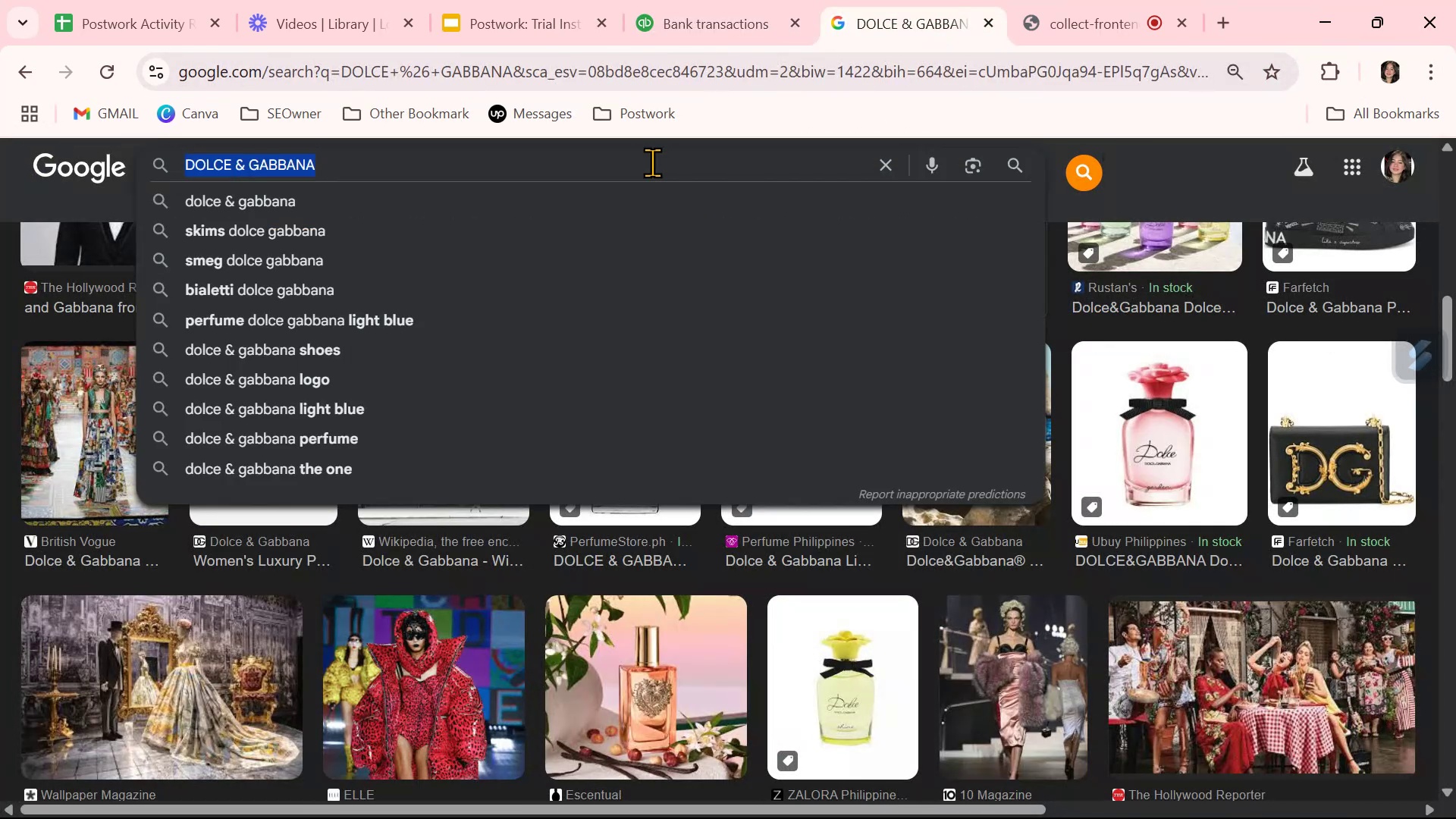 
triple_click([652, 162])
 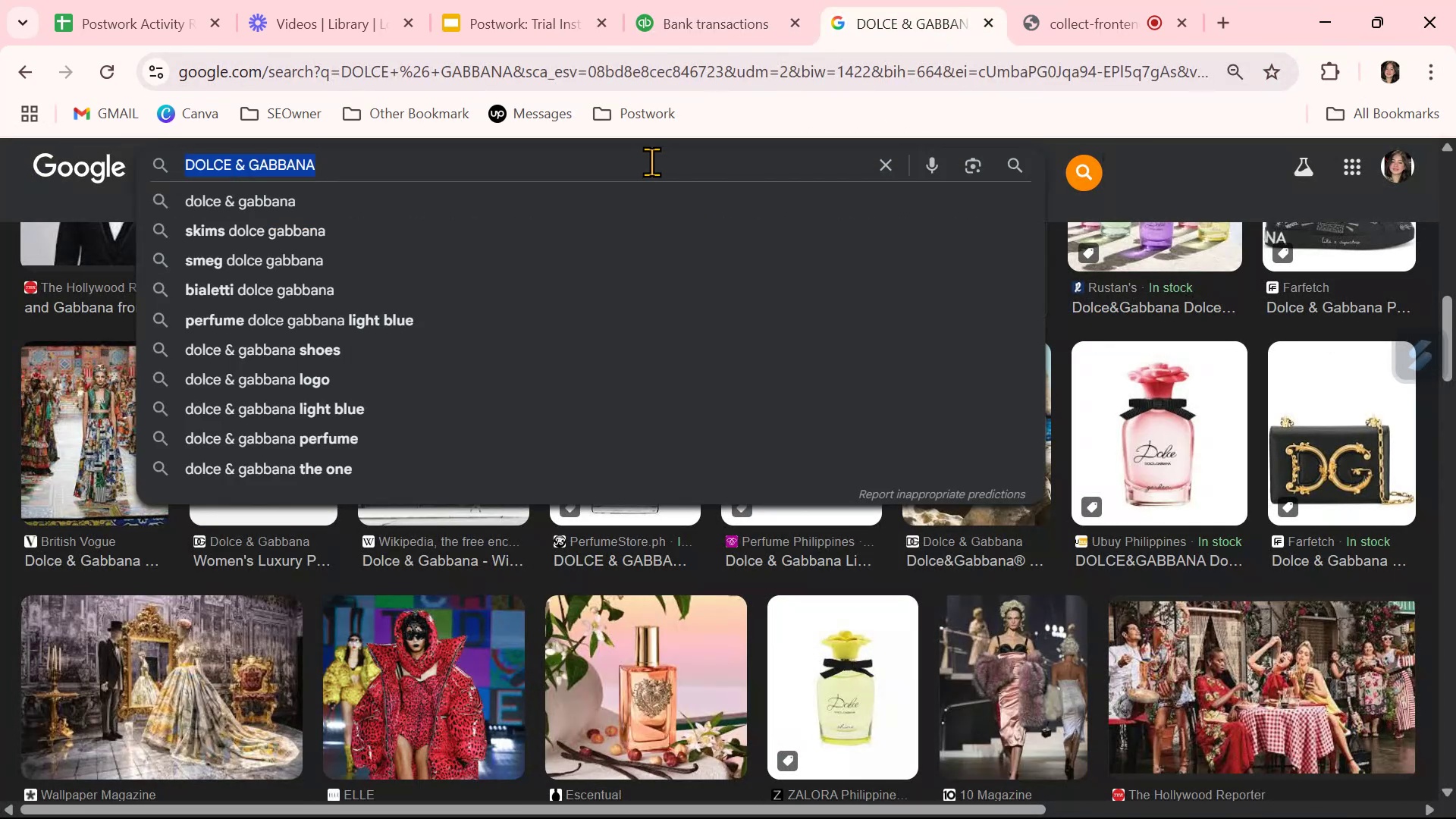 
key(Control+ControlLeft)
 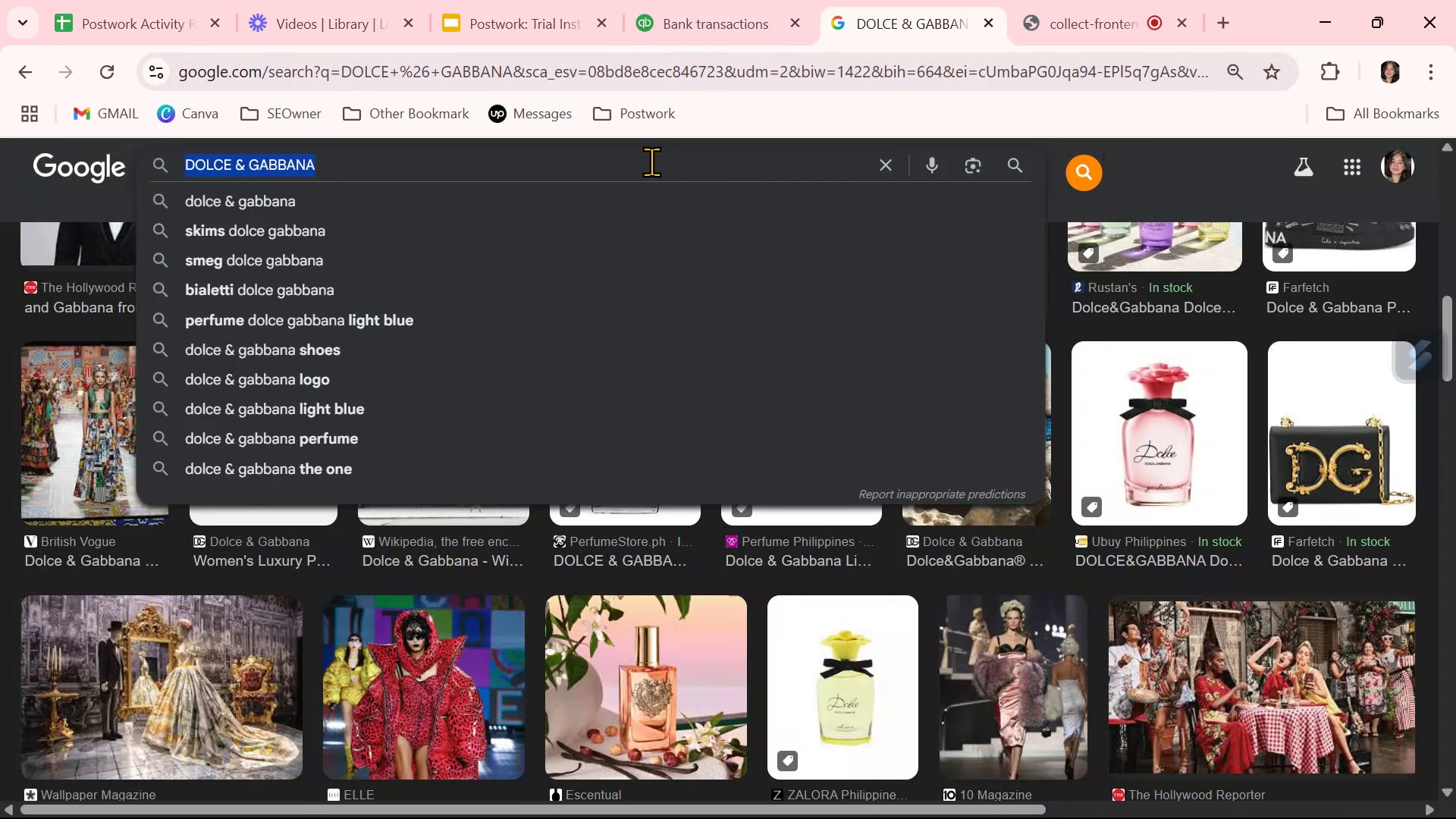 
key(Control+V)
 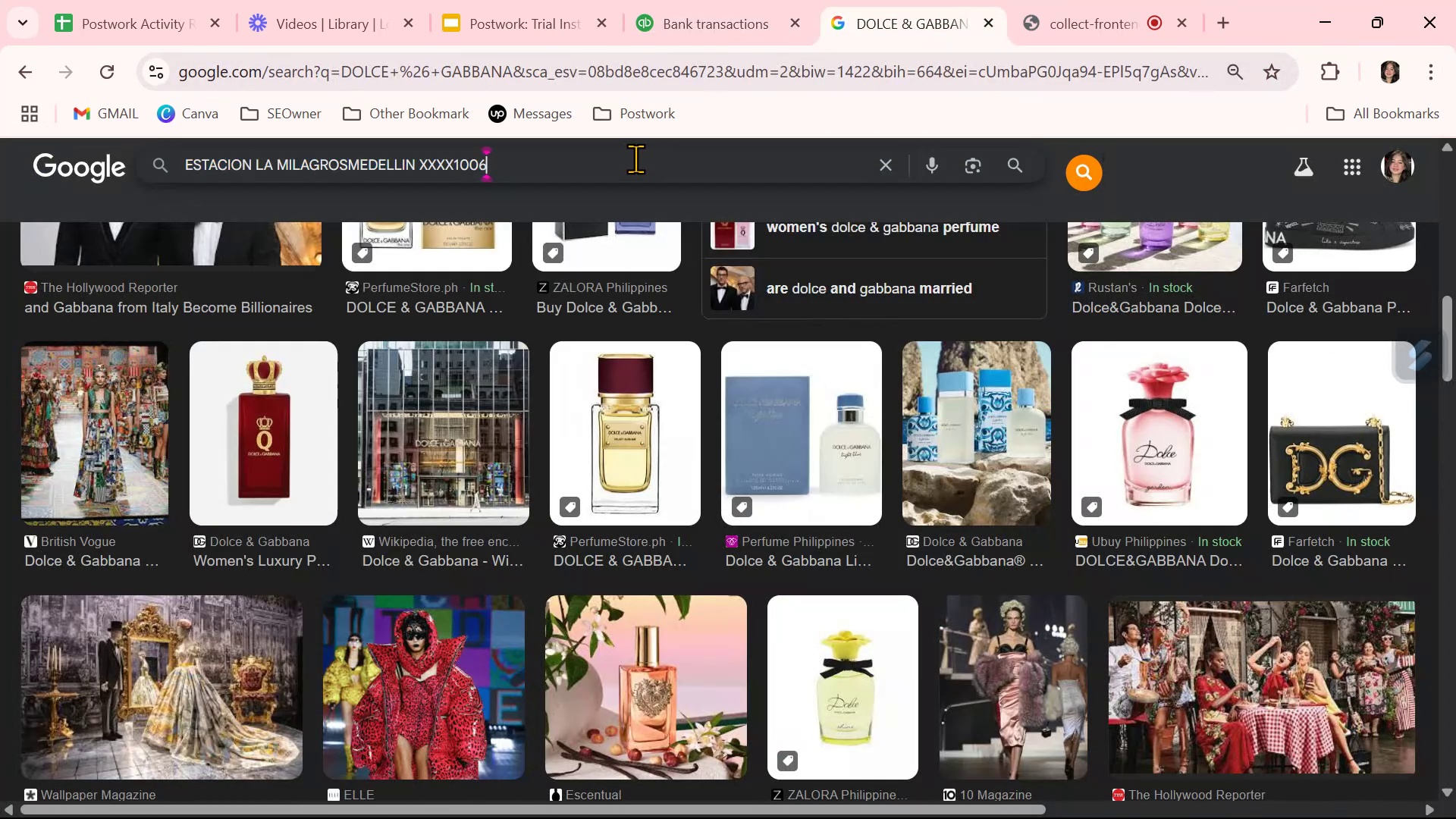 
key(NumpadEnter)
 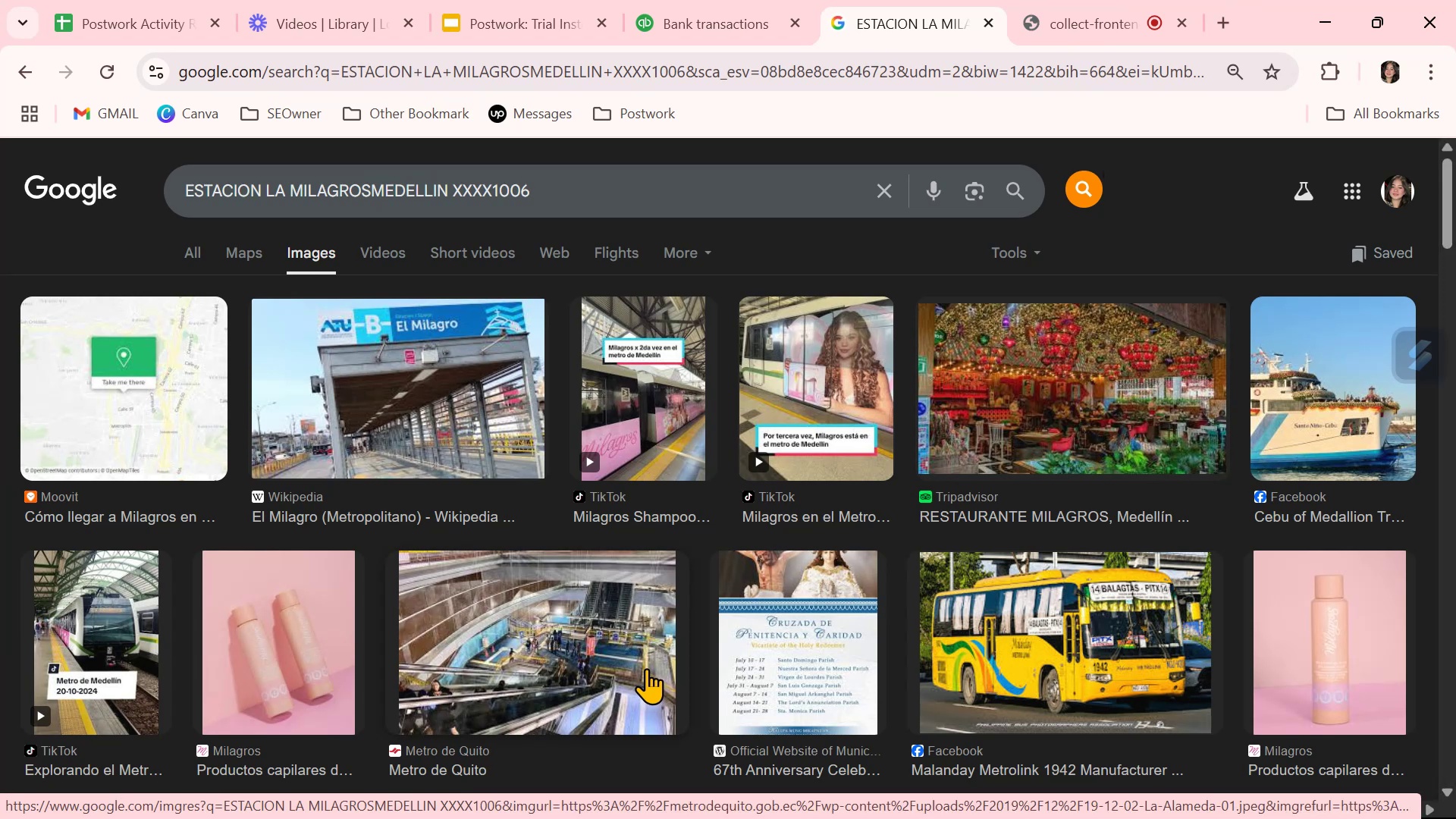 
wait(8.47)
 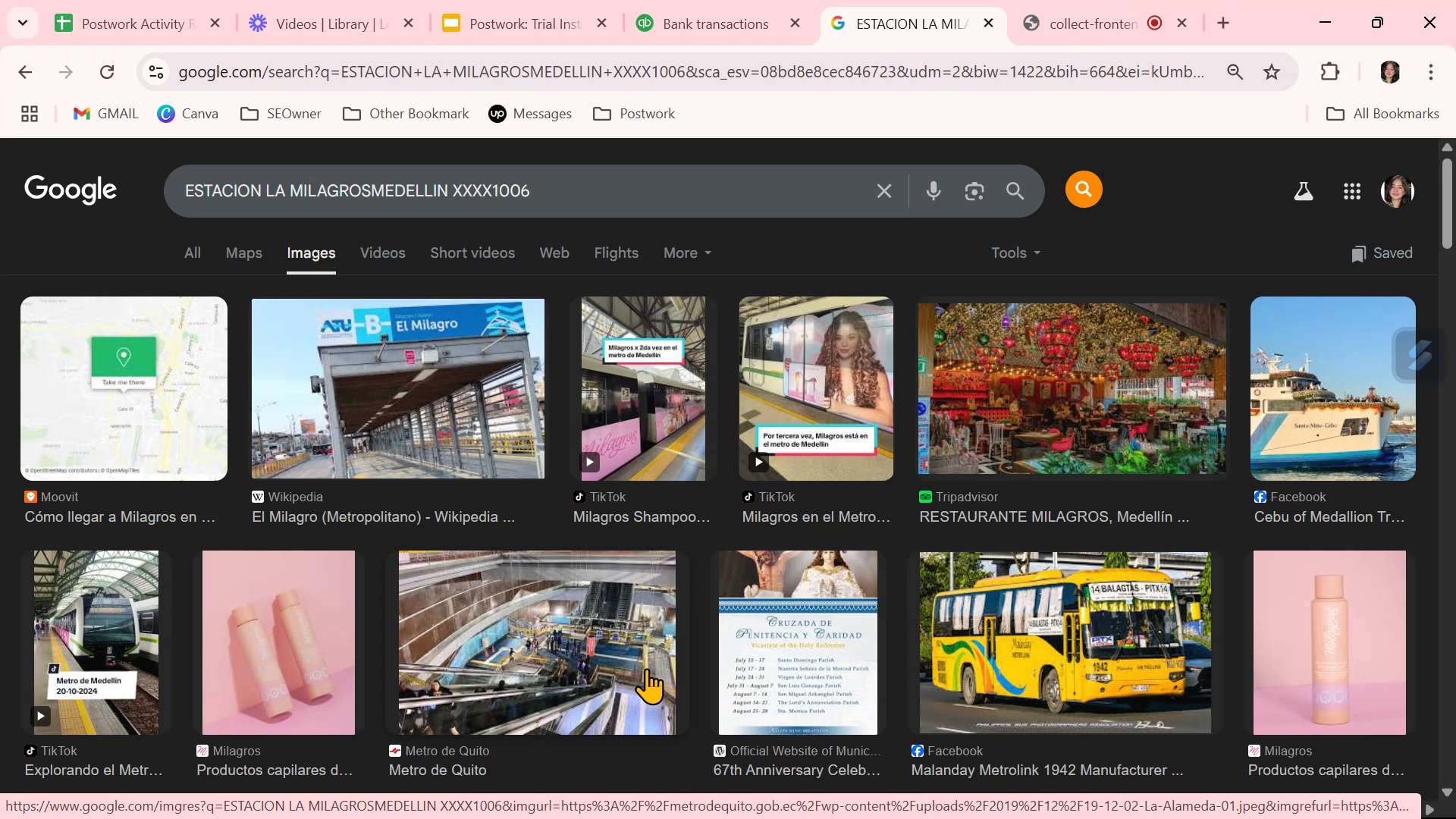 
scroll: coordinate [647, 666], scroll_direction: down, amount: 5.0
 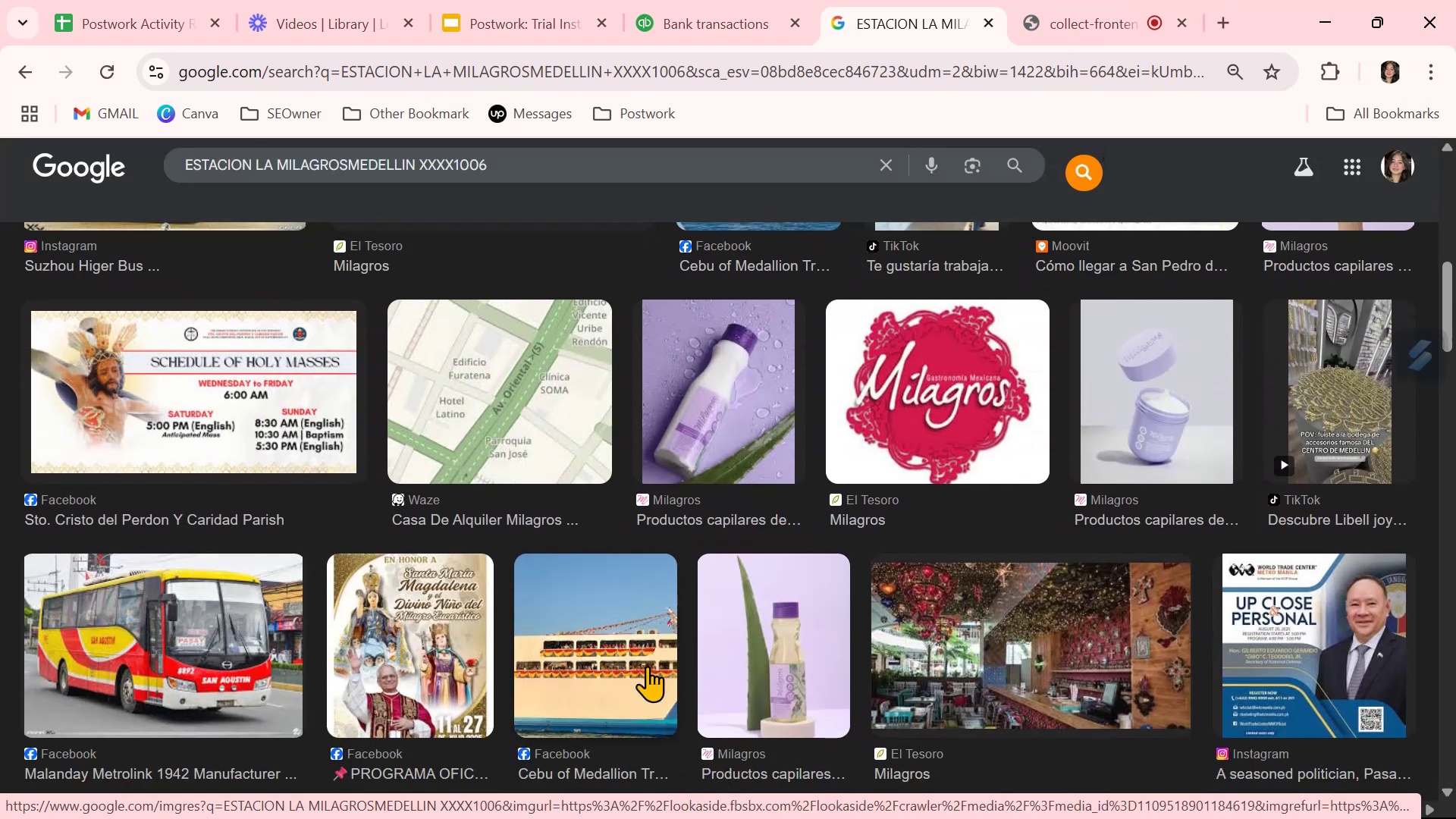 
scroll: coordinate [648, 664], scroll_direction: up, amount: 8.0
 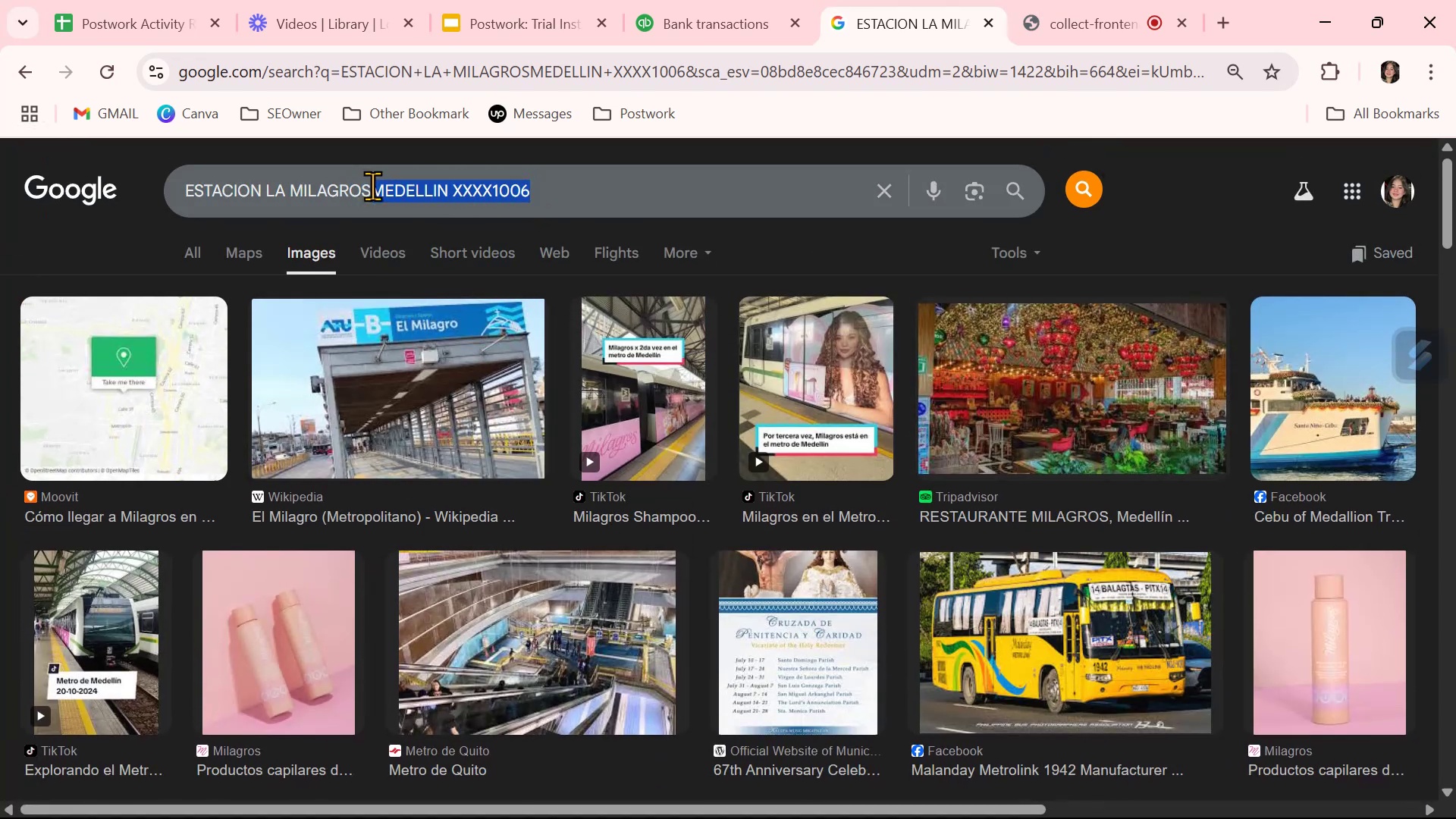 
key(Backspace)
 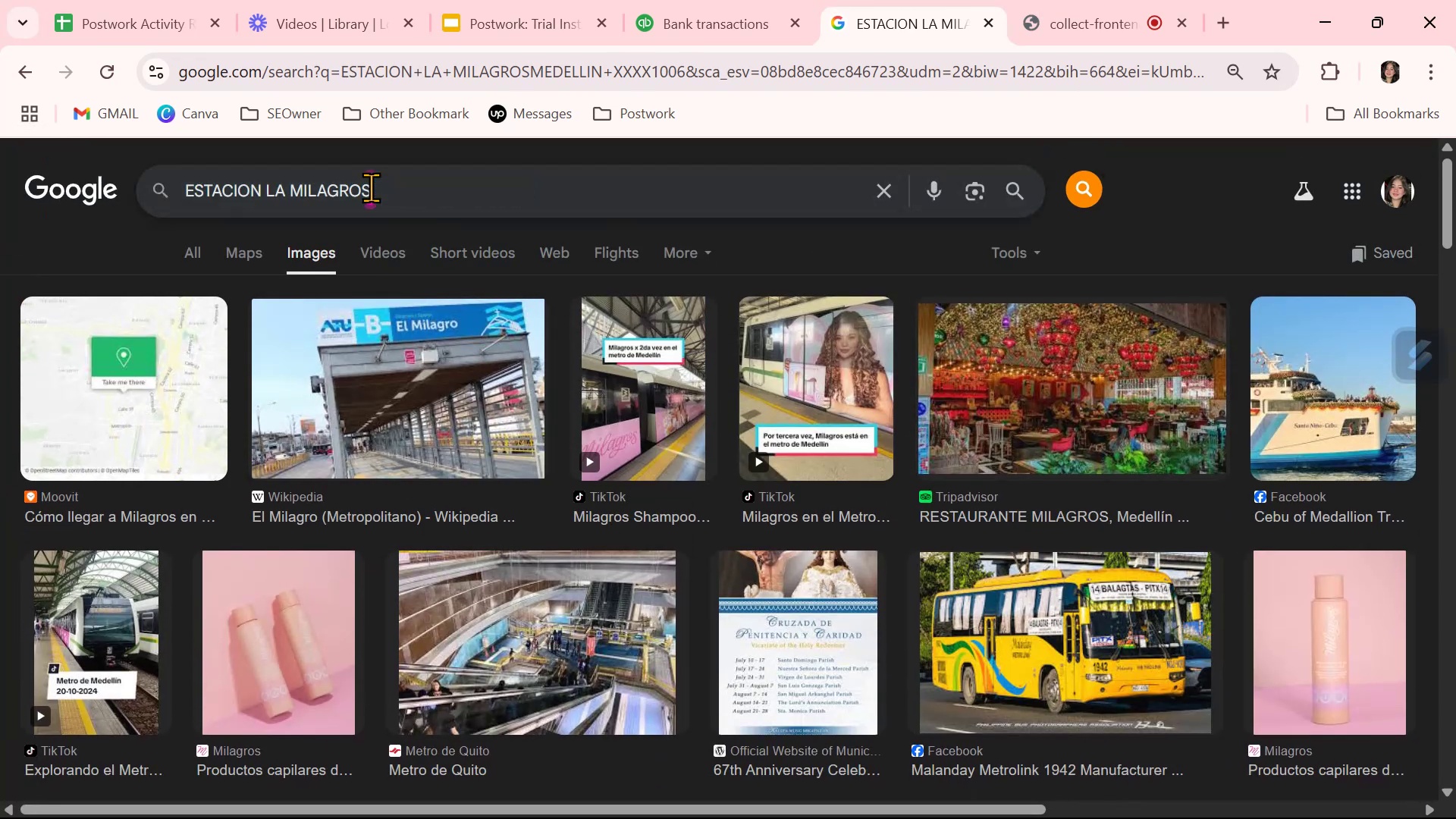 
key(Enter)
 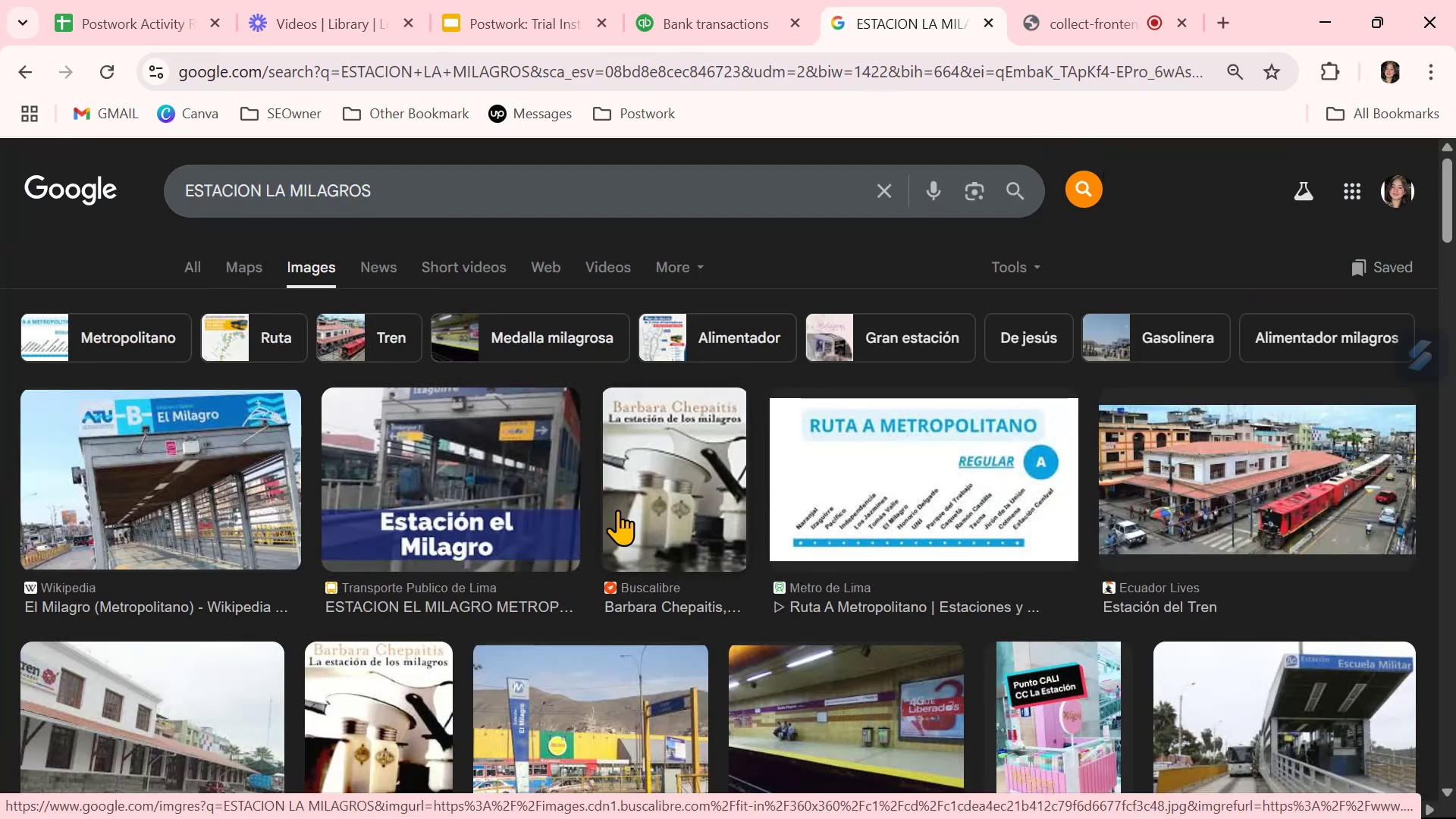 
wait(8.55)
 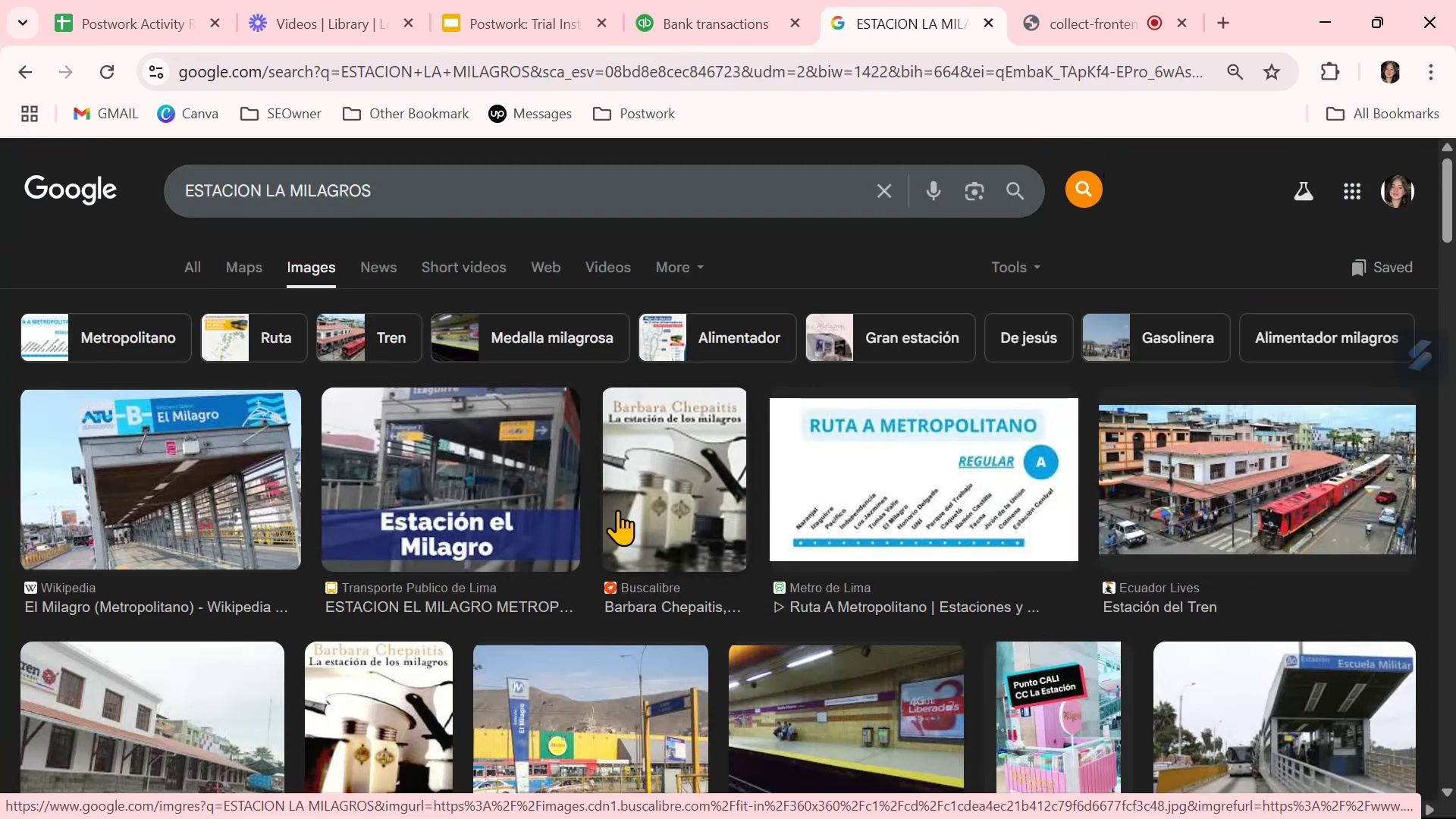 
scroll: coordinate [621, 509], scroll_direction: down, amount: 5.0
 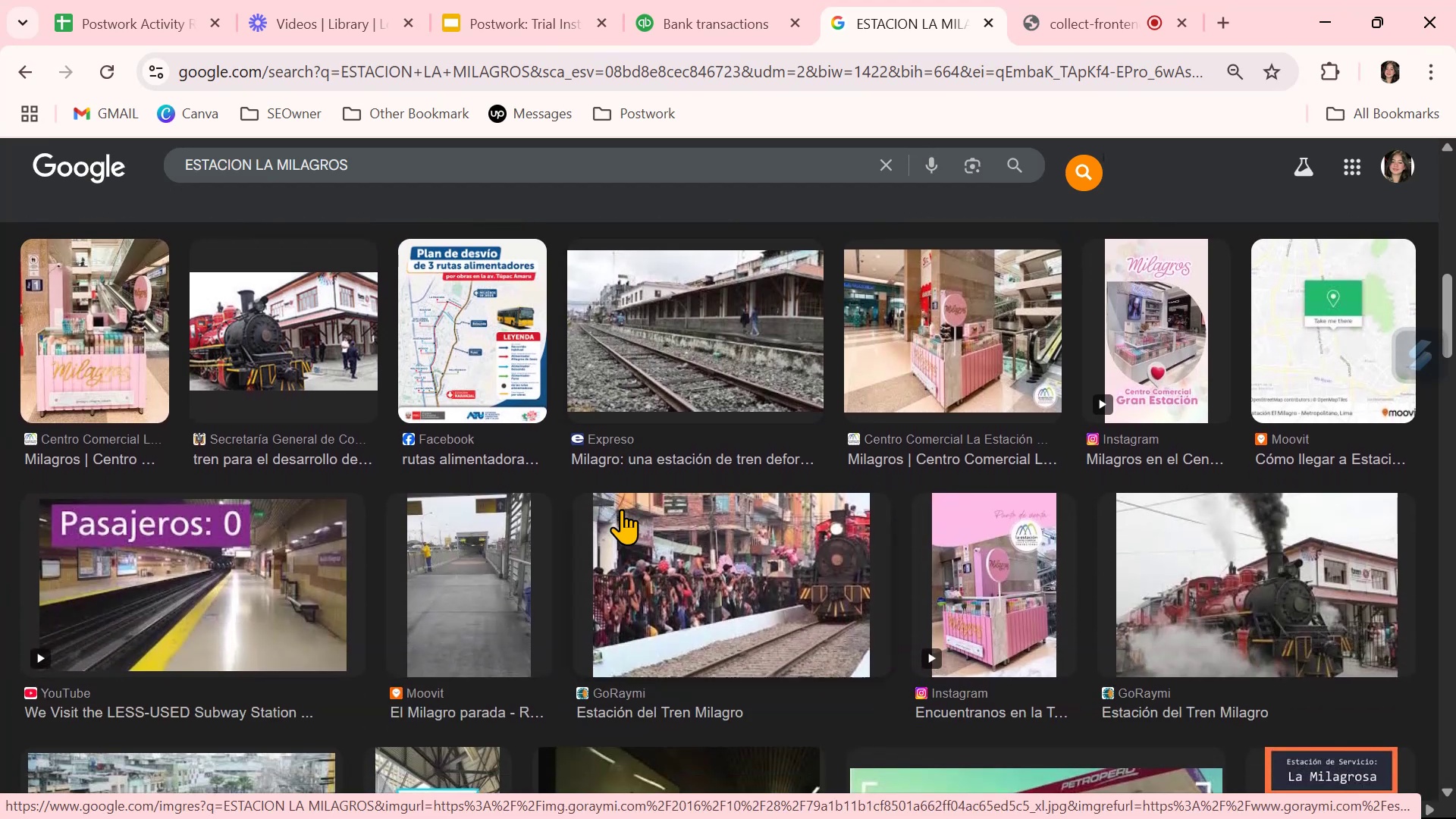 
scroll: coordinate [622, 509], scroll_direction: up, amount: 12.0
 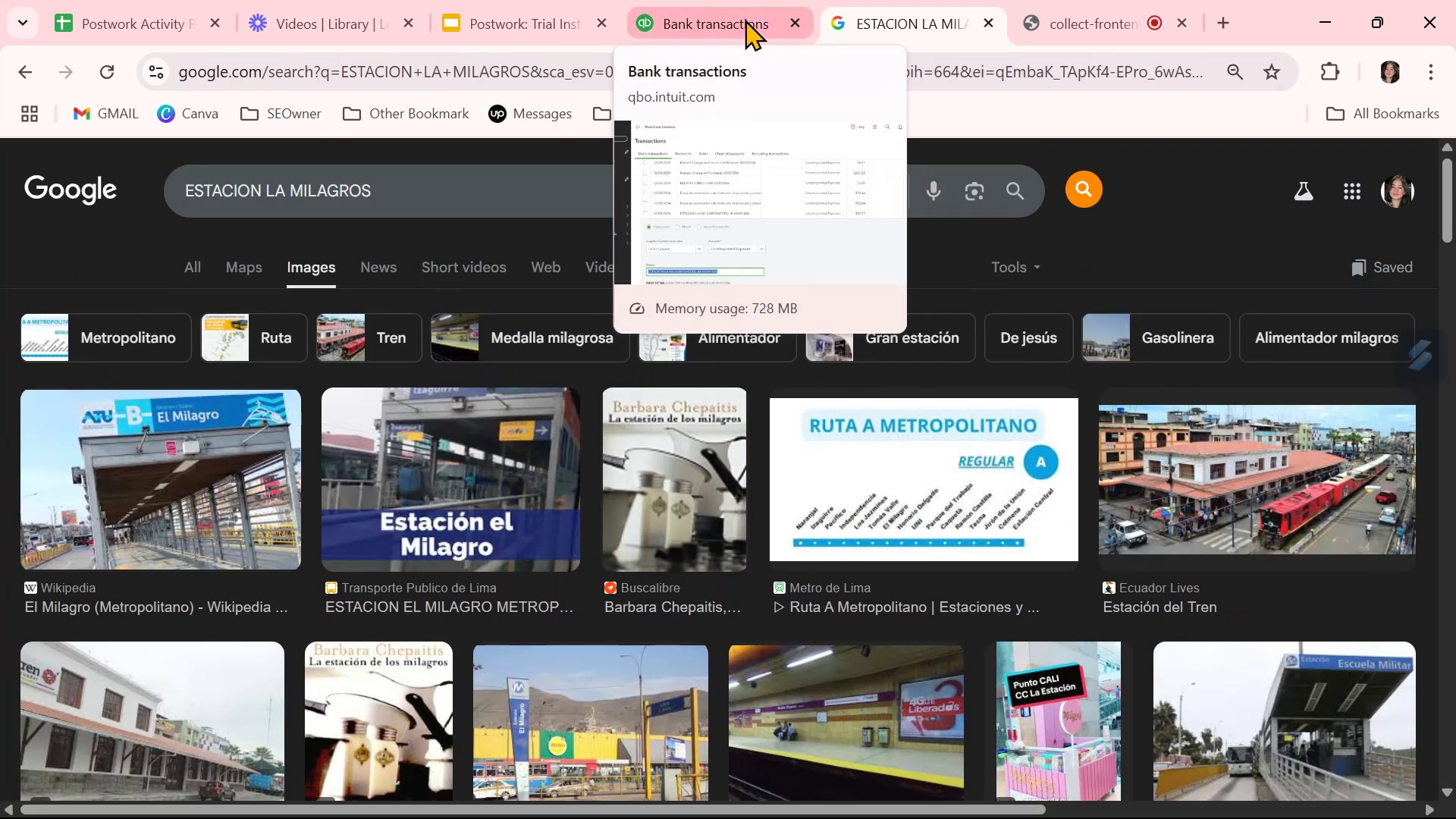 
left_click([745, 19])
 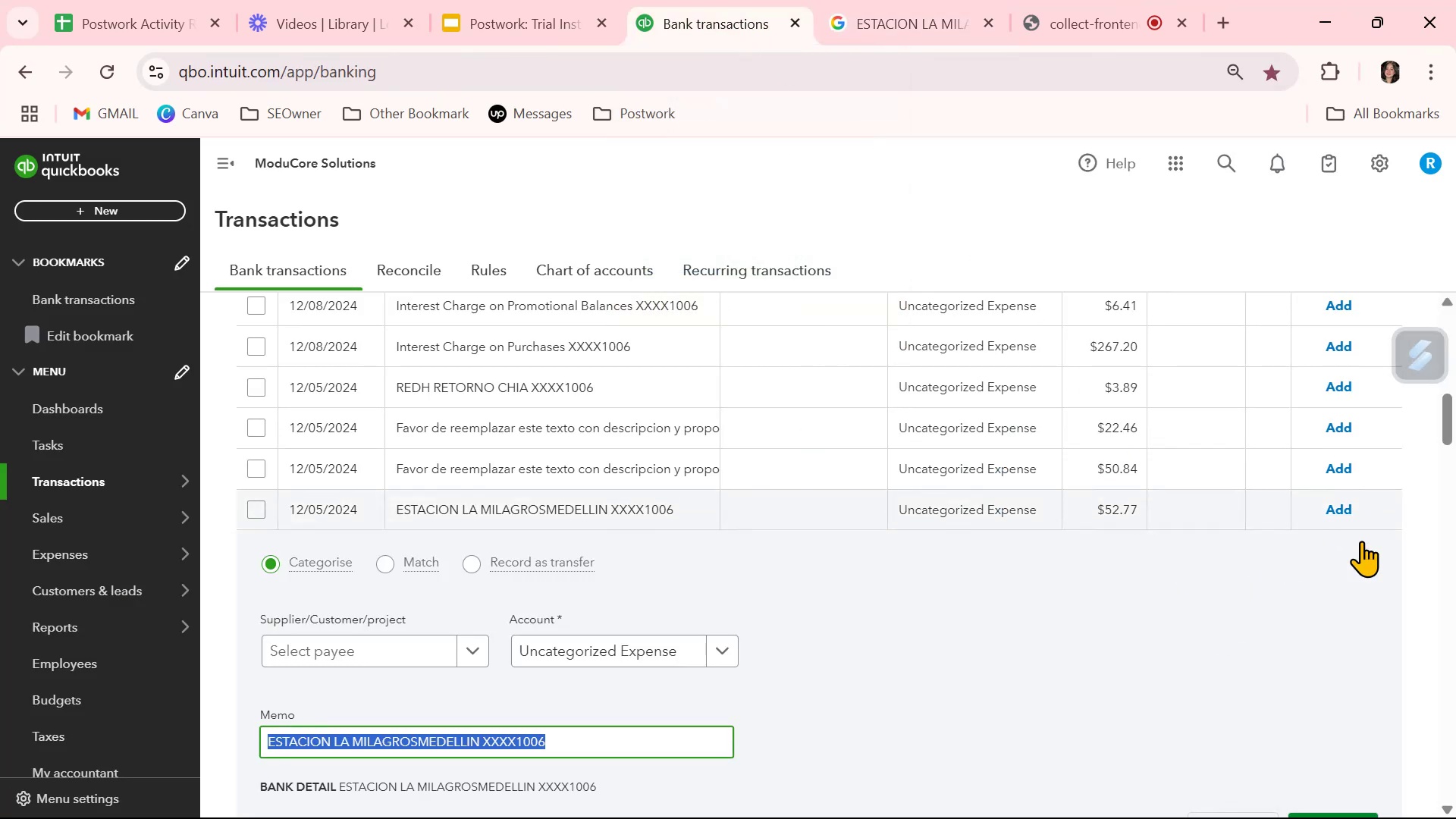 
left_click([1370, 560])
 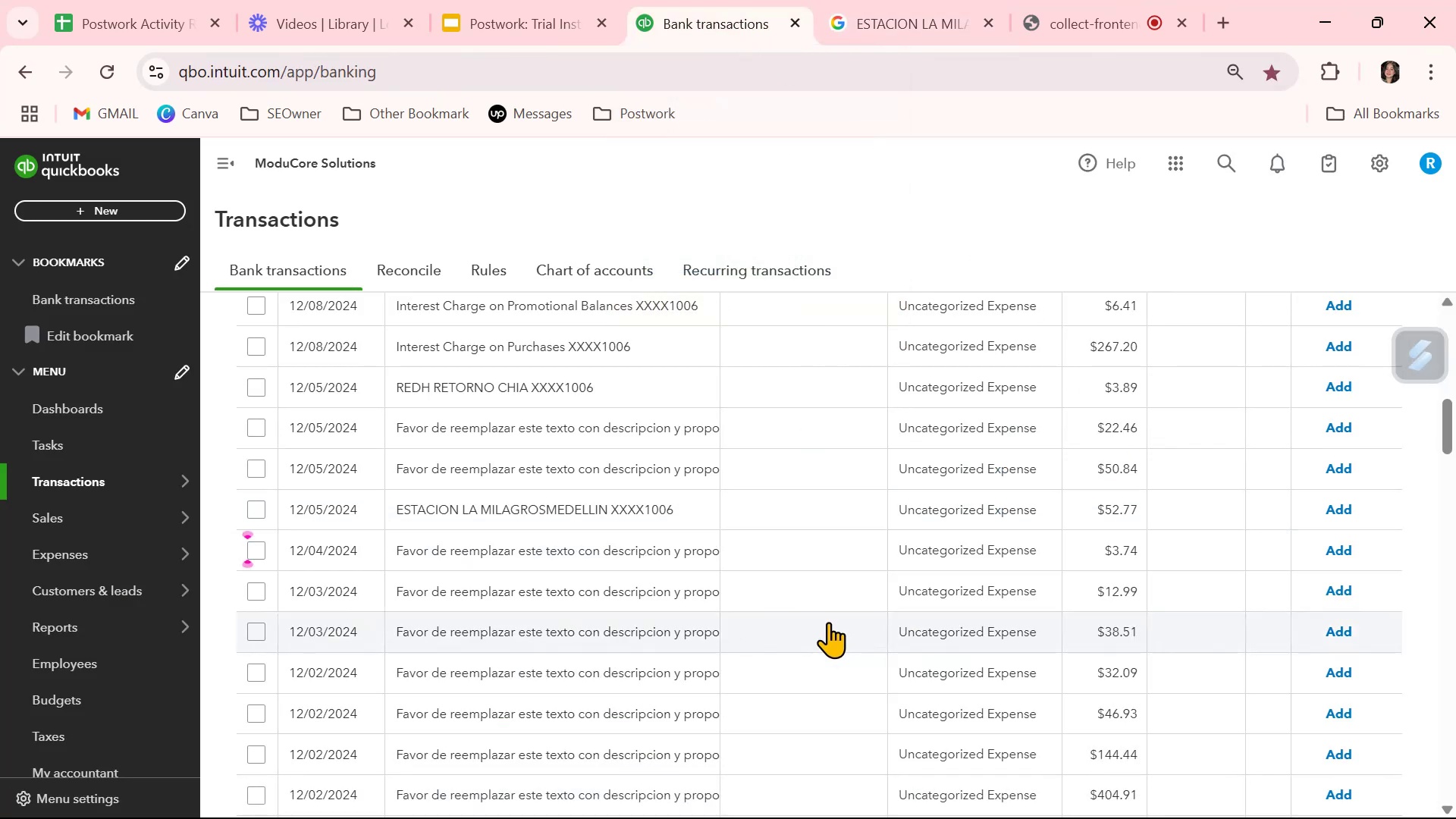 
scroll: coordinate [828, 622], scroll_direction: down, amount: 3.0
 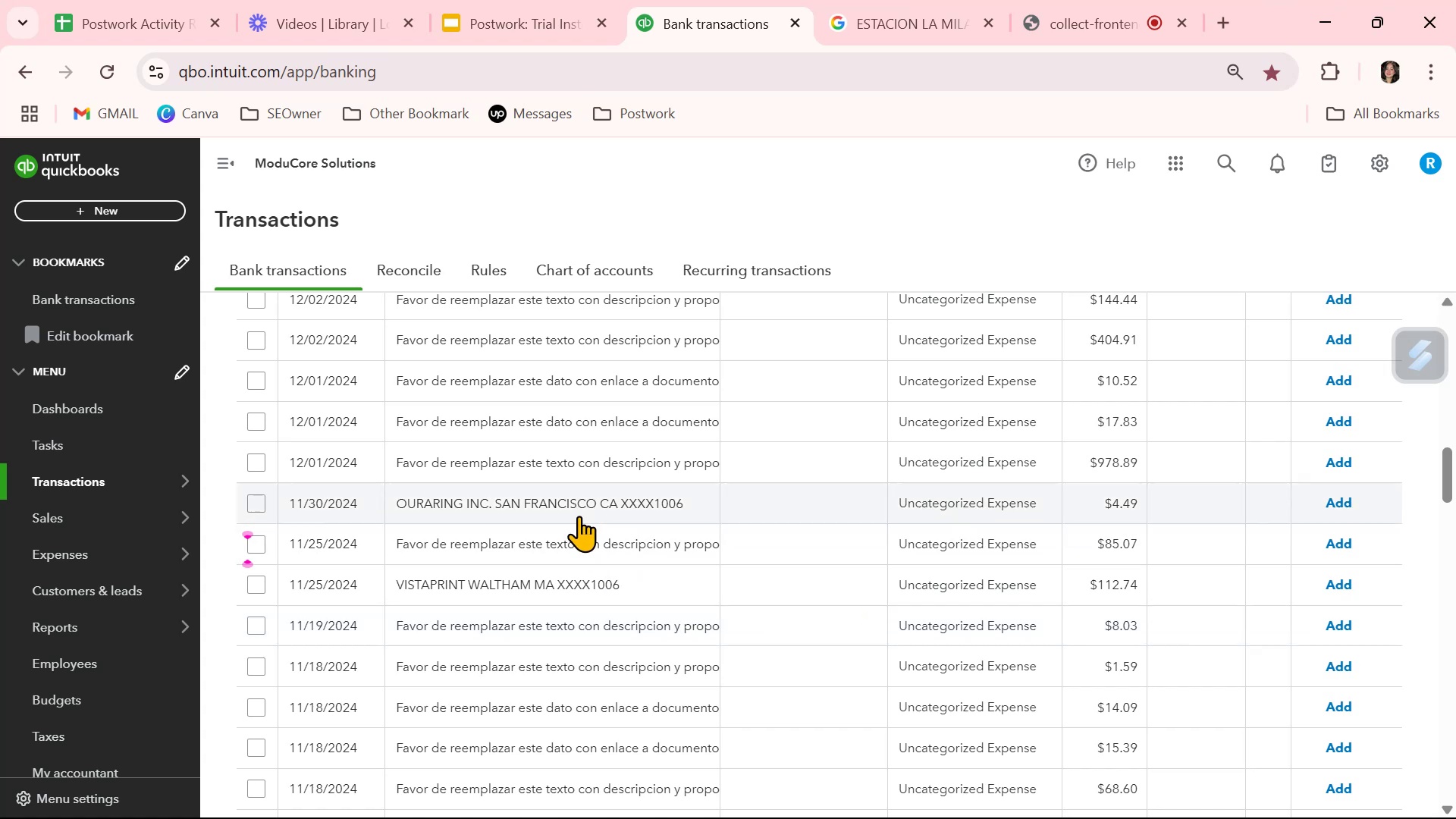 
left_click([577, 515])
 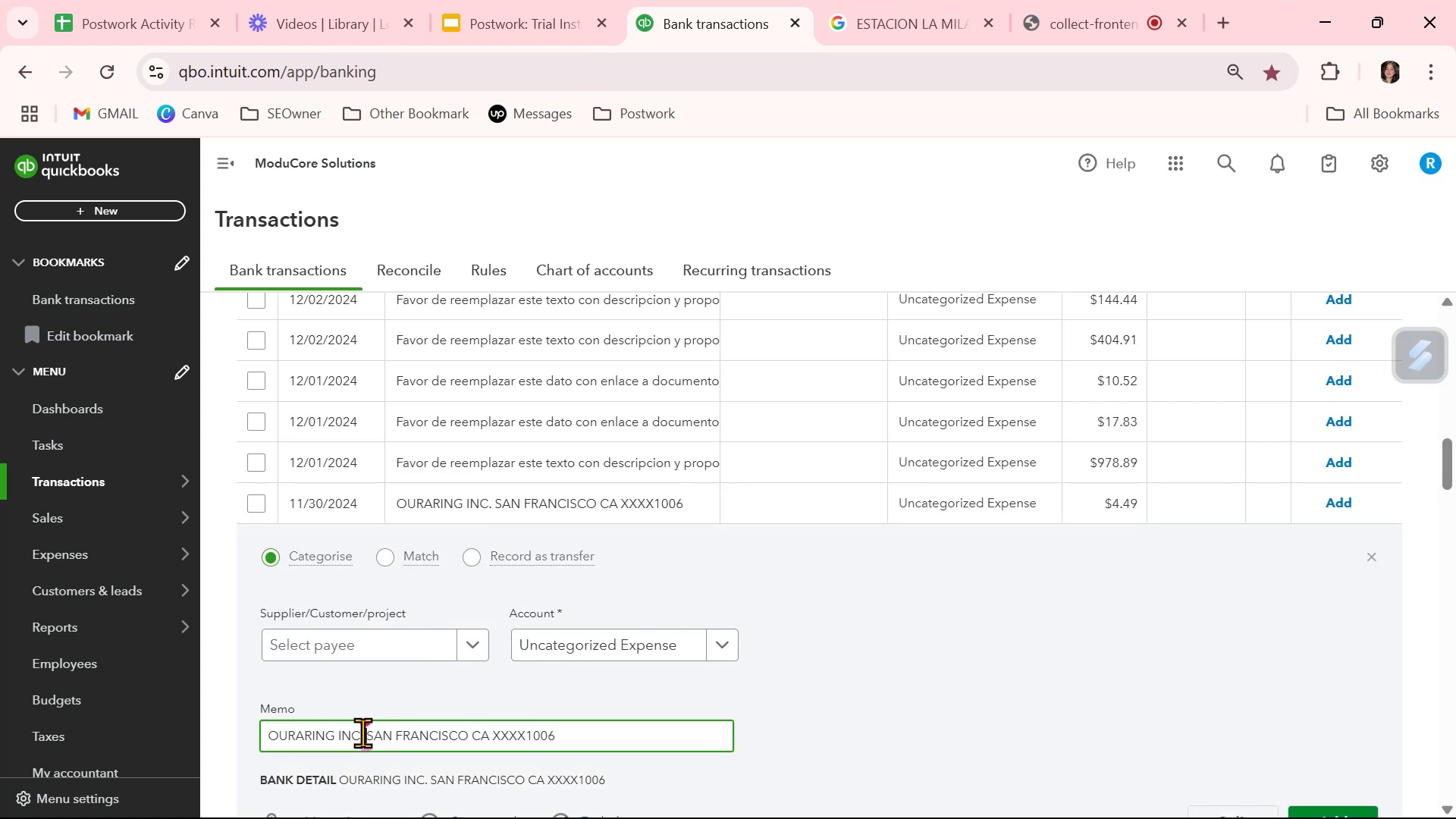 
key(Control+ControlLeft)
 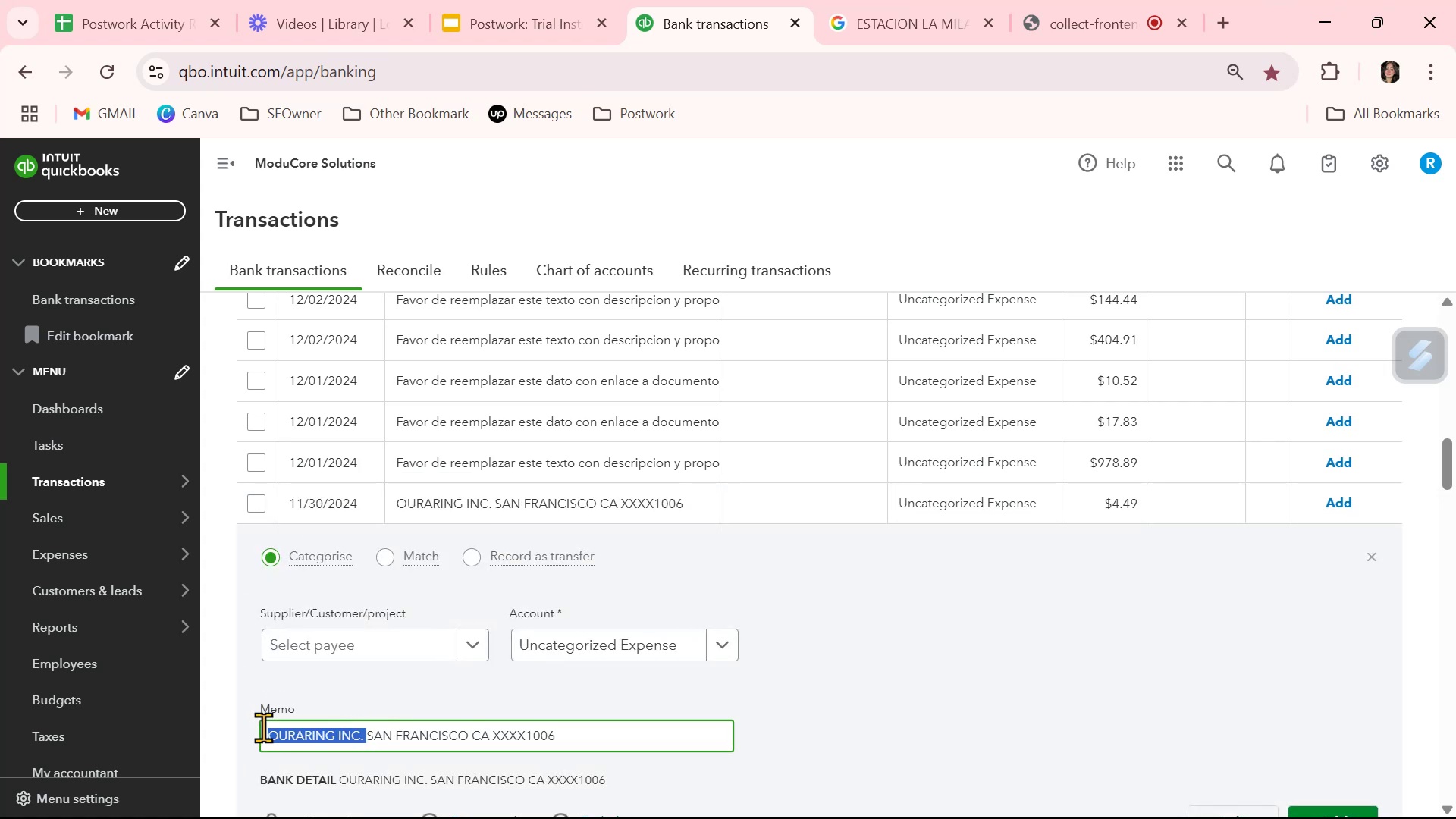 
key(Control+C)
 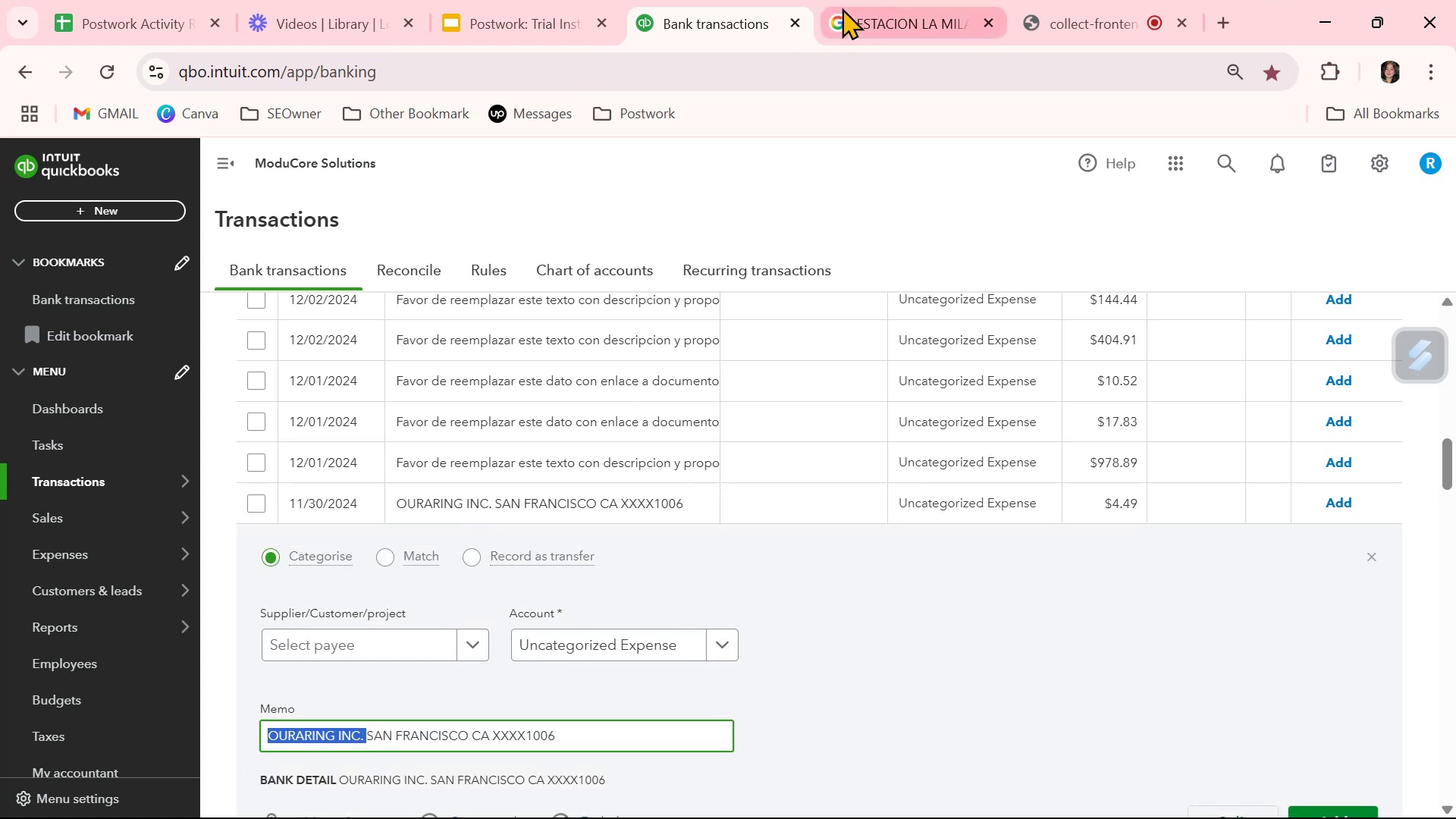 
left_click([844, 8])
 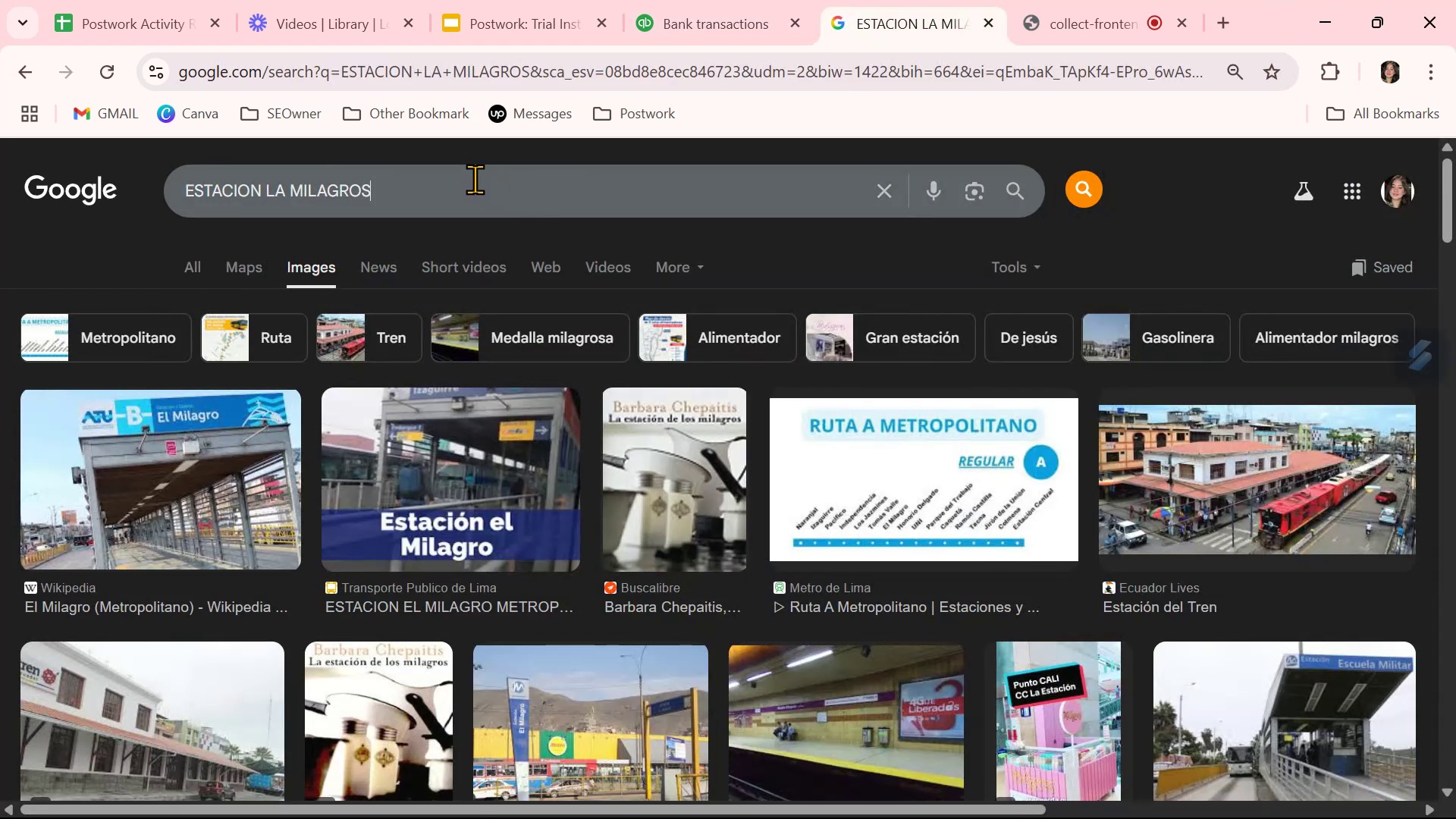 
double_click([474, 179])
 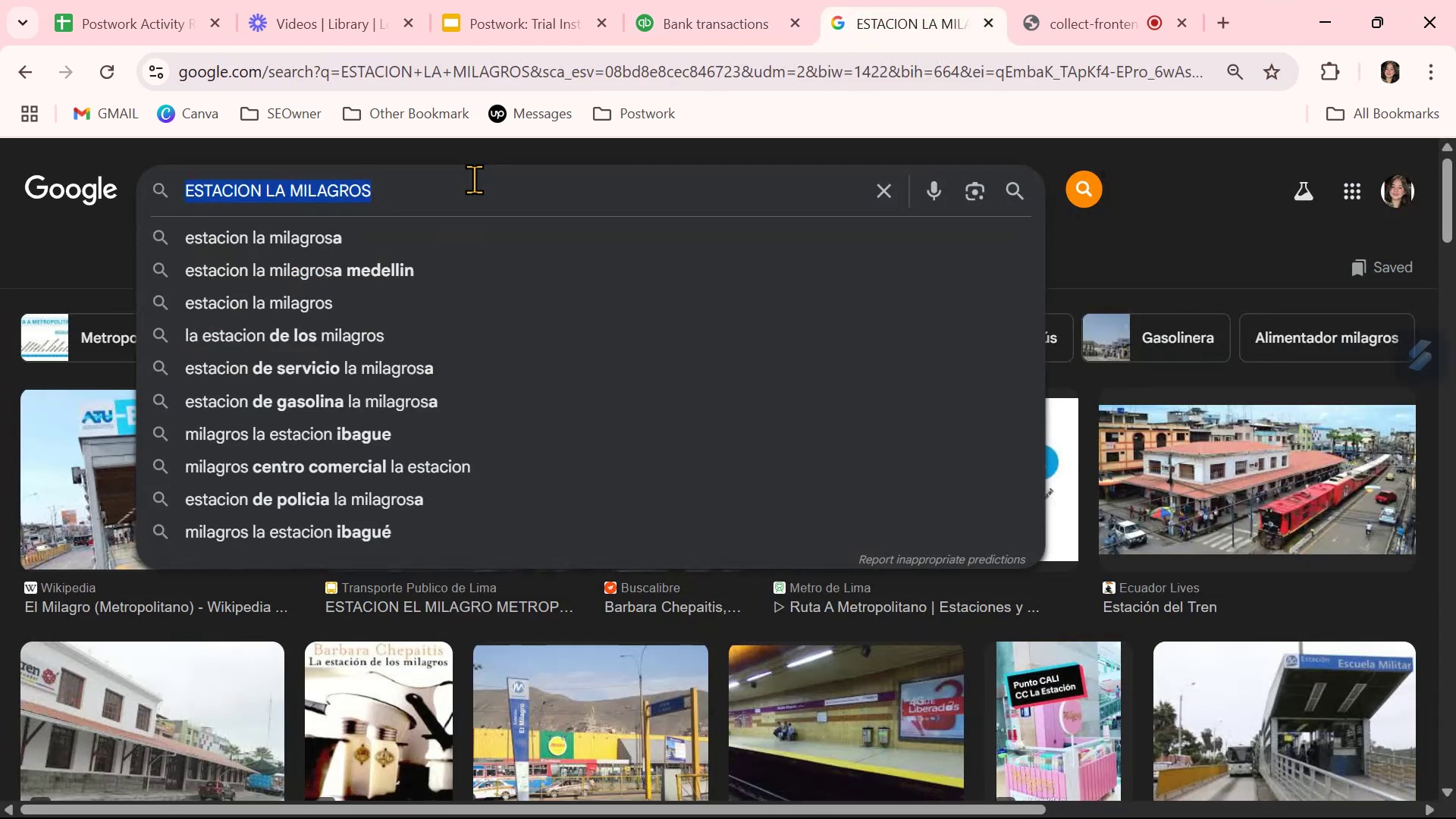 
triple_click([474, 179])
 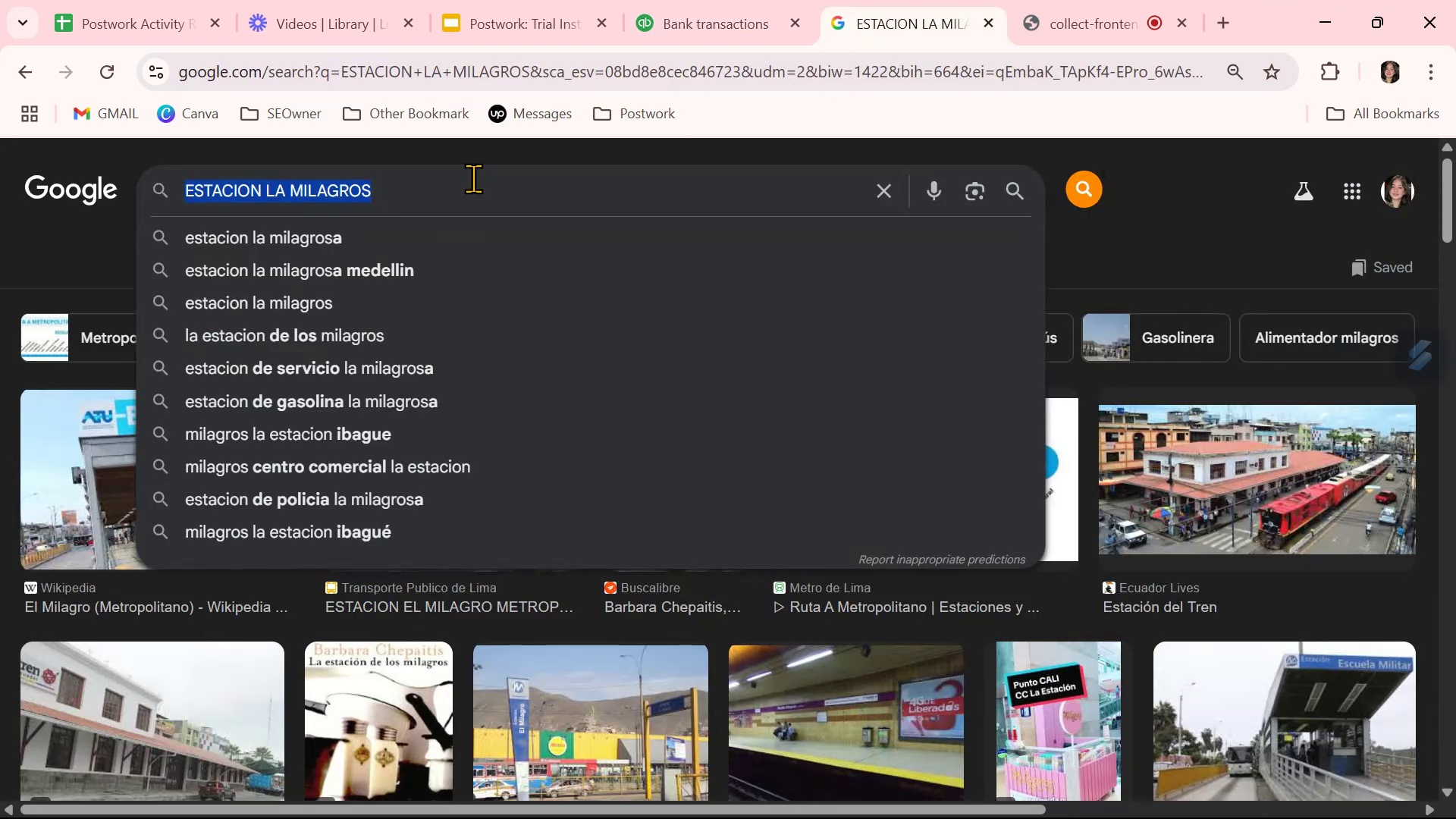 
key(Control+ControlLeft)
 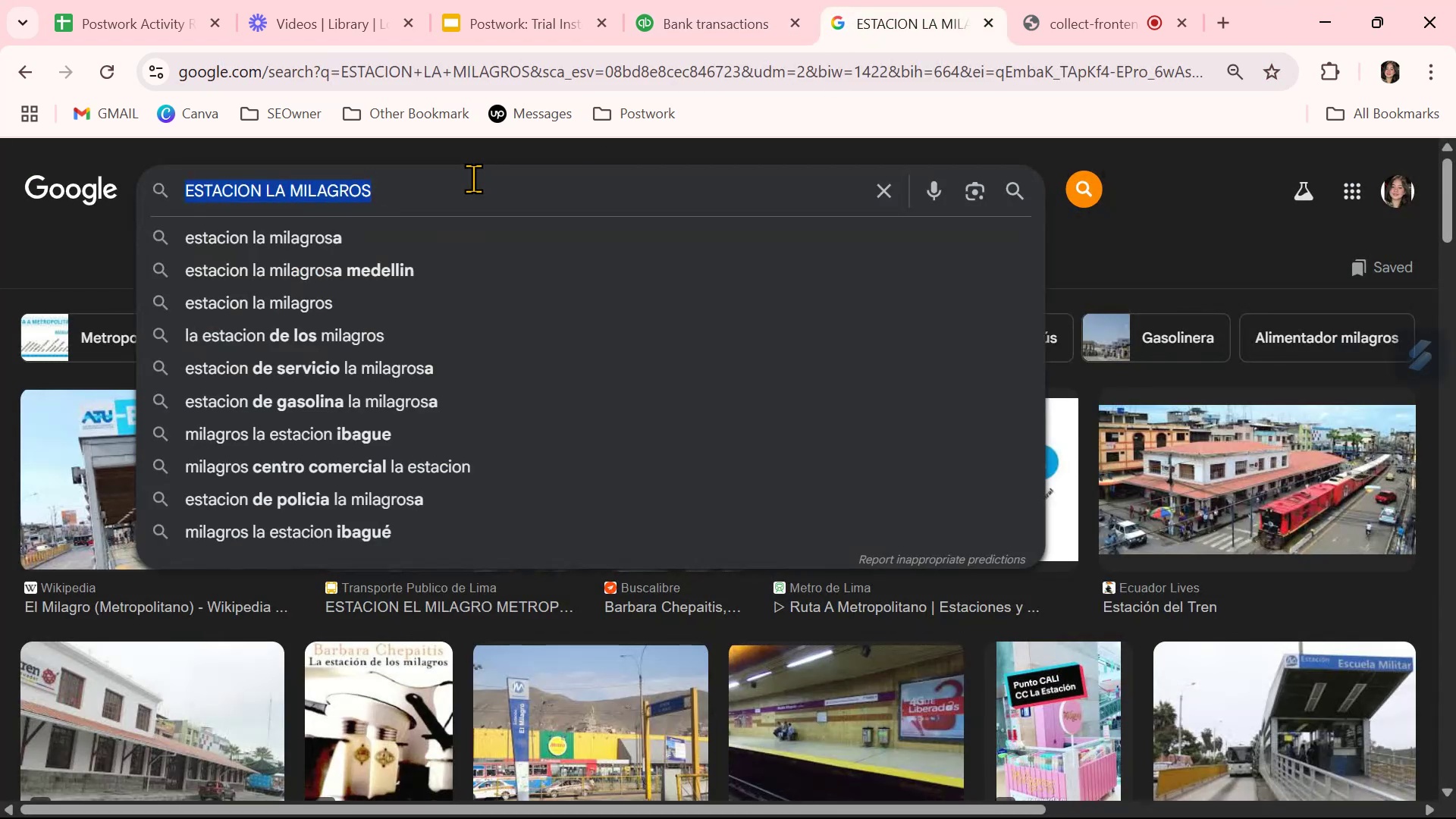 
key(Control+V)
 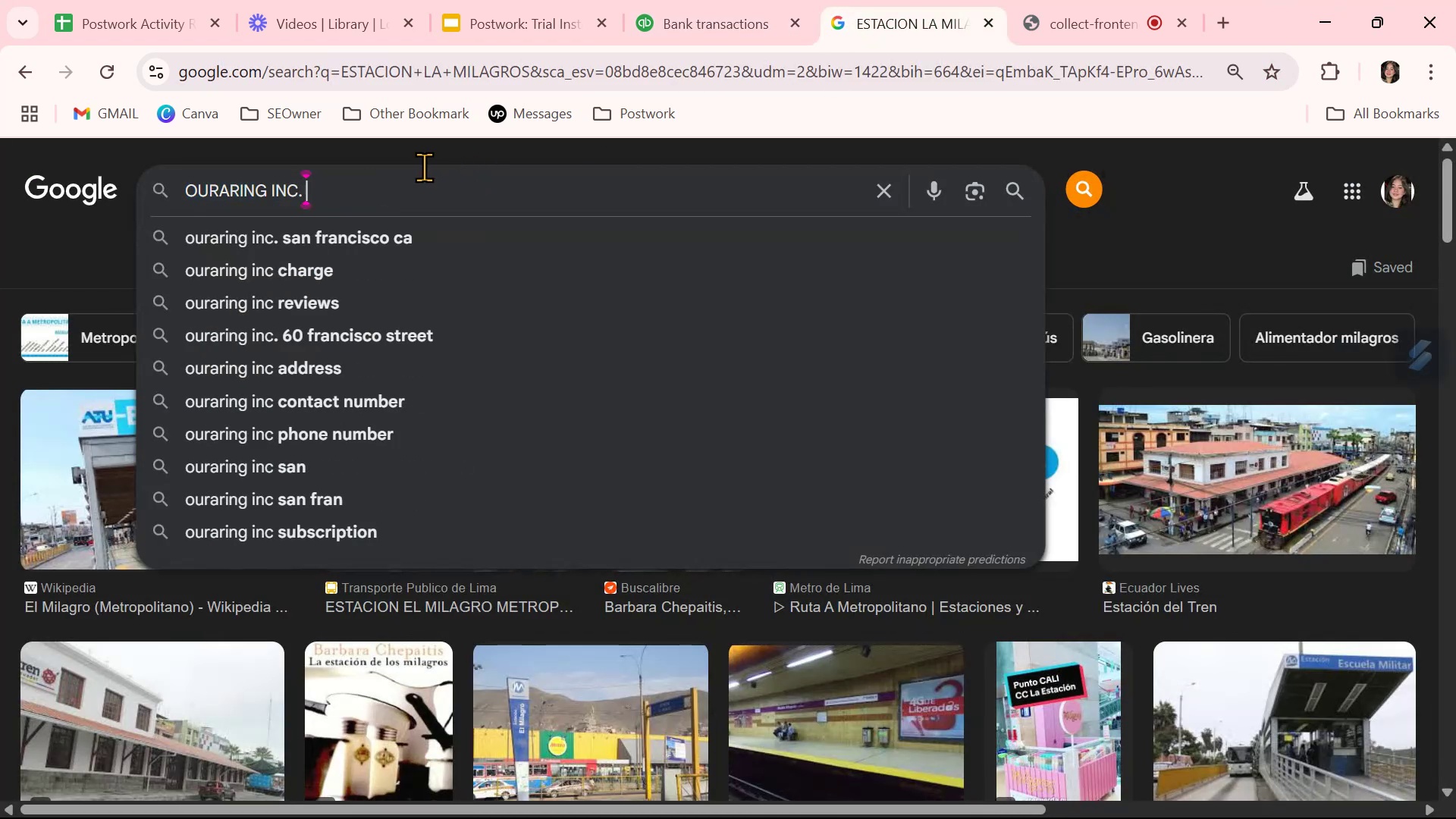 
key(NumpadEnter)
 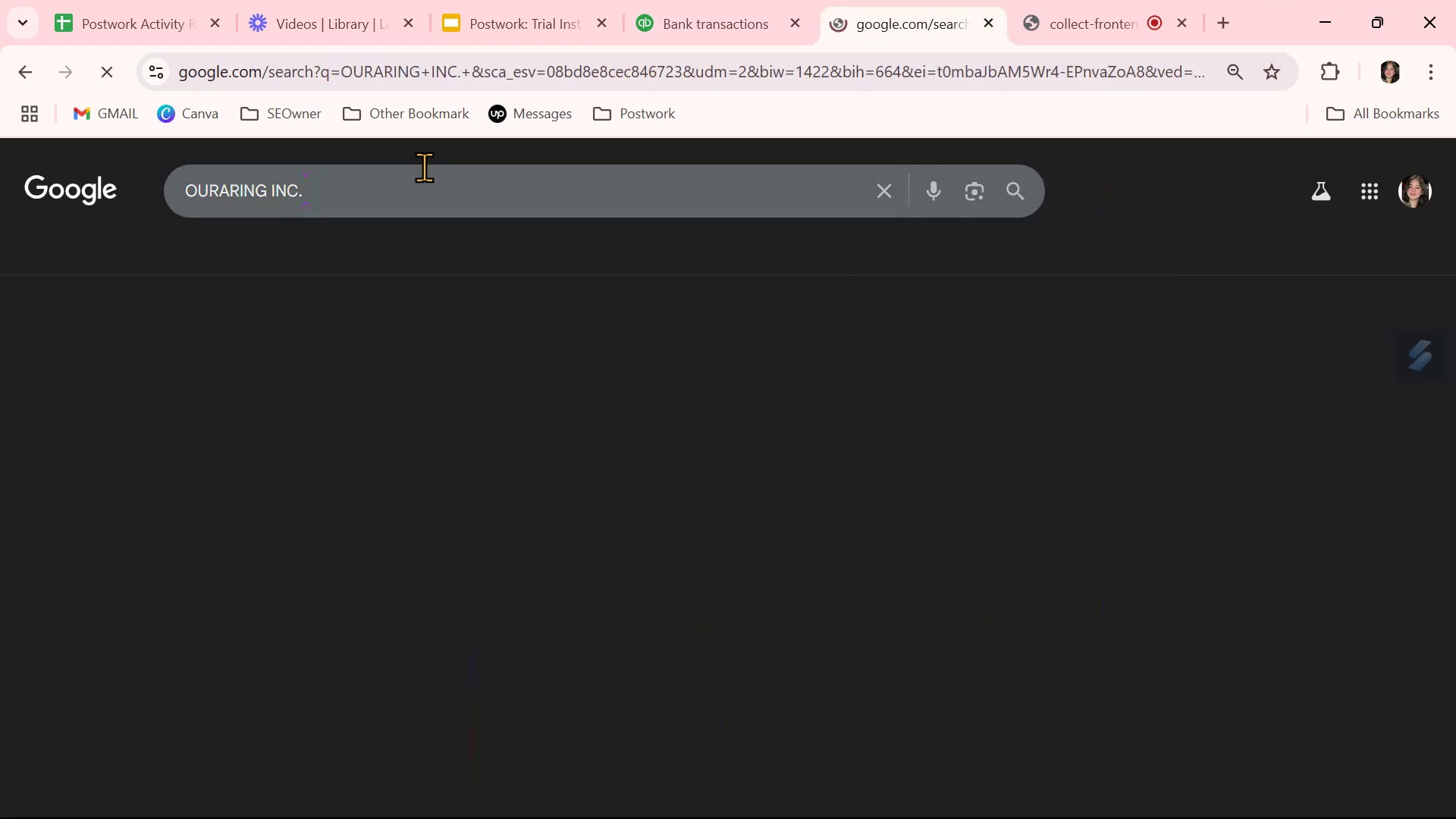 
mouse_move([701, 474])
 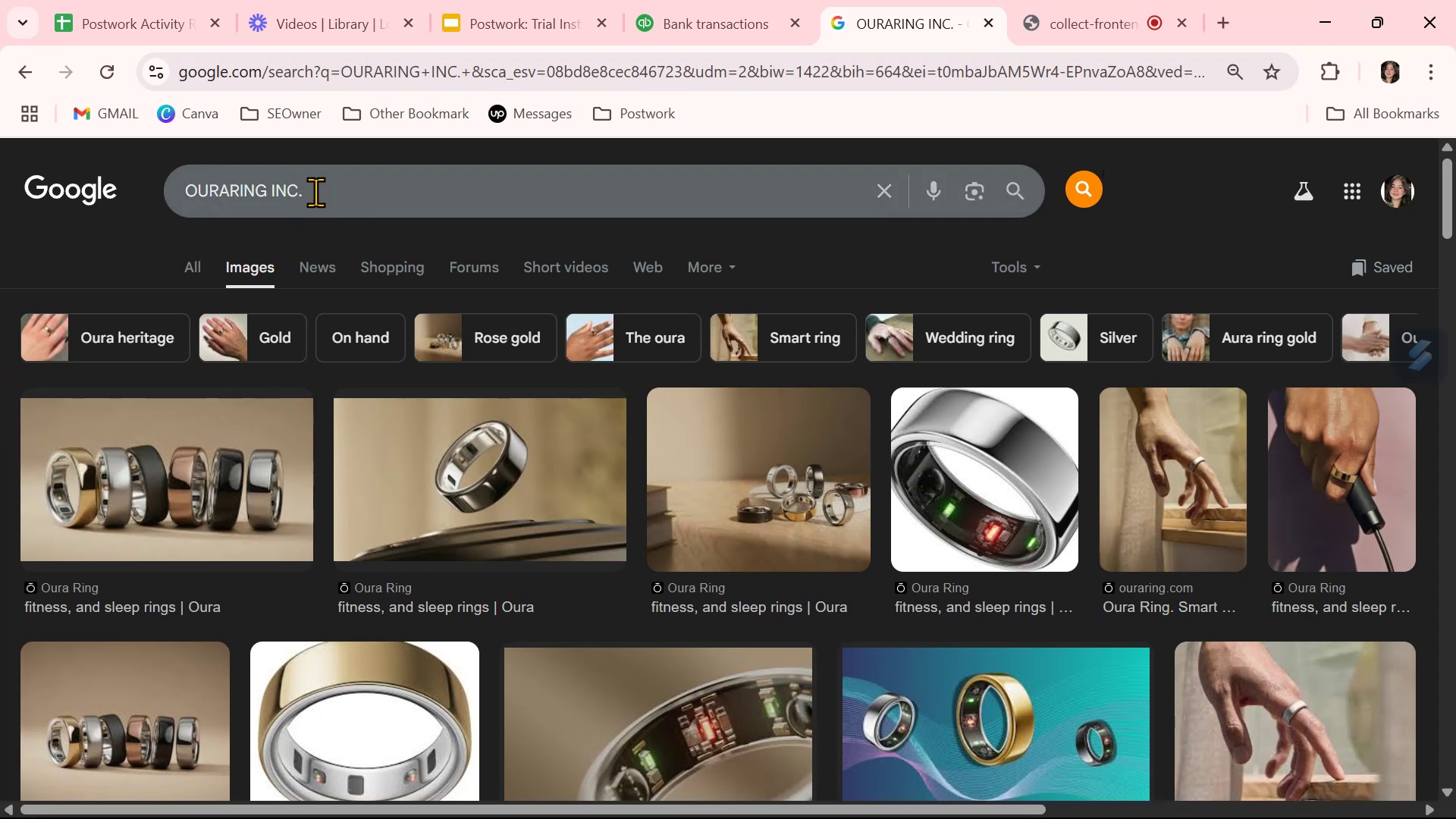 
left_click([315, 192])
 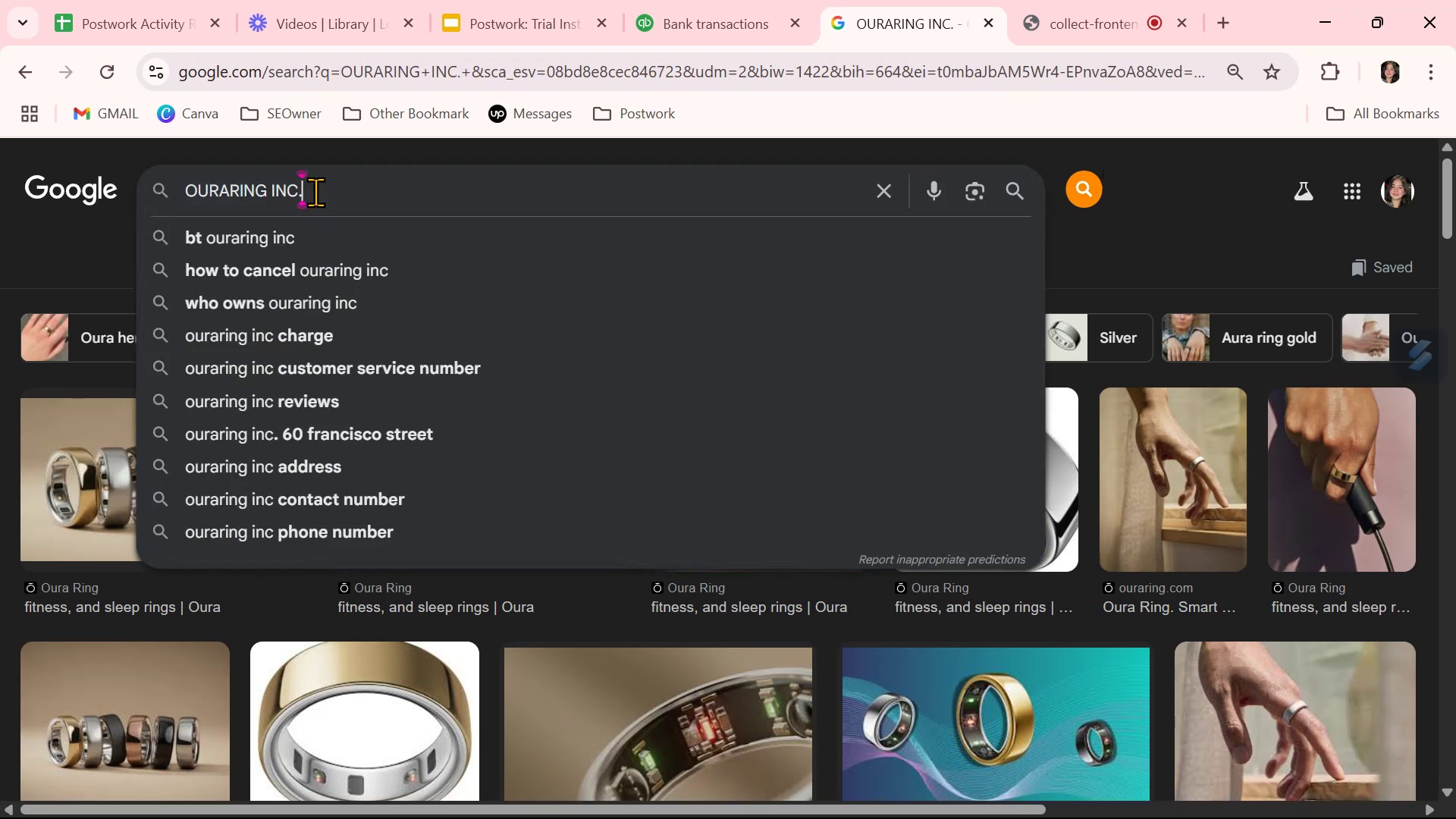 
left_click([315, 192])
 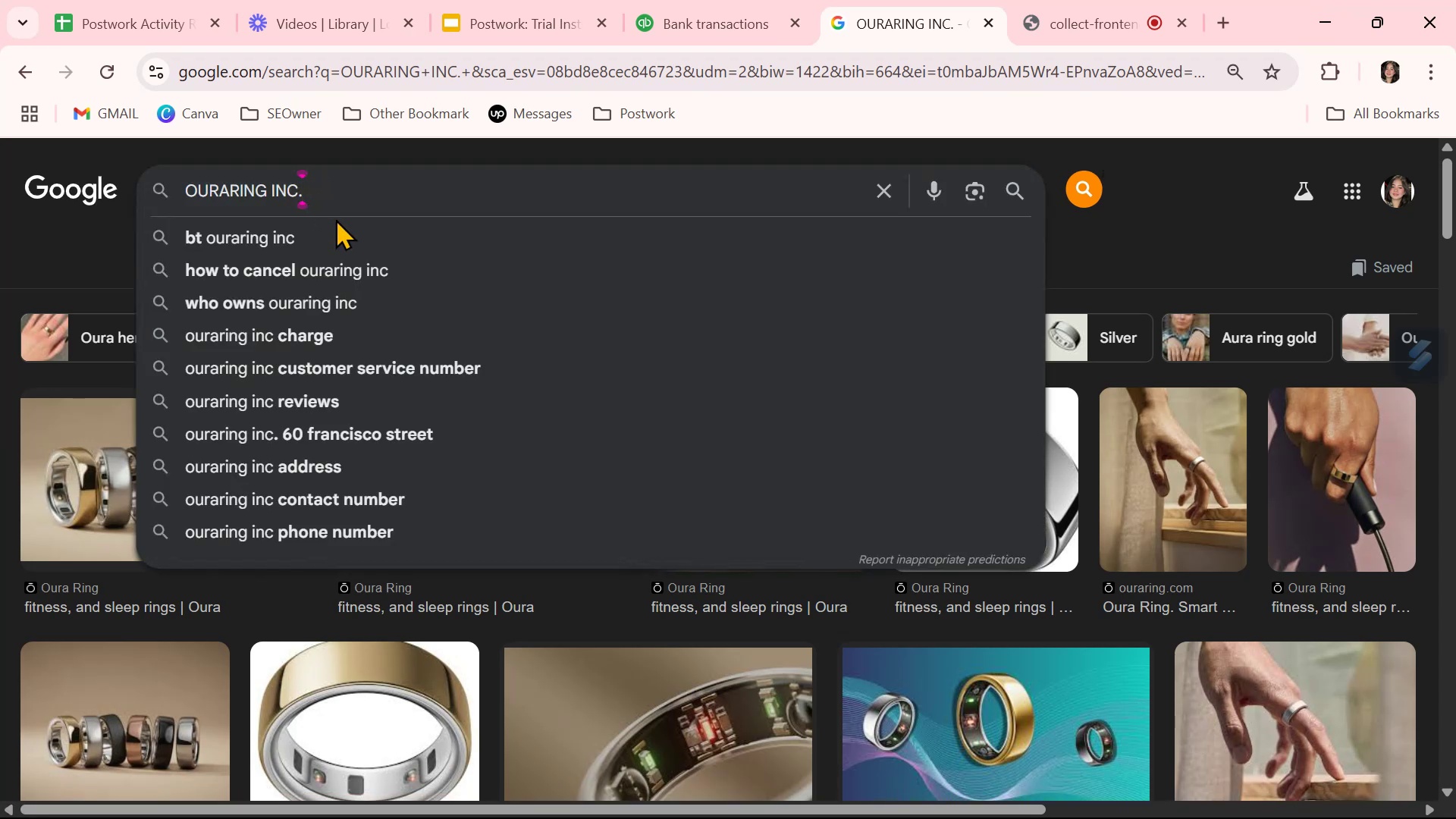 
scroll: coordinate [662, 732], scroll_direction: down, amount: 4.0
 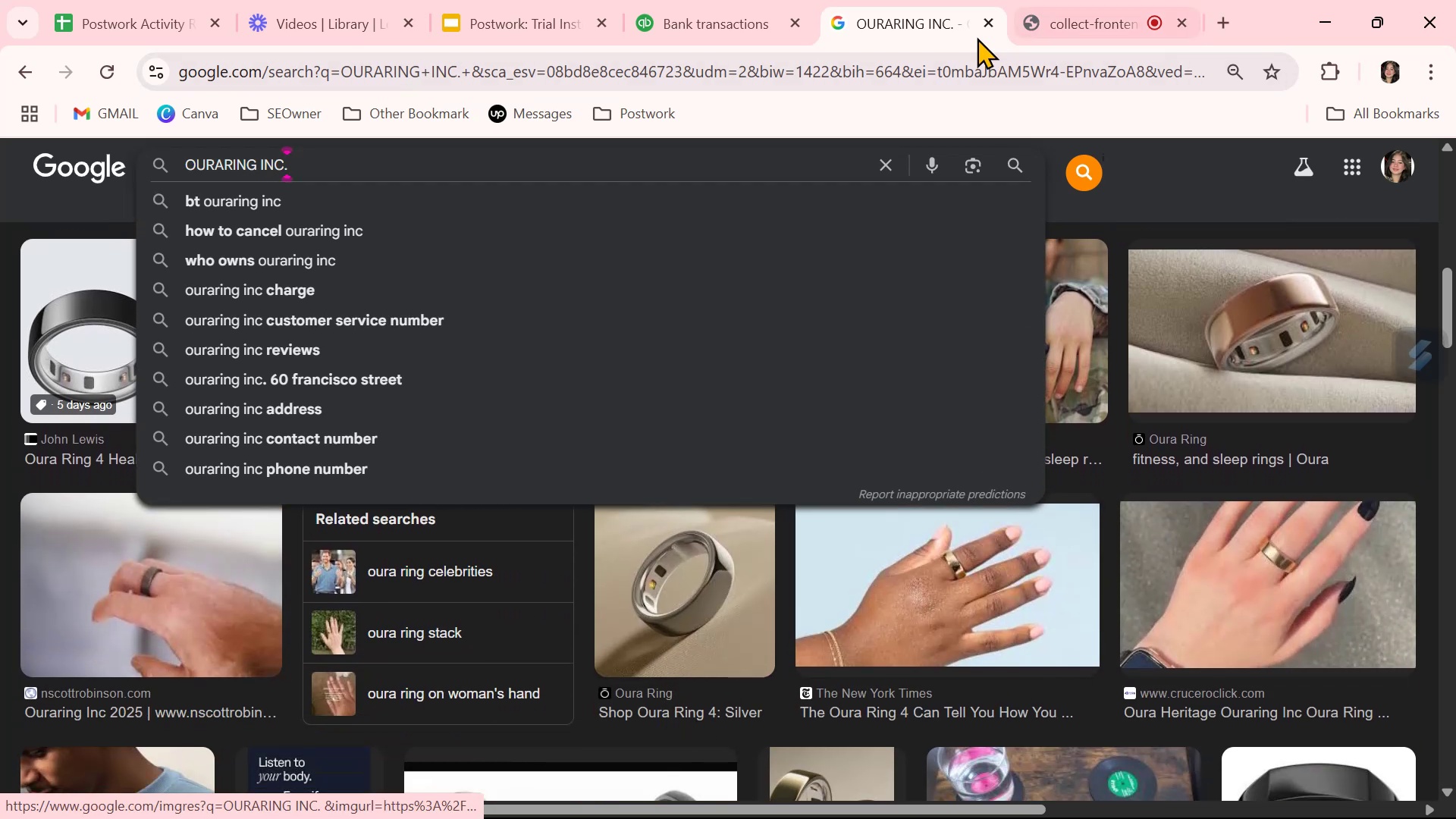 
left_click([735, 4])
 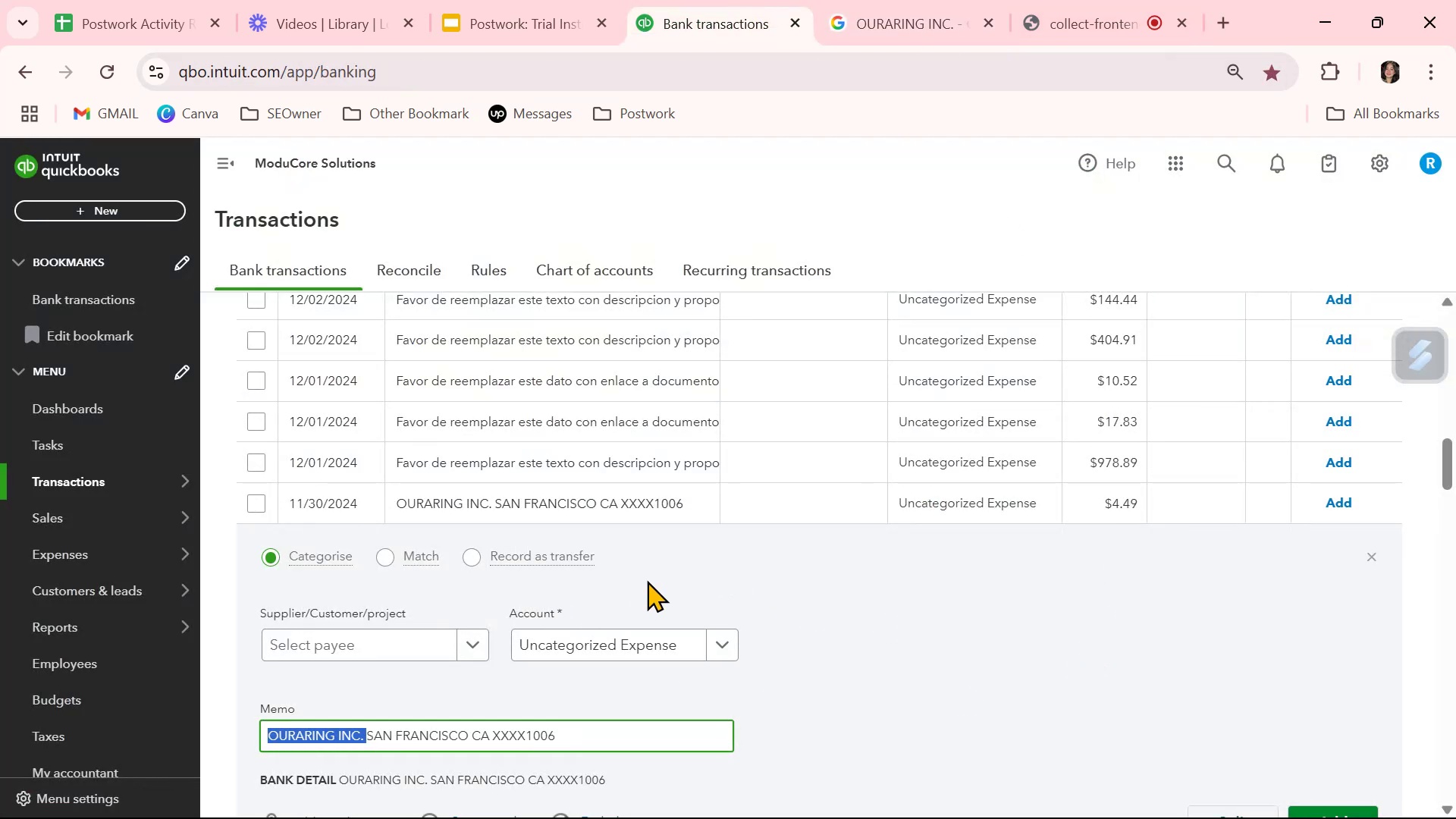 
left_click([1372, 560])
 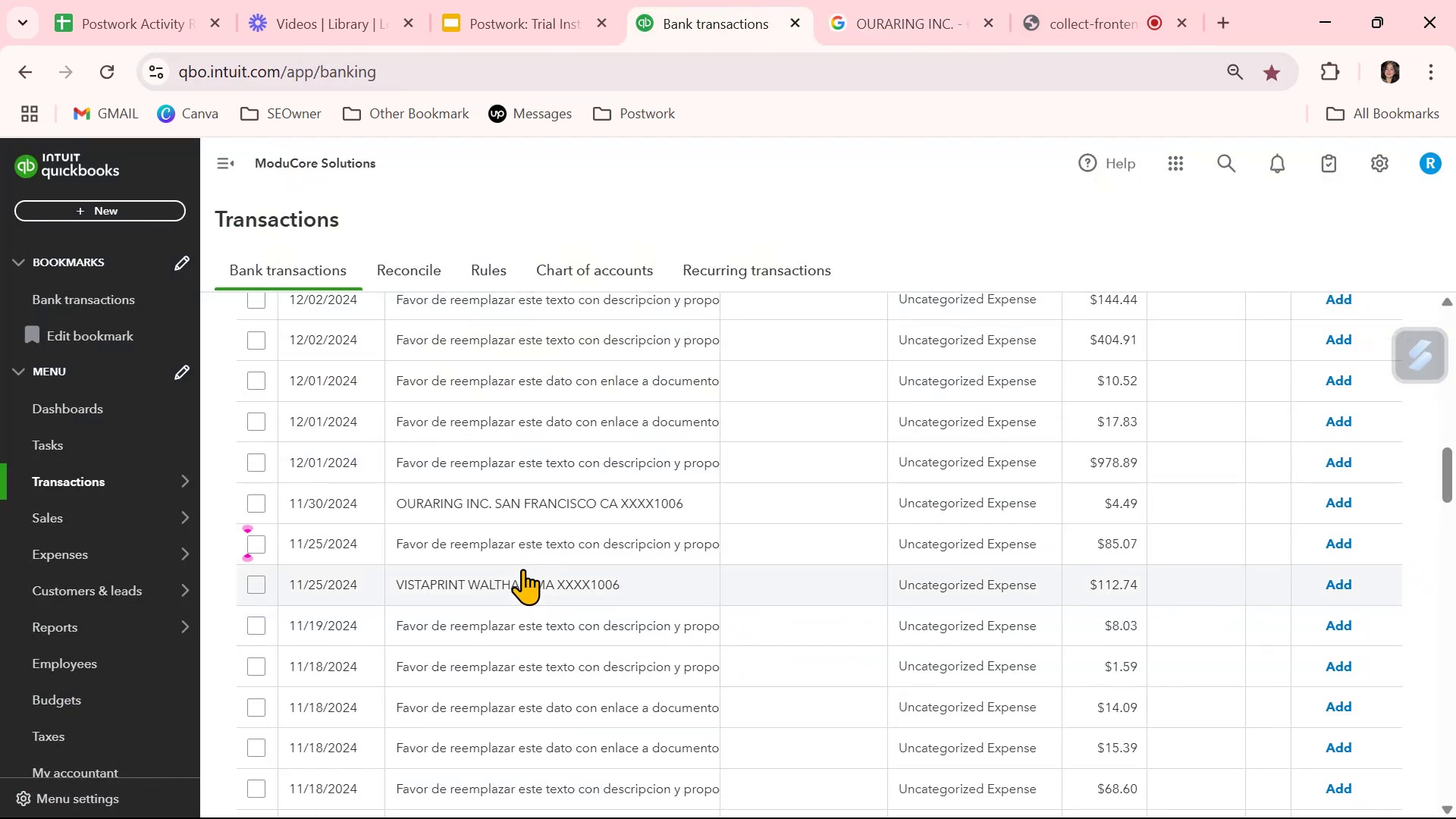 
scroll: coordinate [541, 610], scroll_direction: down, amount: 9.0
 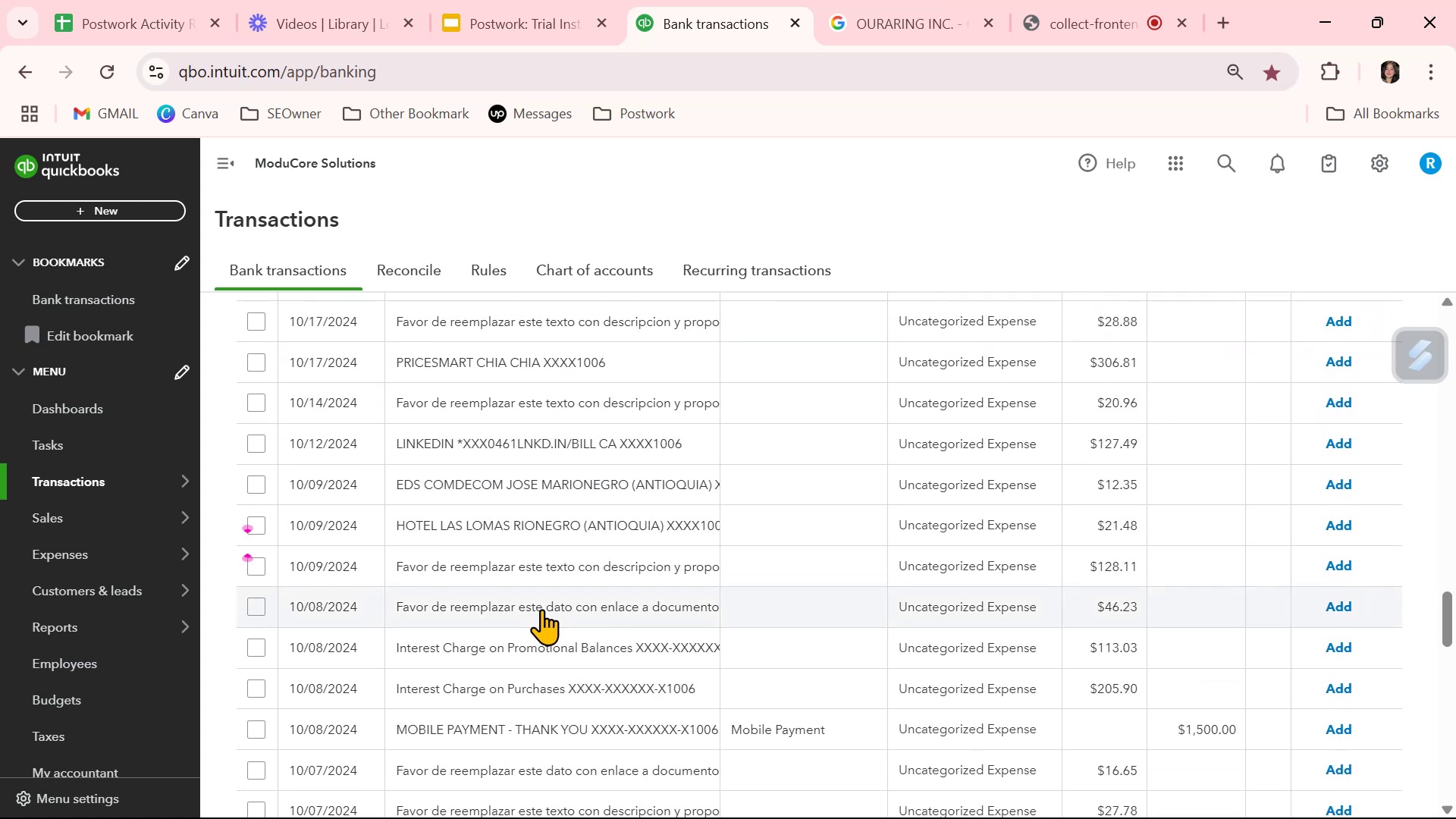 
left_click([629, 474])
 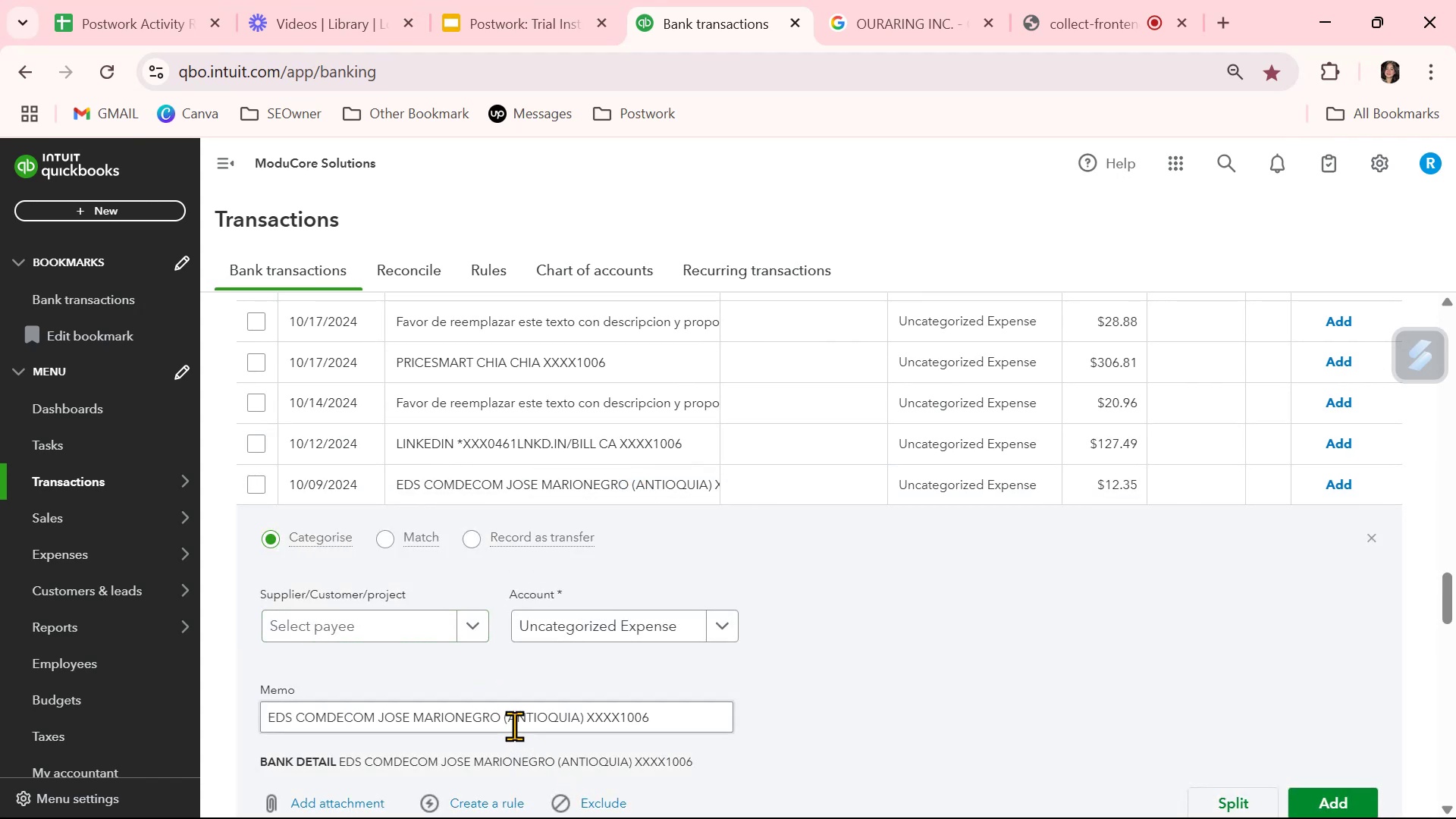 
double_click([515, 714])
 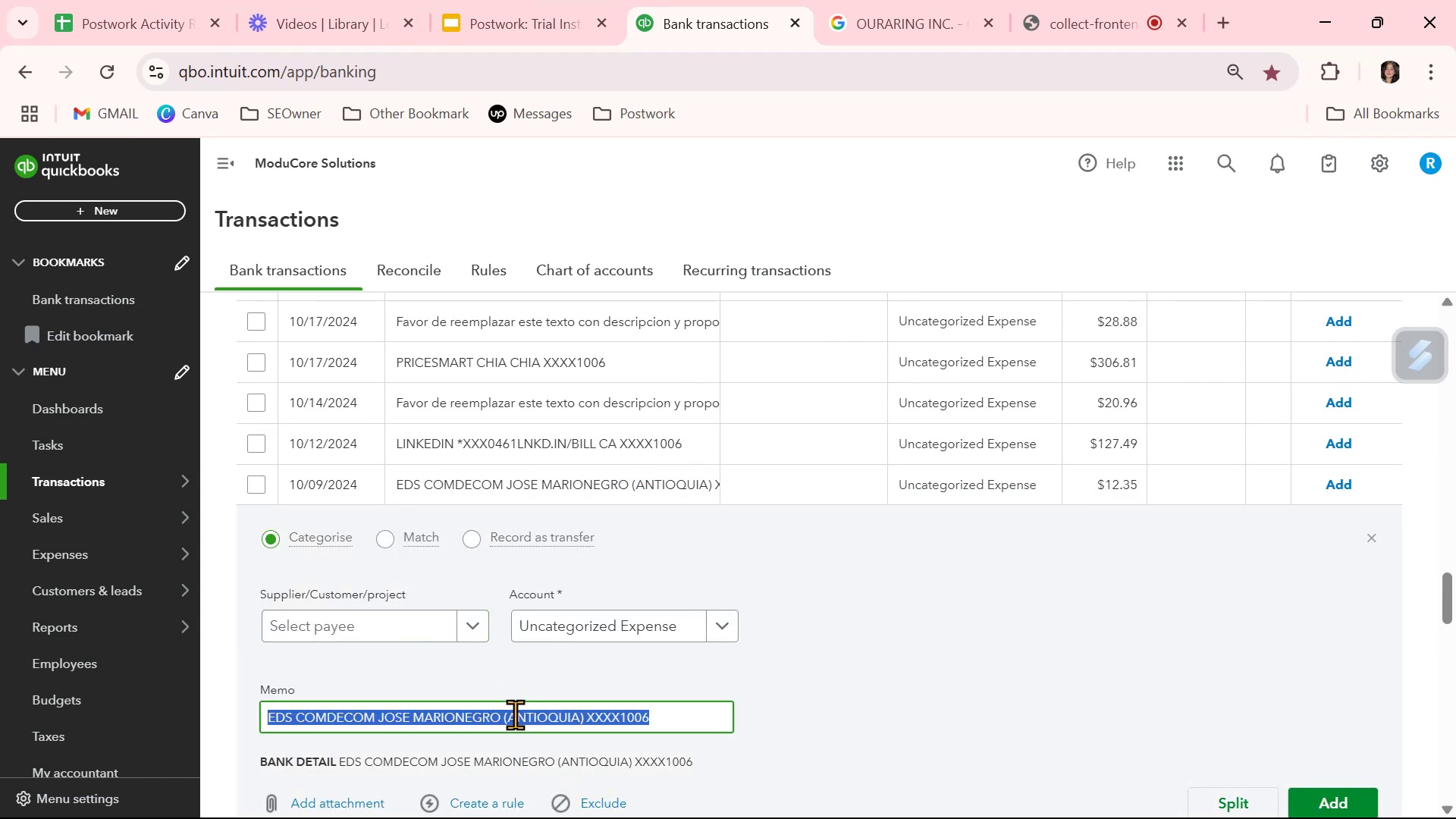 
triple_click([515, 714])
 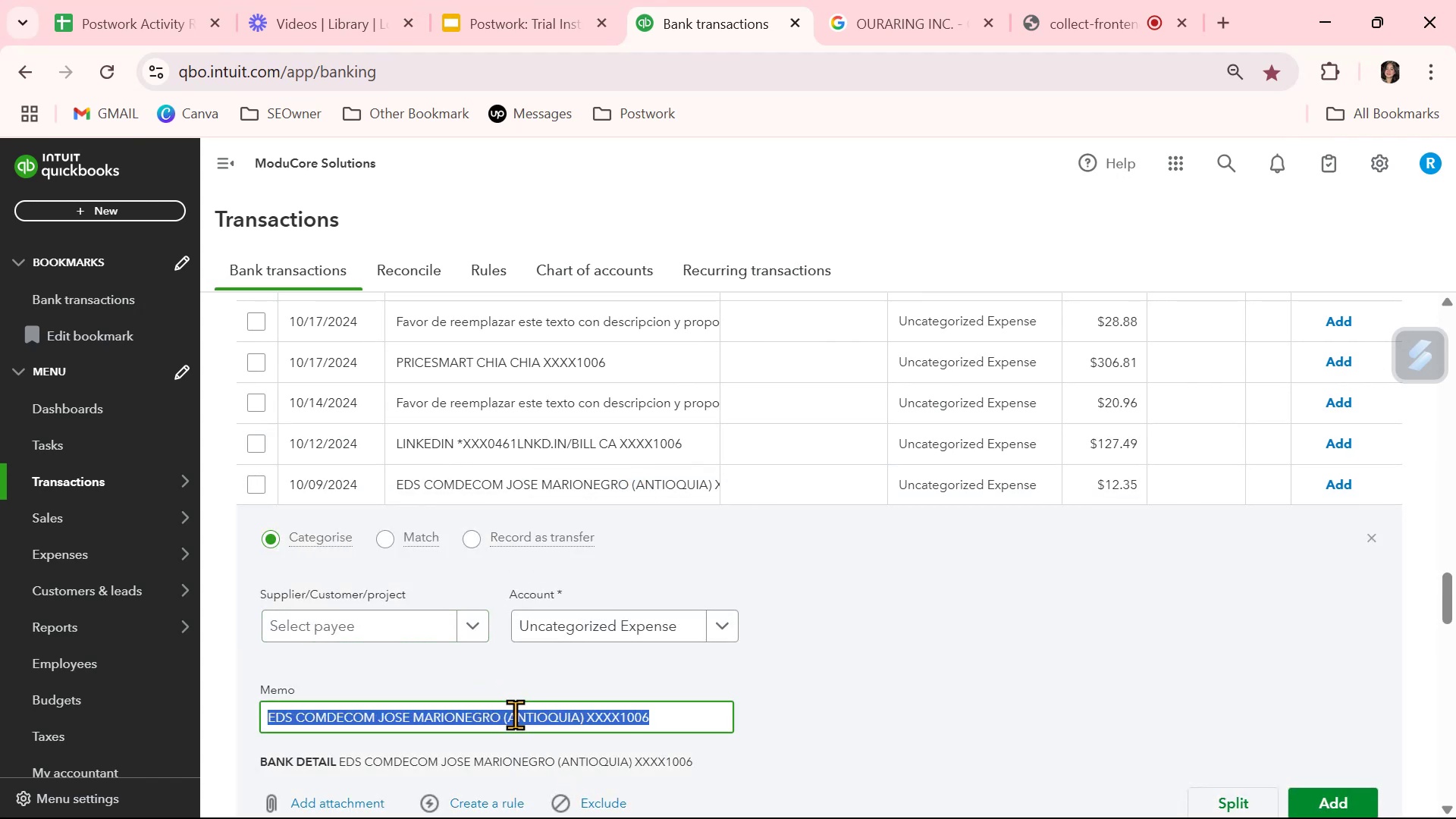 
key(Control+ControlLeft)
 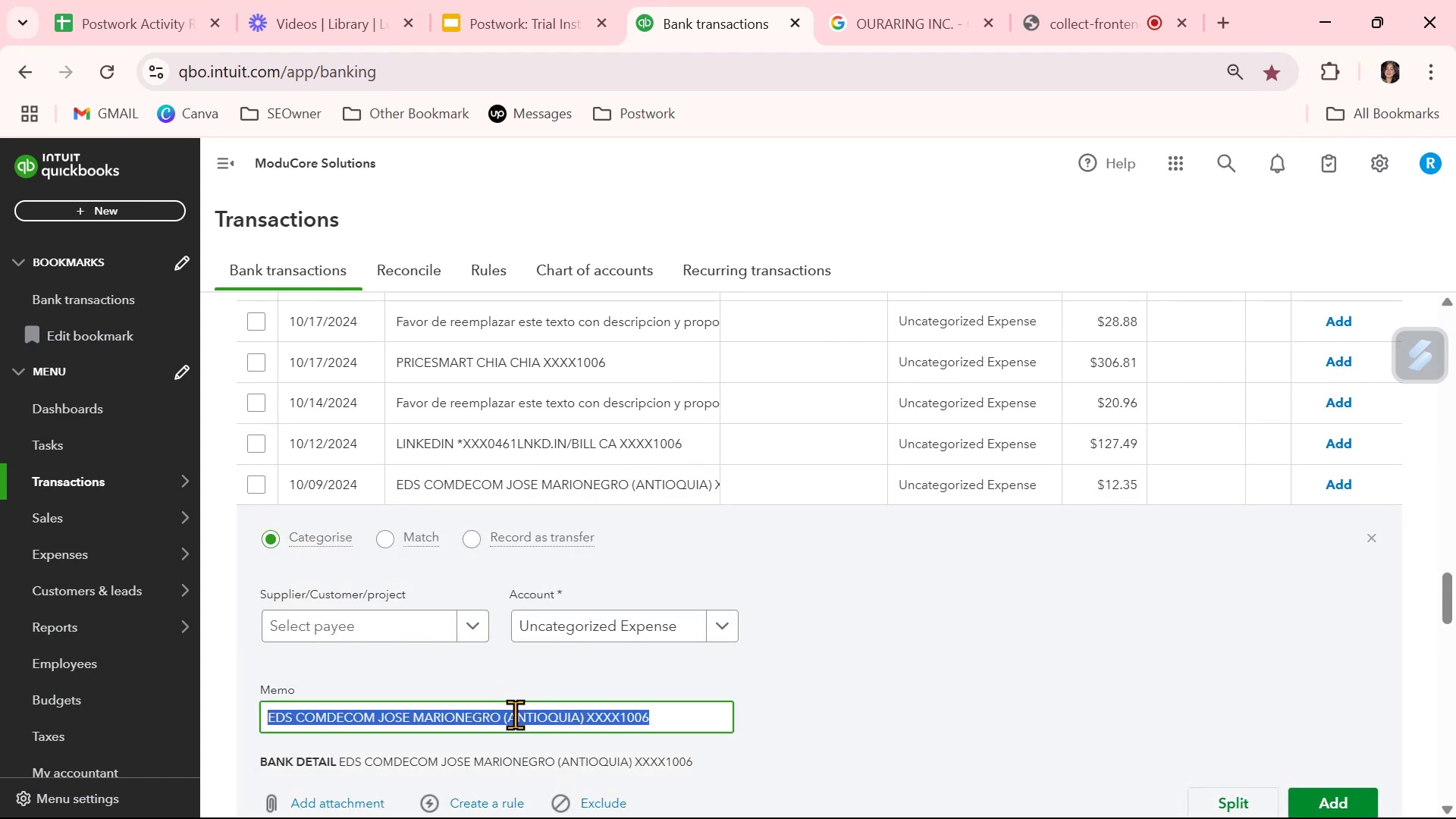 
key(Control+C)
 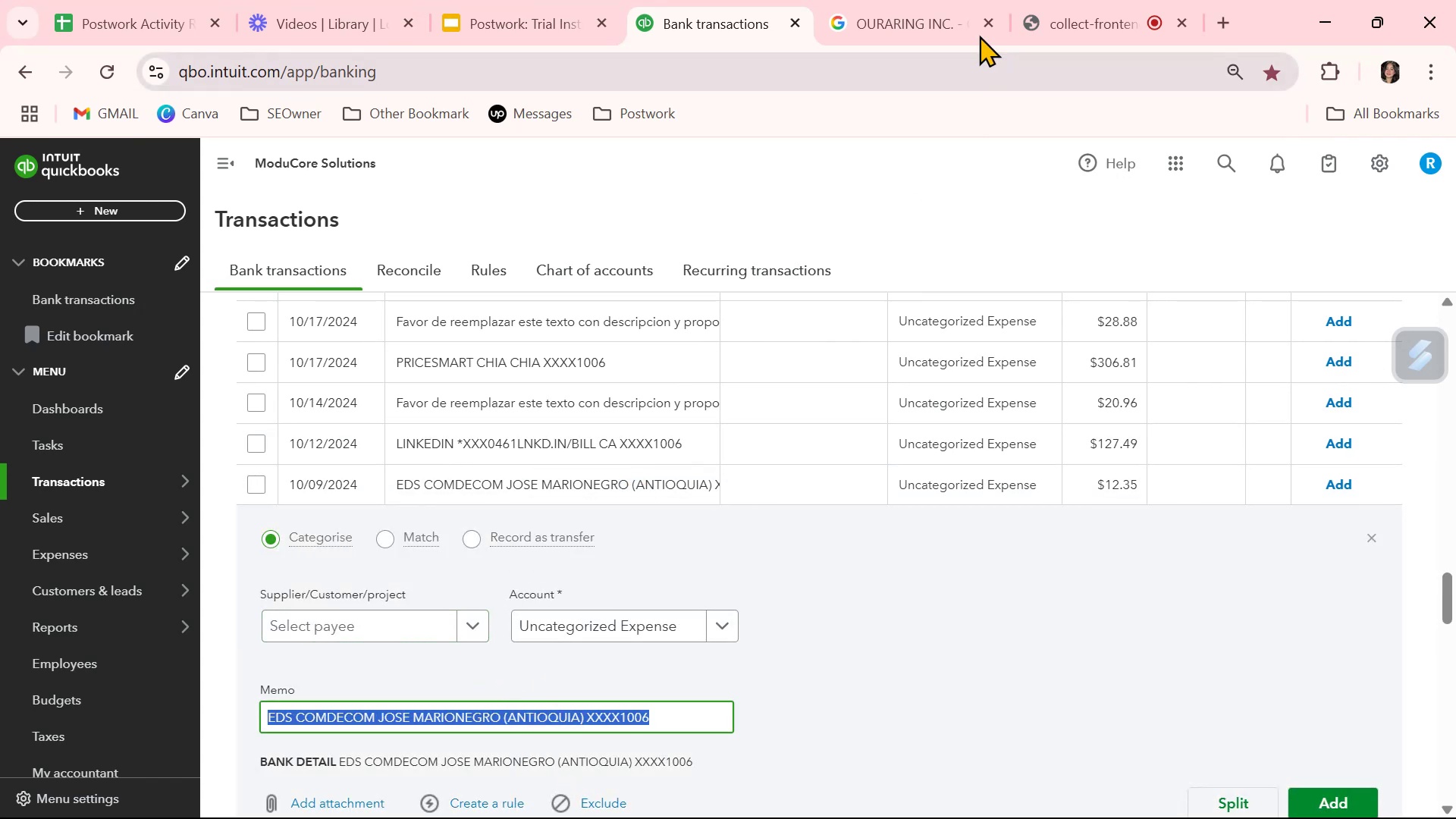 
left_click([933, 9])
 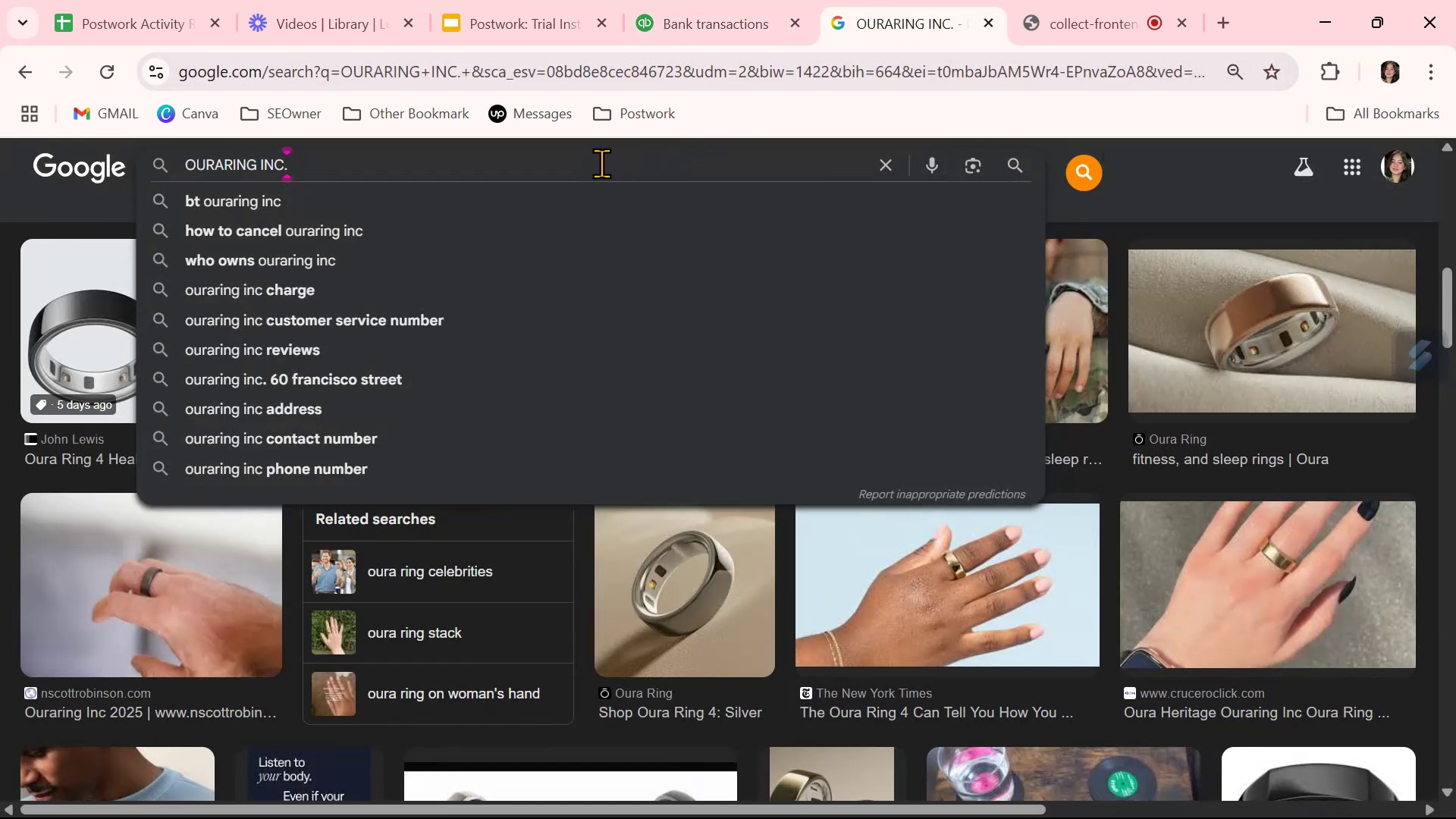 
double_click([601, 162])
 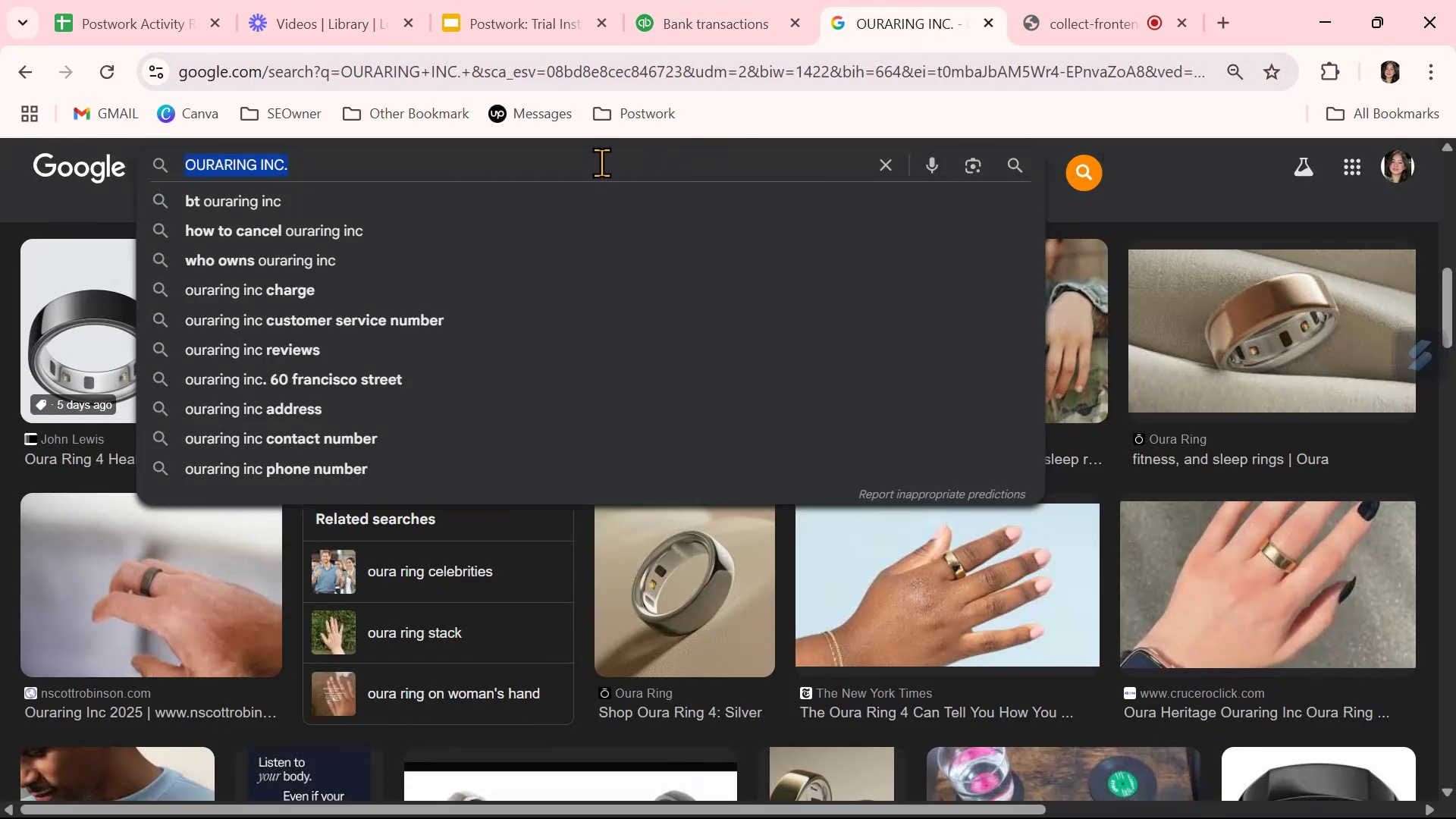 
triple_click([601, 162])
 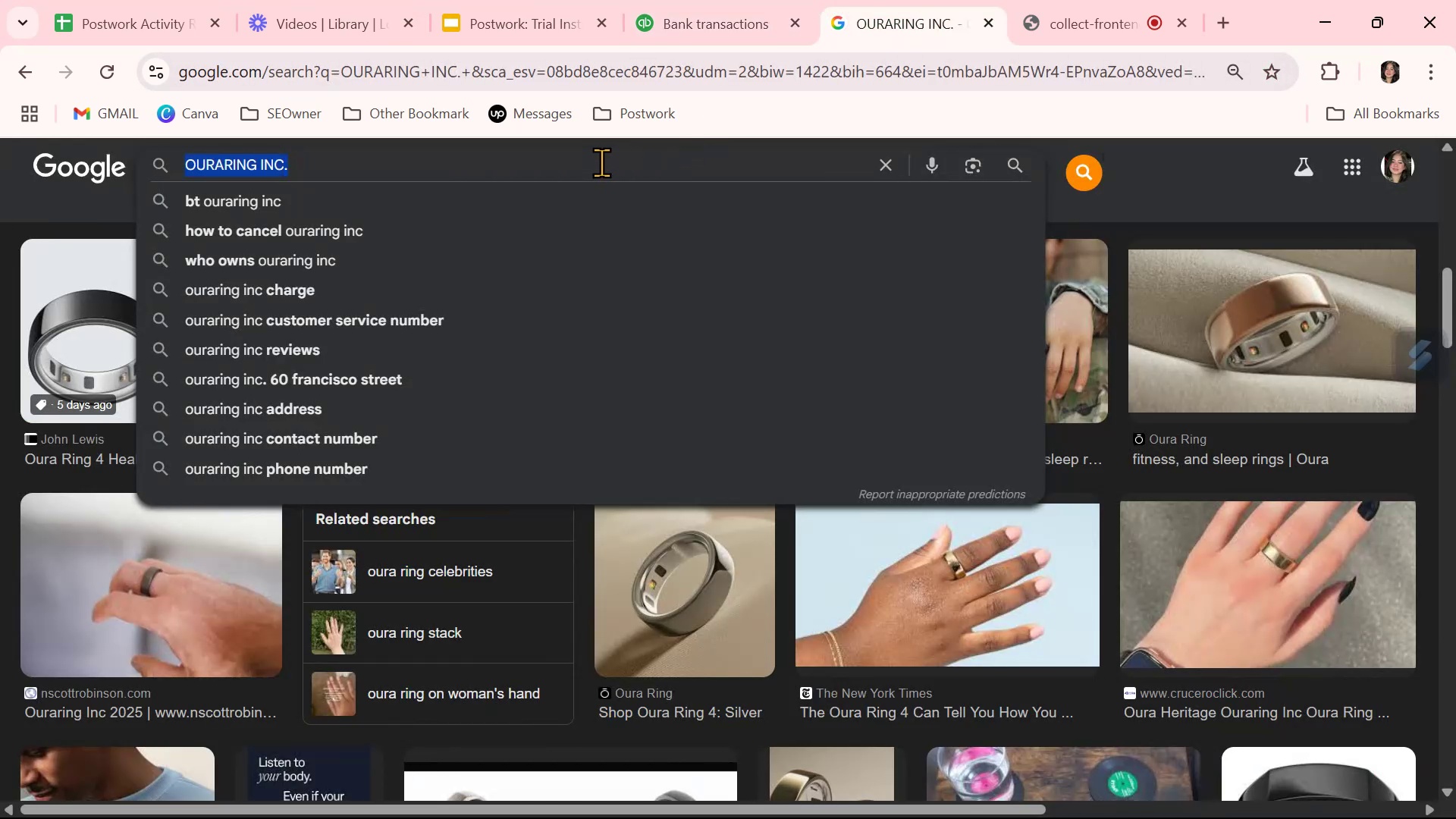 
key(Control+ControlLeft)
 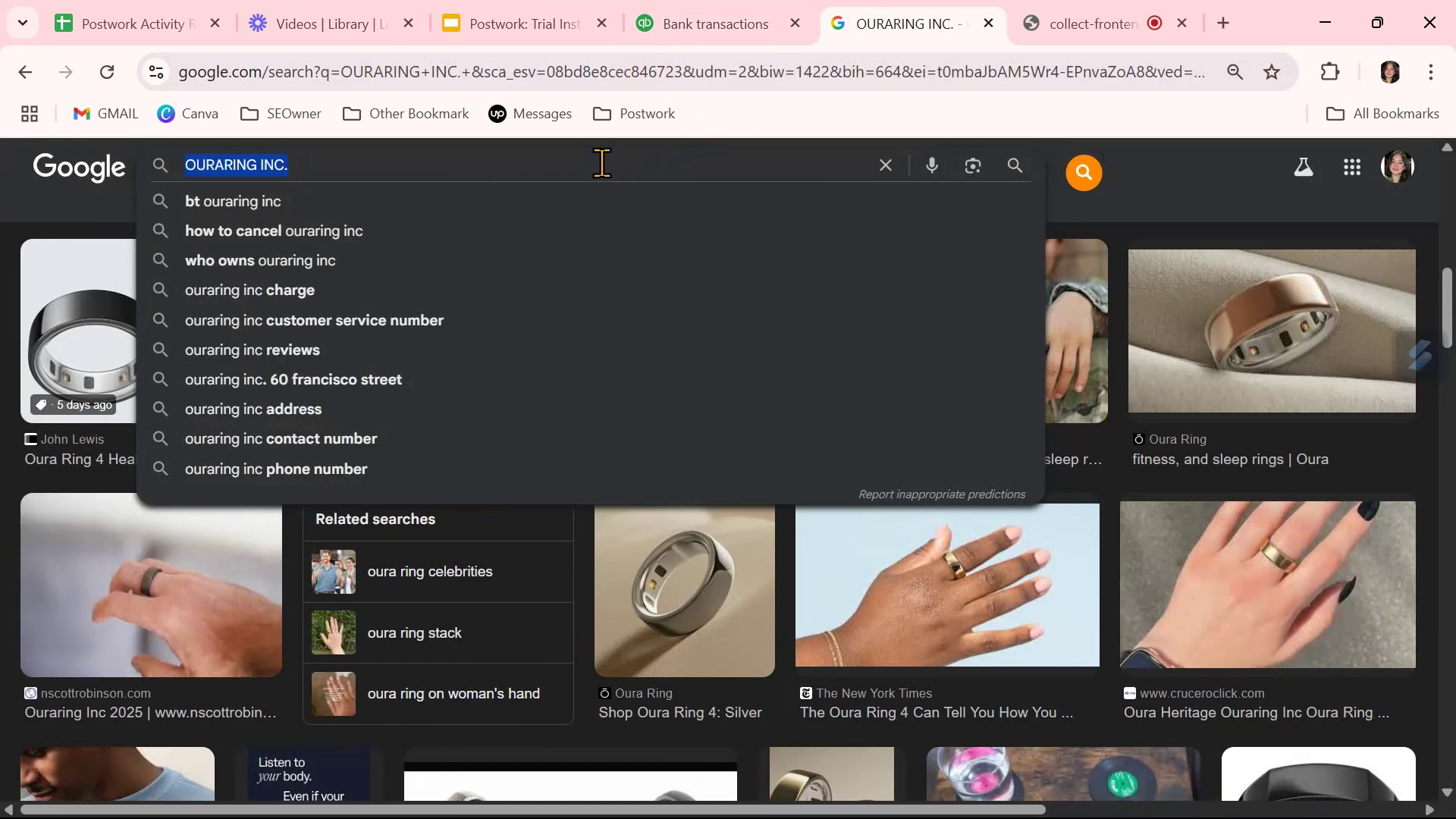 
key(Control+V)
 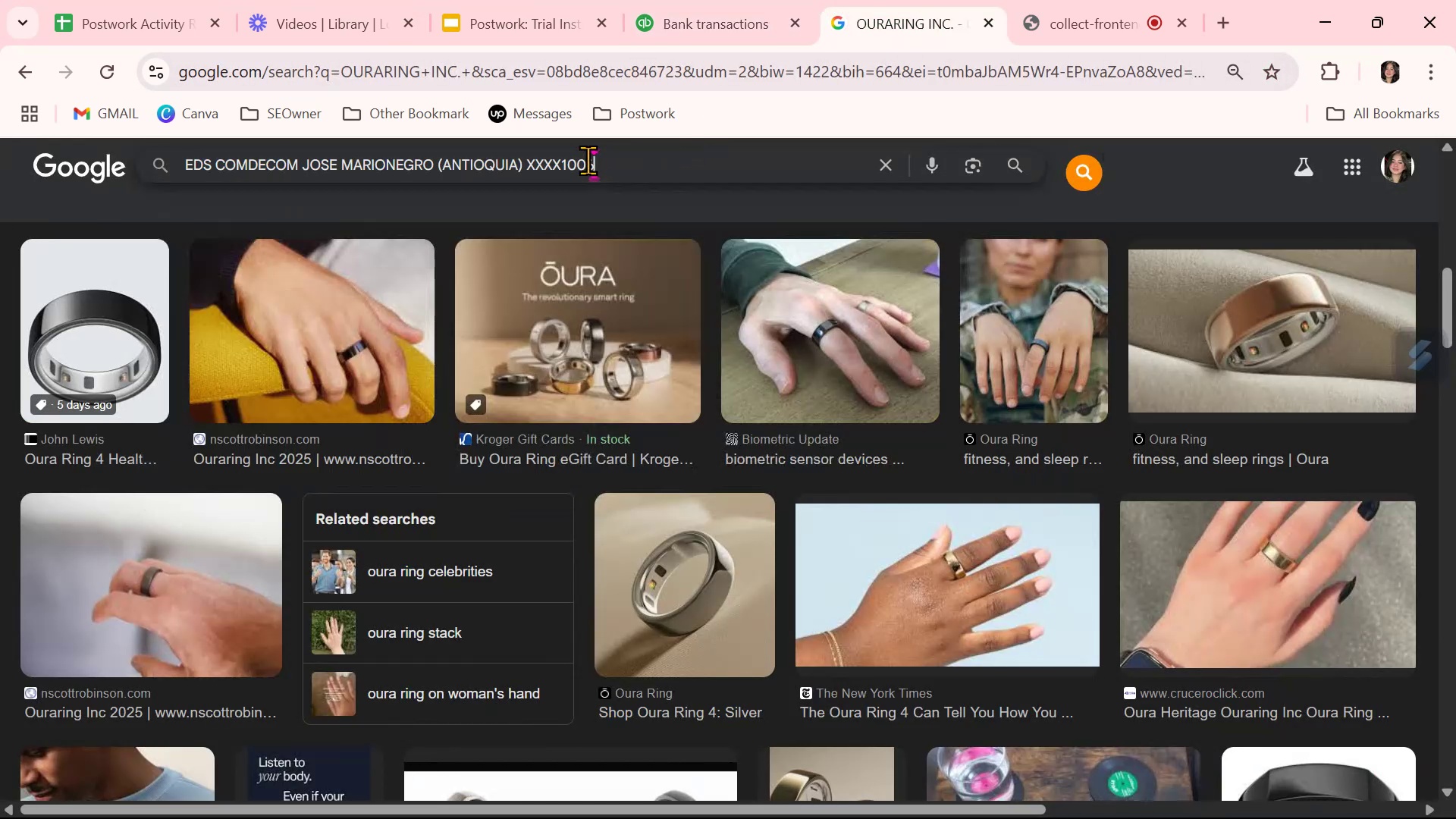 
key(NumpadEnter)
 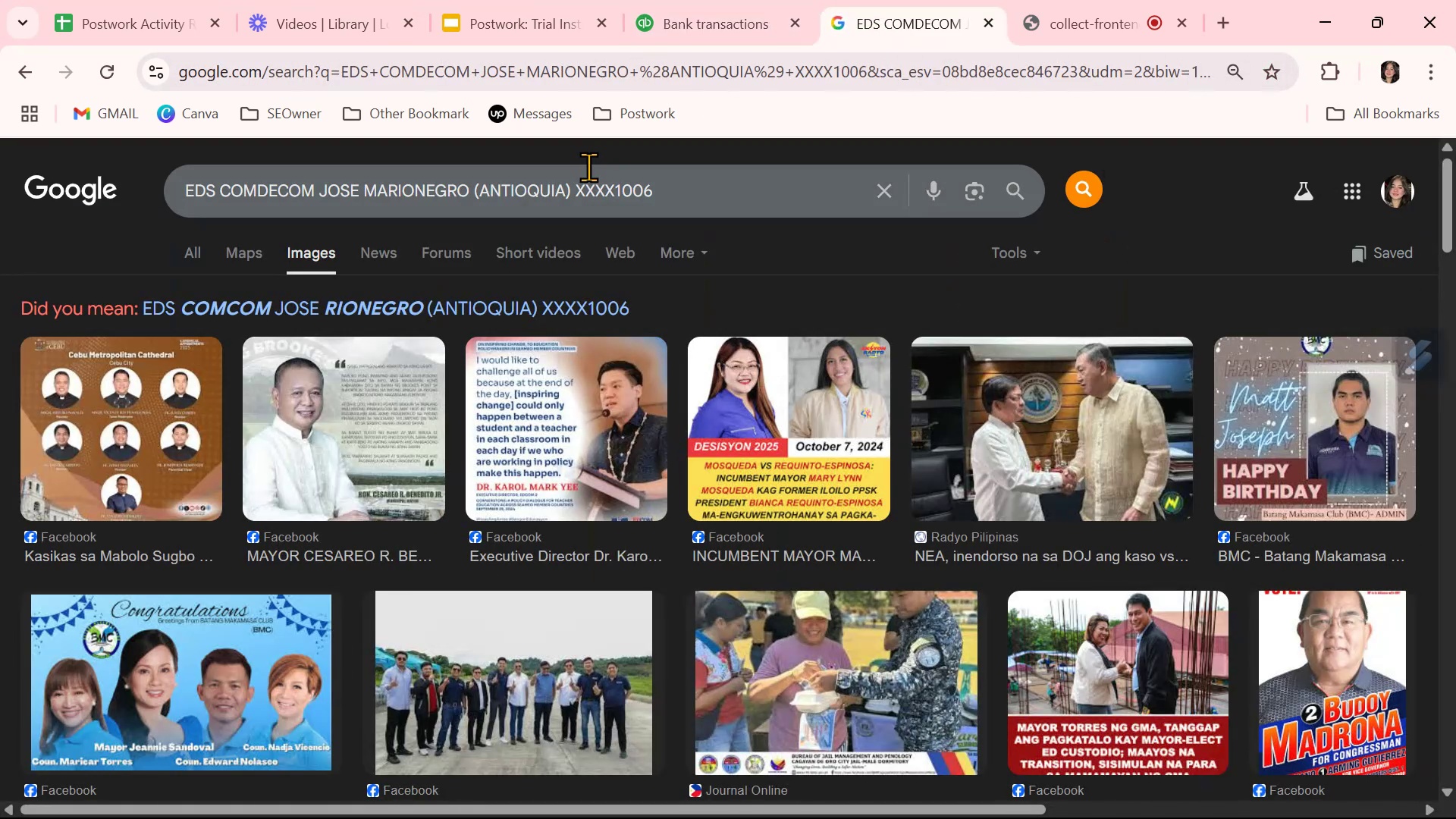 
left_click([440, 303])
 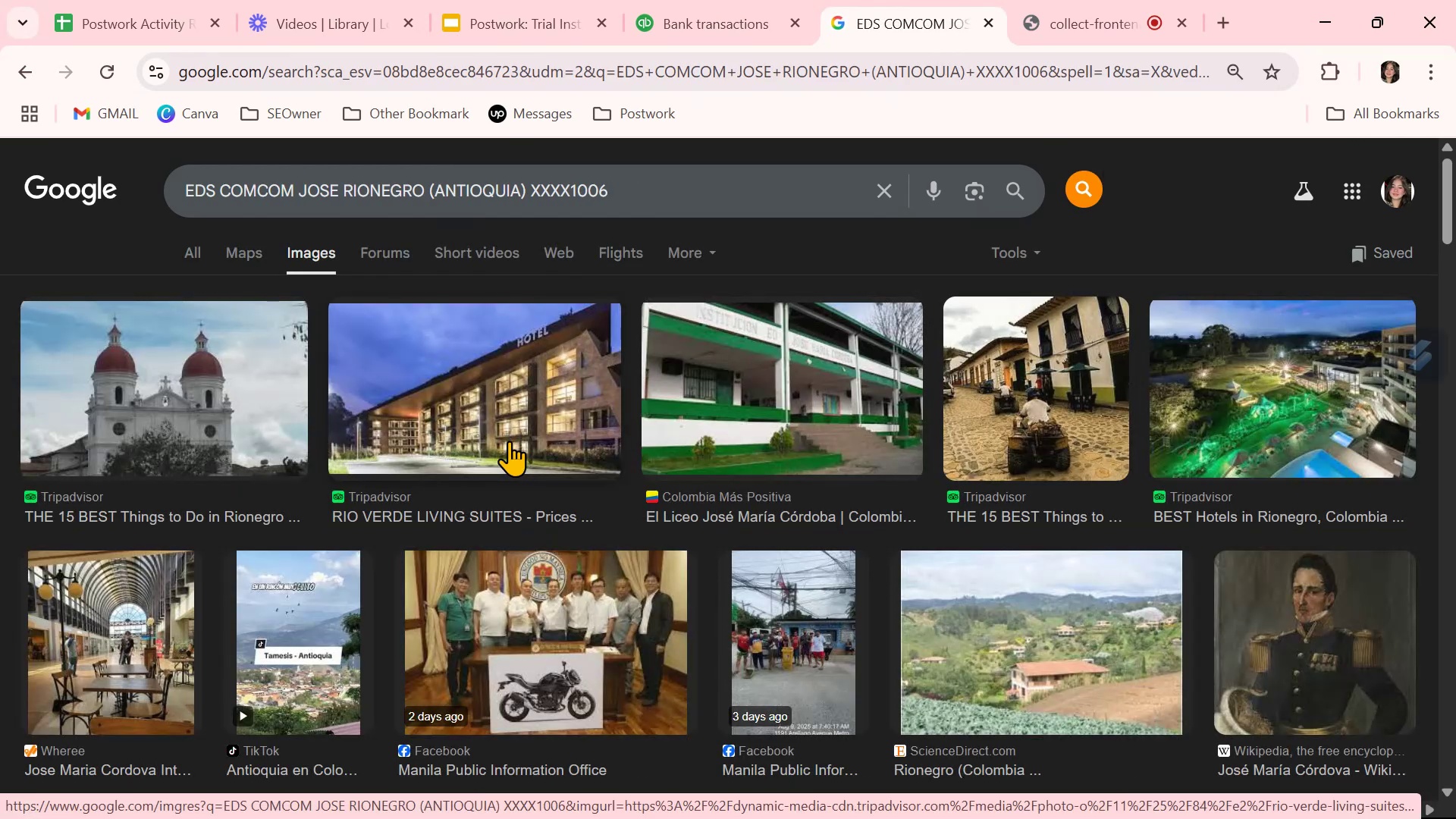 
wait(9.61)
 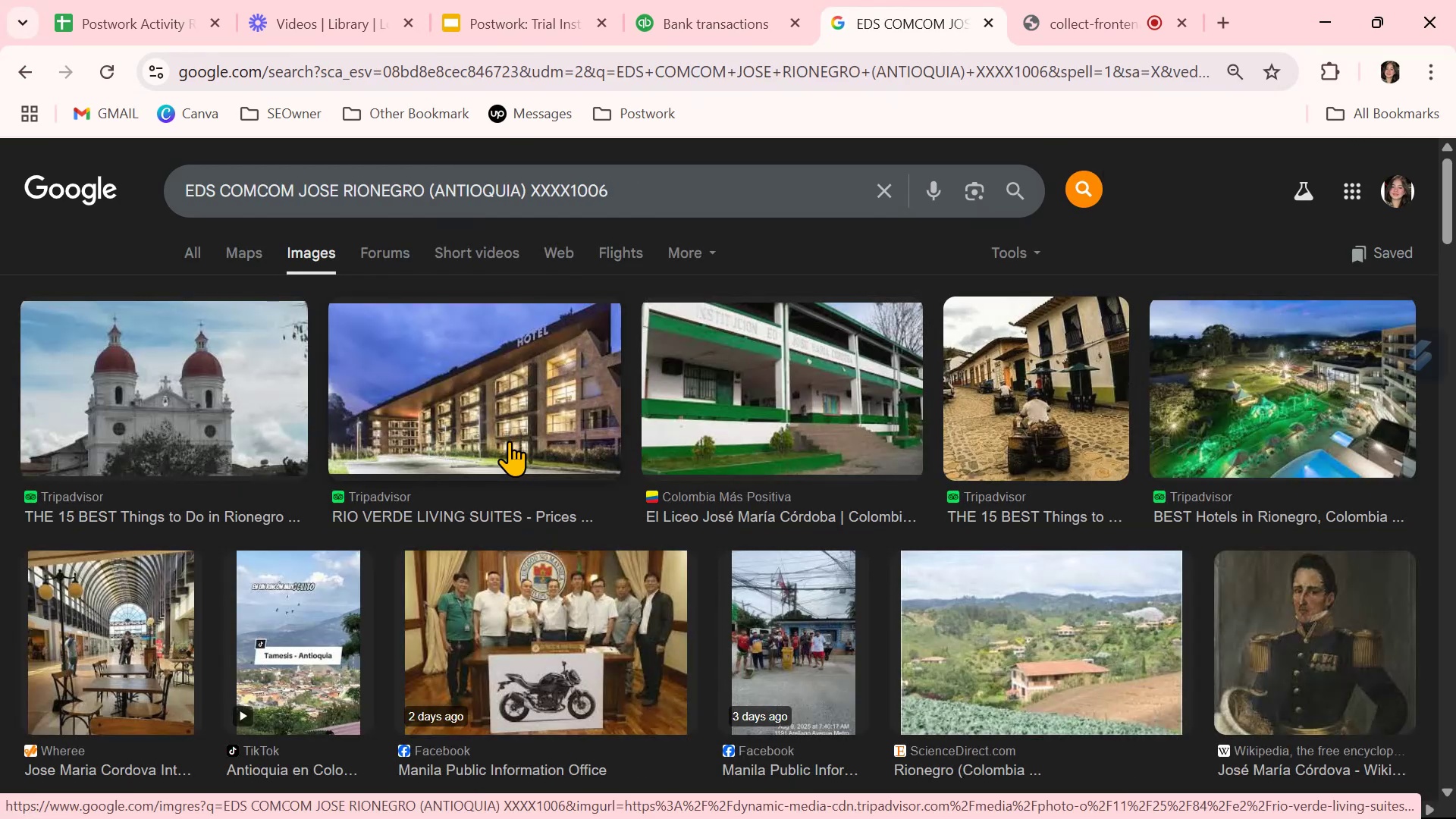 
scroll: coordinate [510, 441], scroll_direction: down, amount: 3.0
 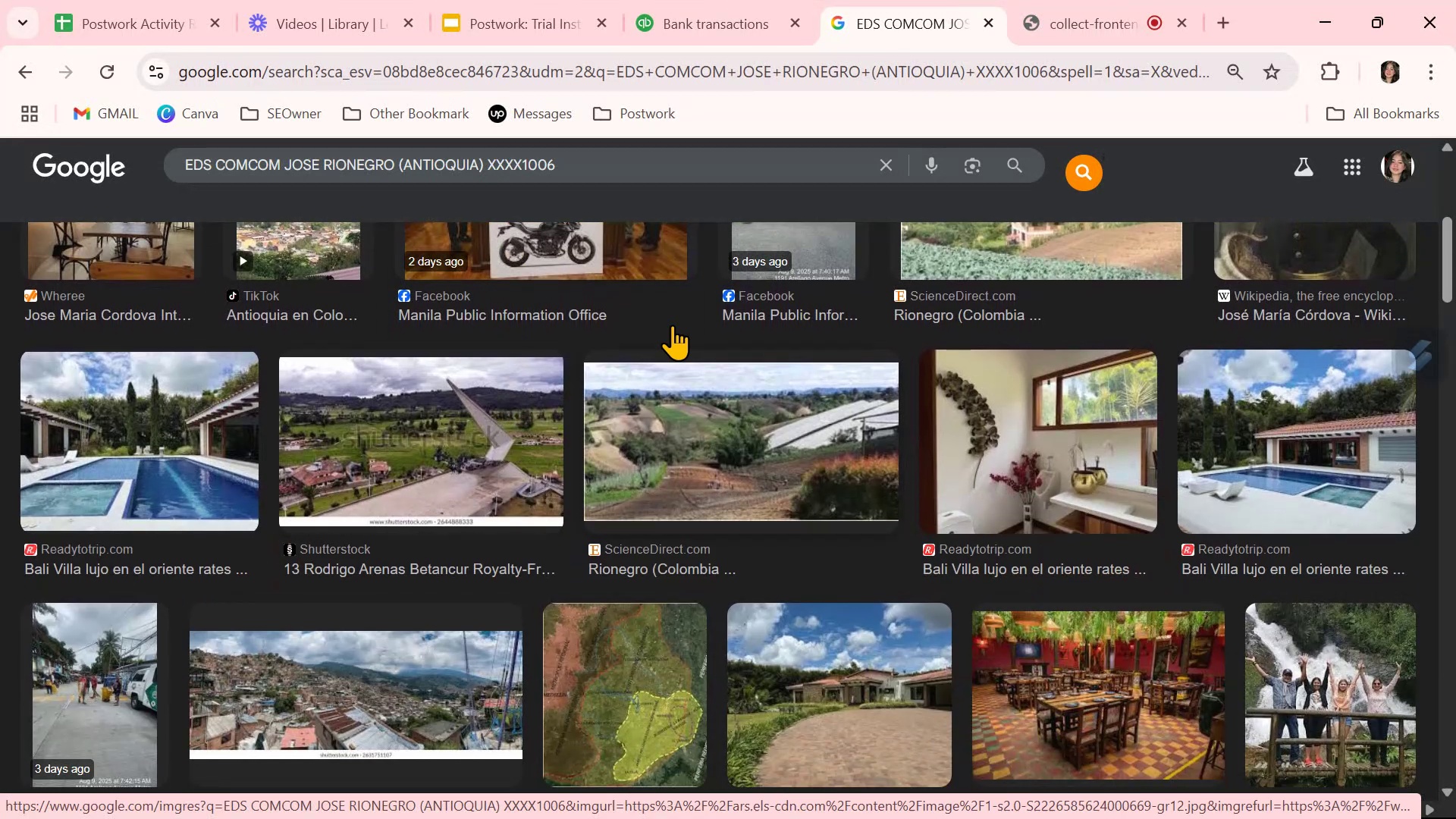 
wait(6.7)
 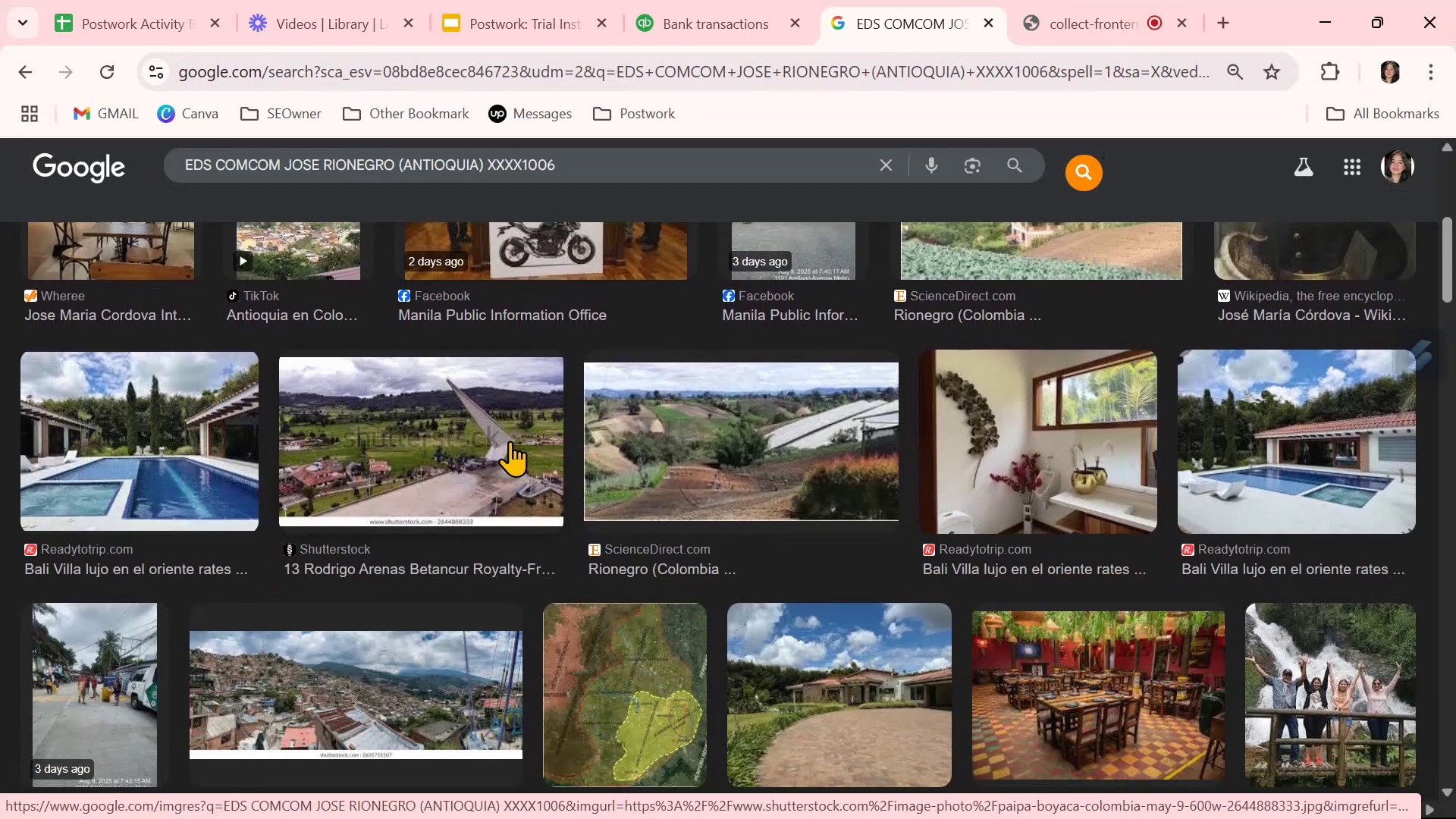 
left_click([990, 16])
 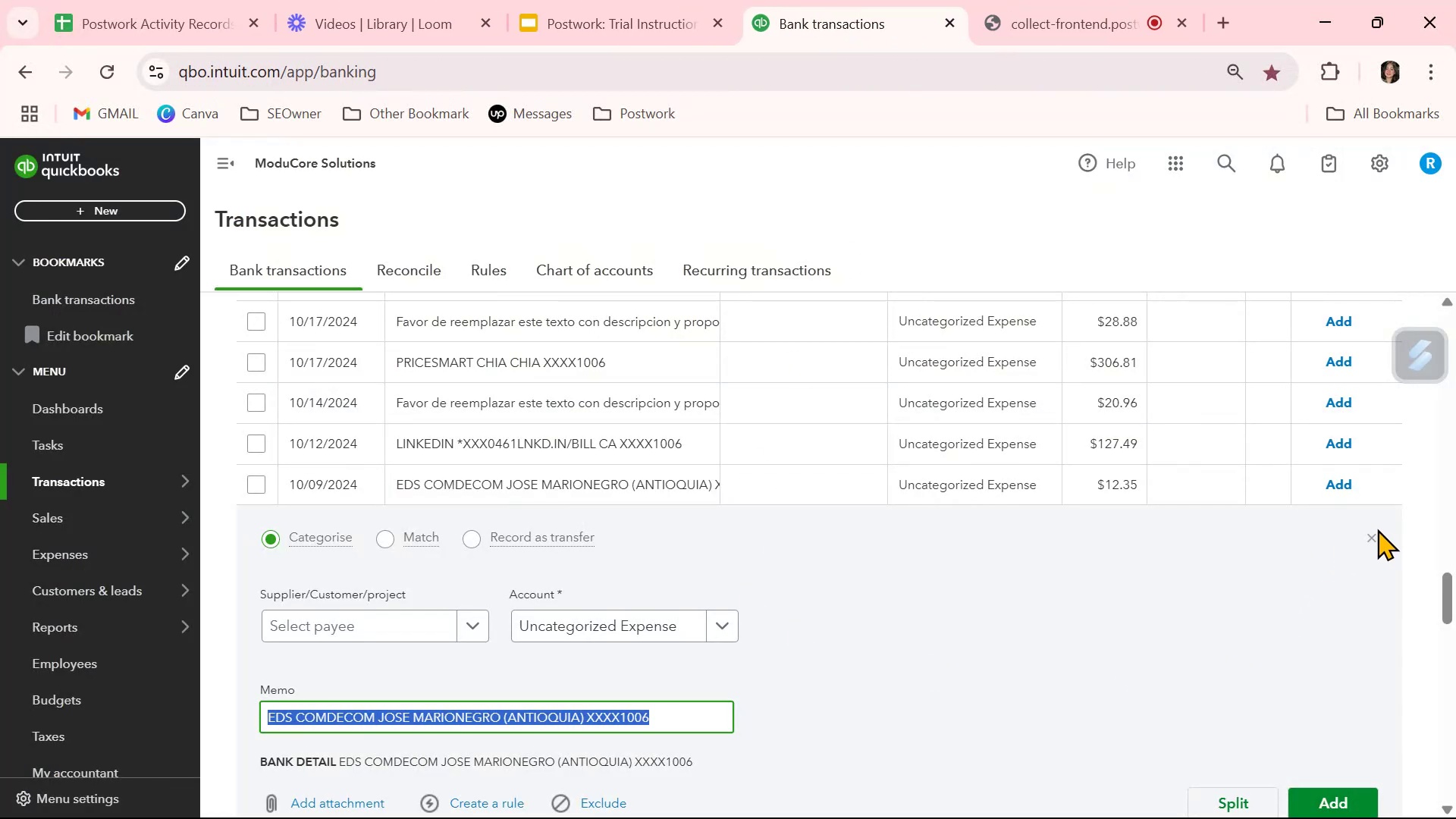 
left_click([1376, 535])
 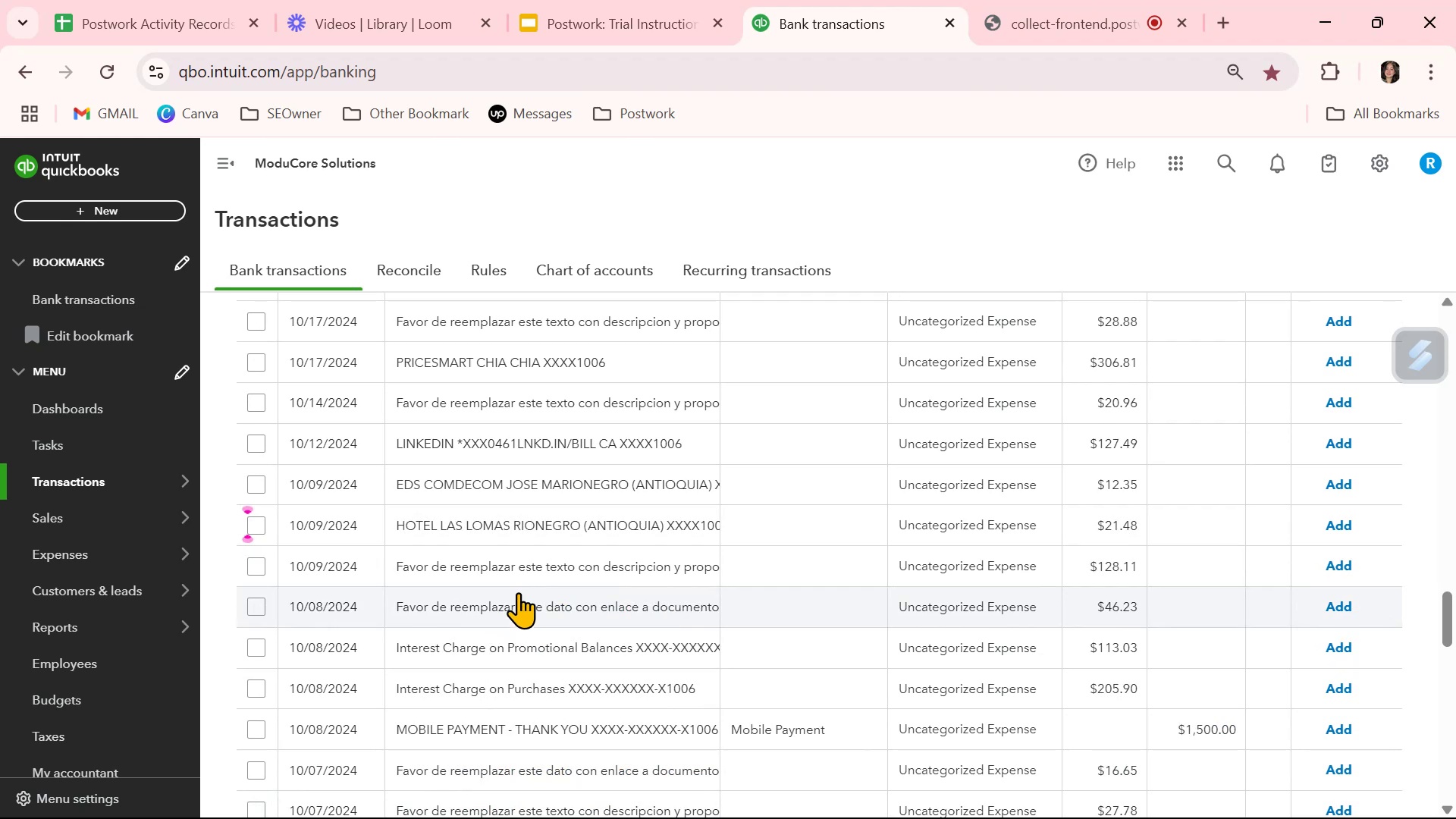 
left_click([546, 529])
 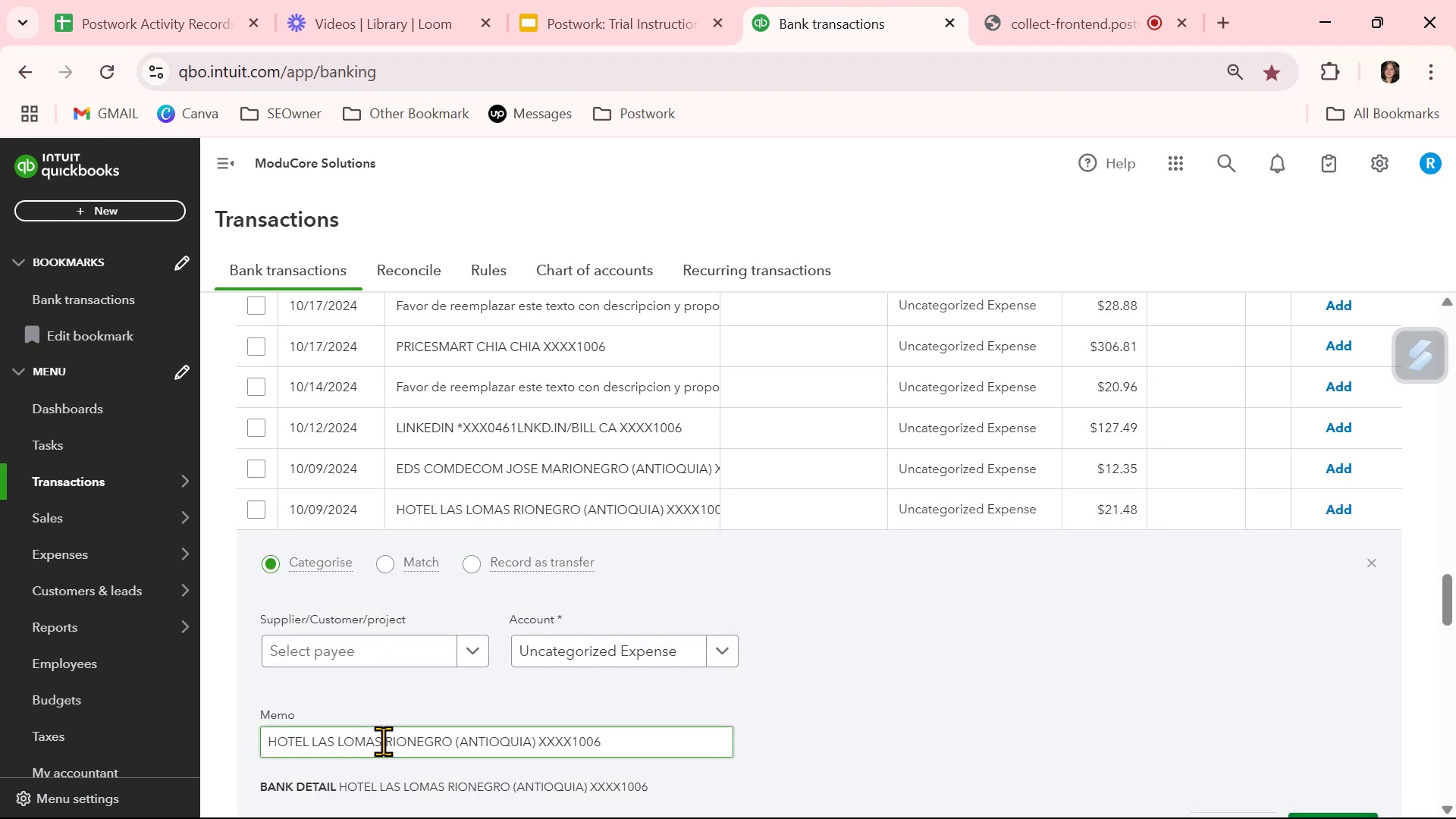 
double_click([382, 741])
 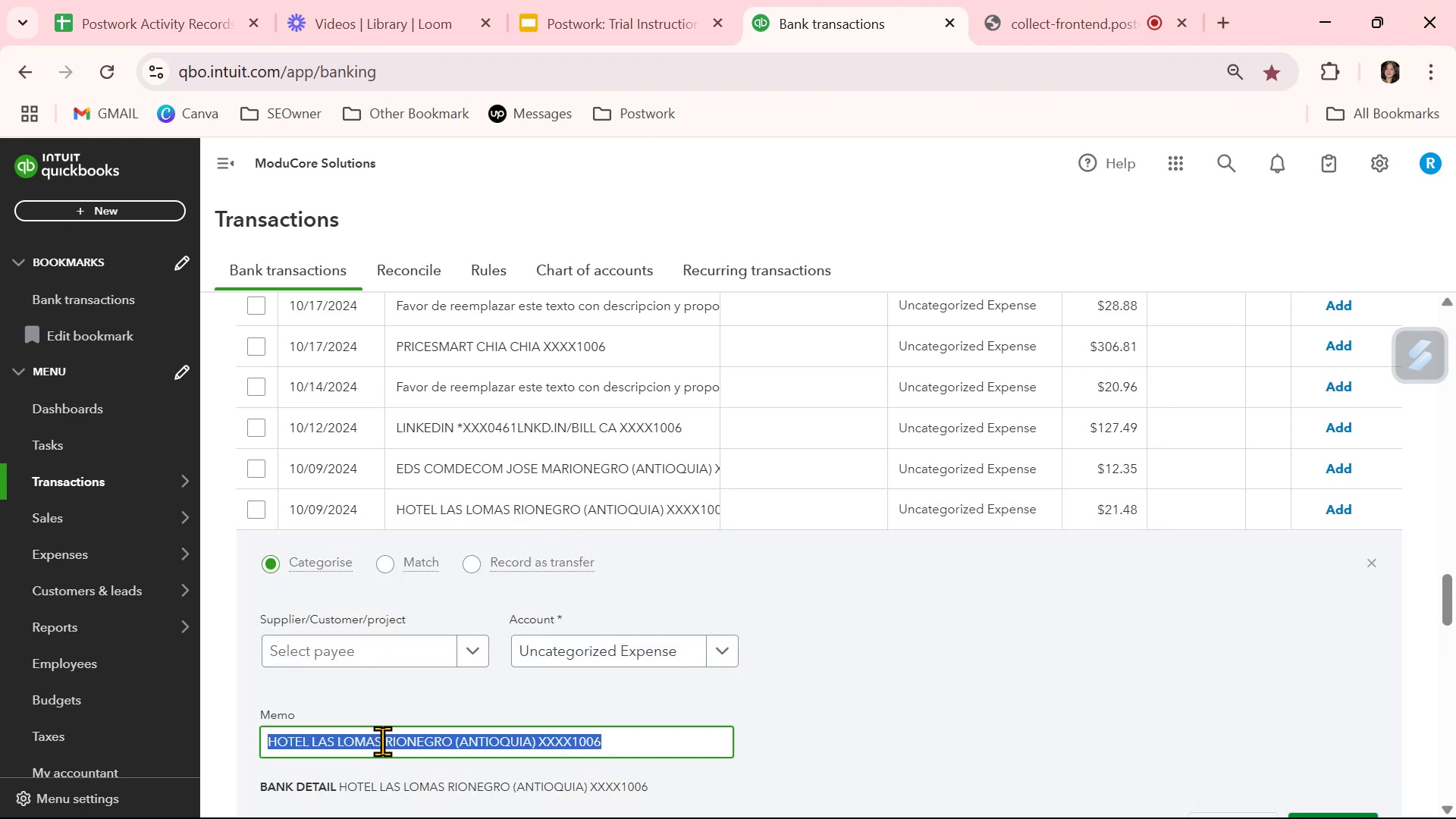 
triple_click([382, 741])
 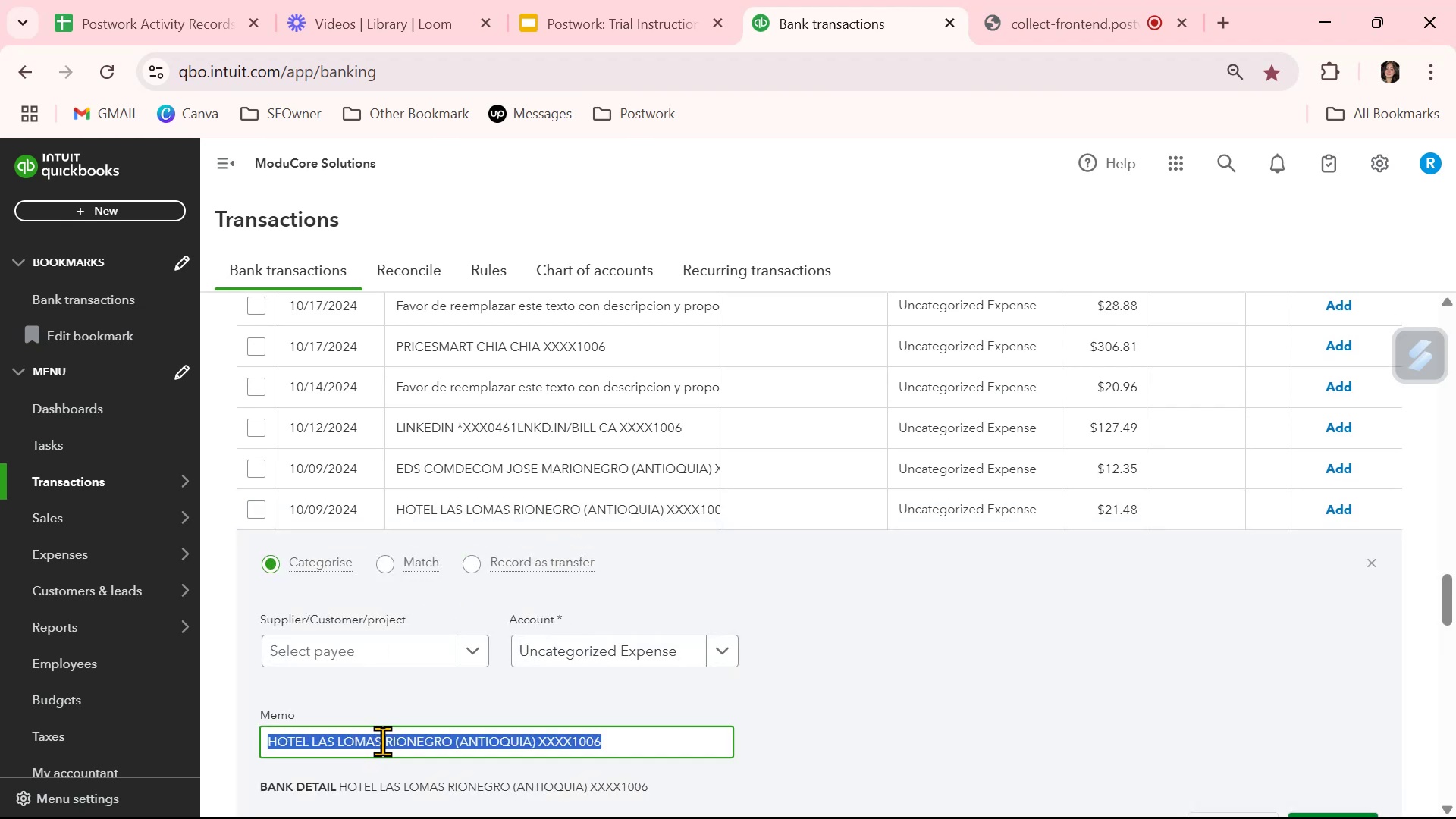 
key(Control+ControlLeft)
 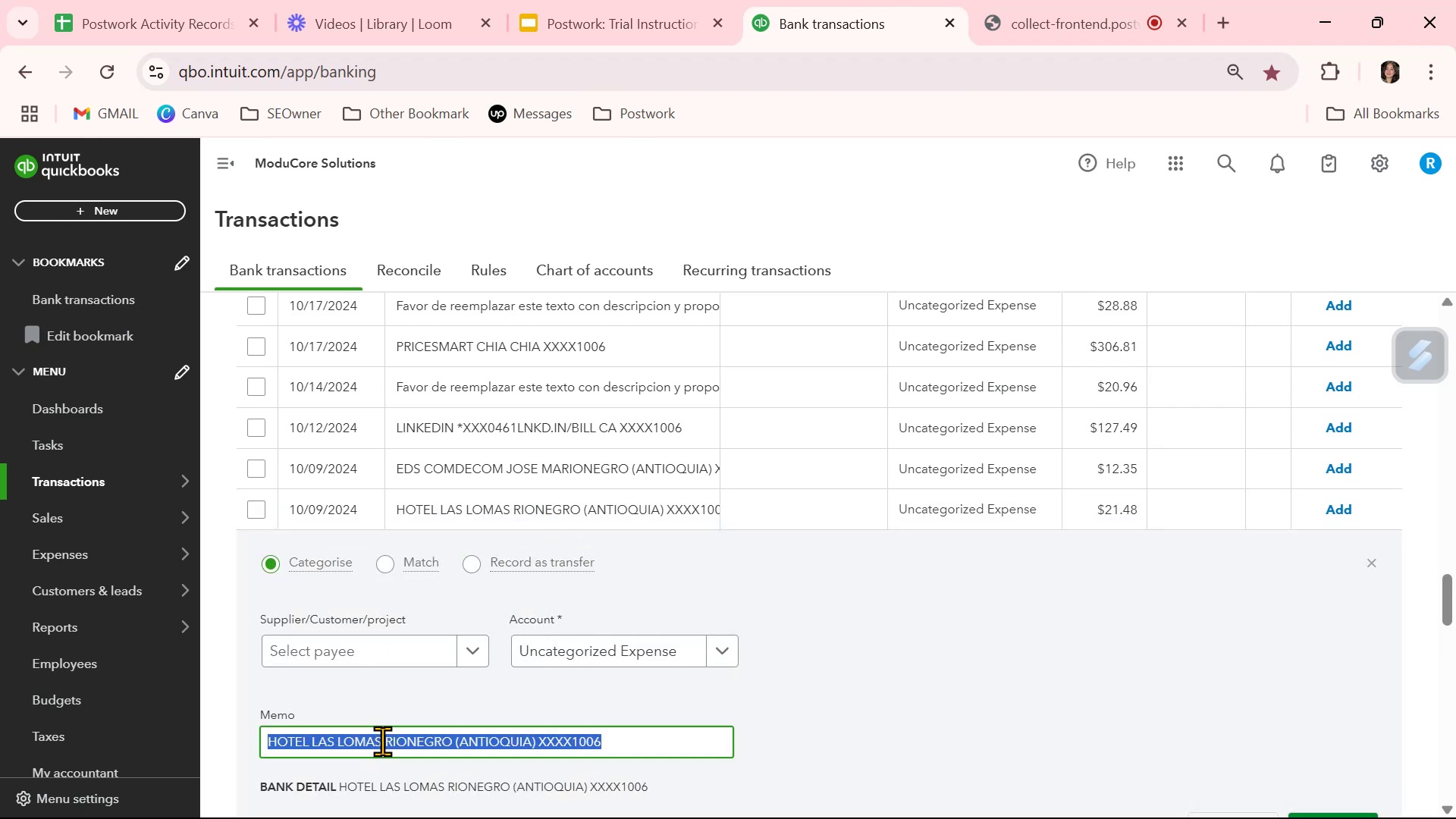 
key(Control+C)
 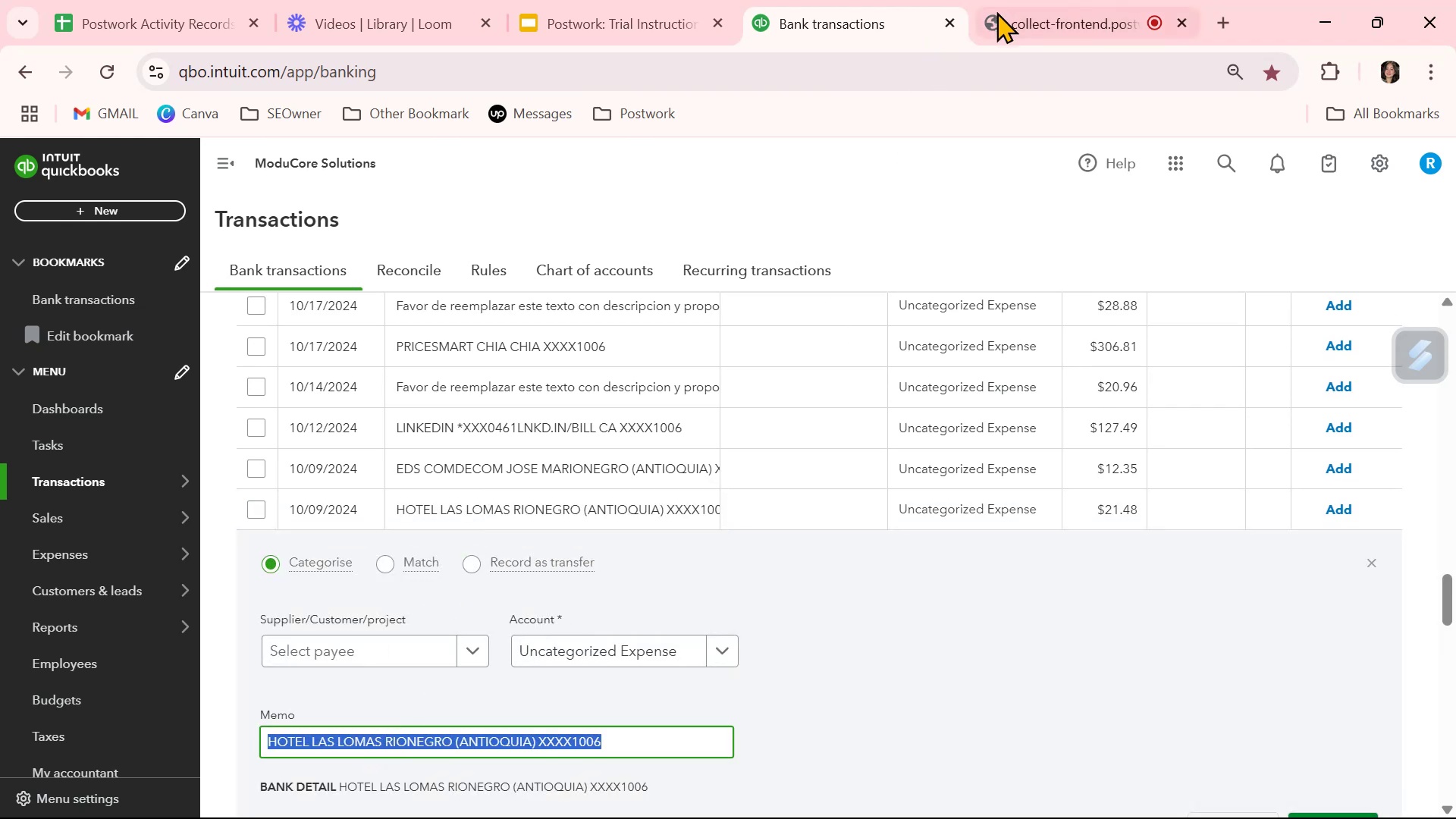 
left_click([1004, 13])
 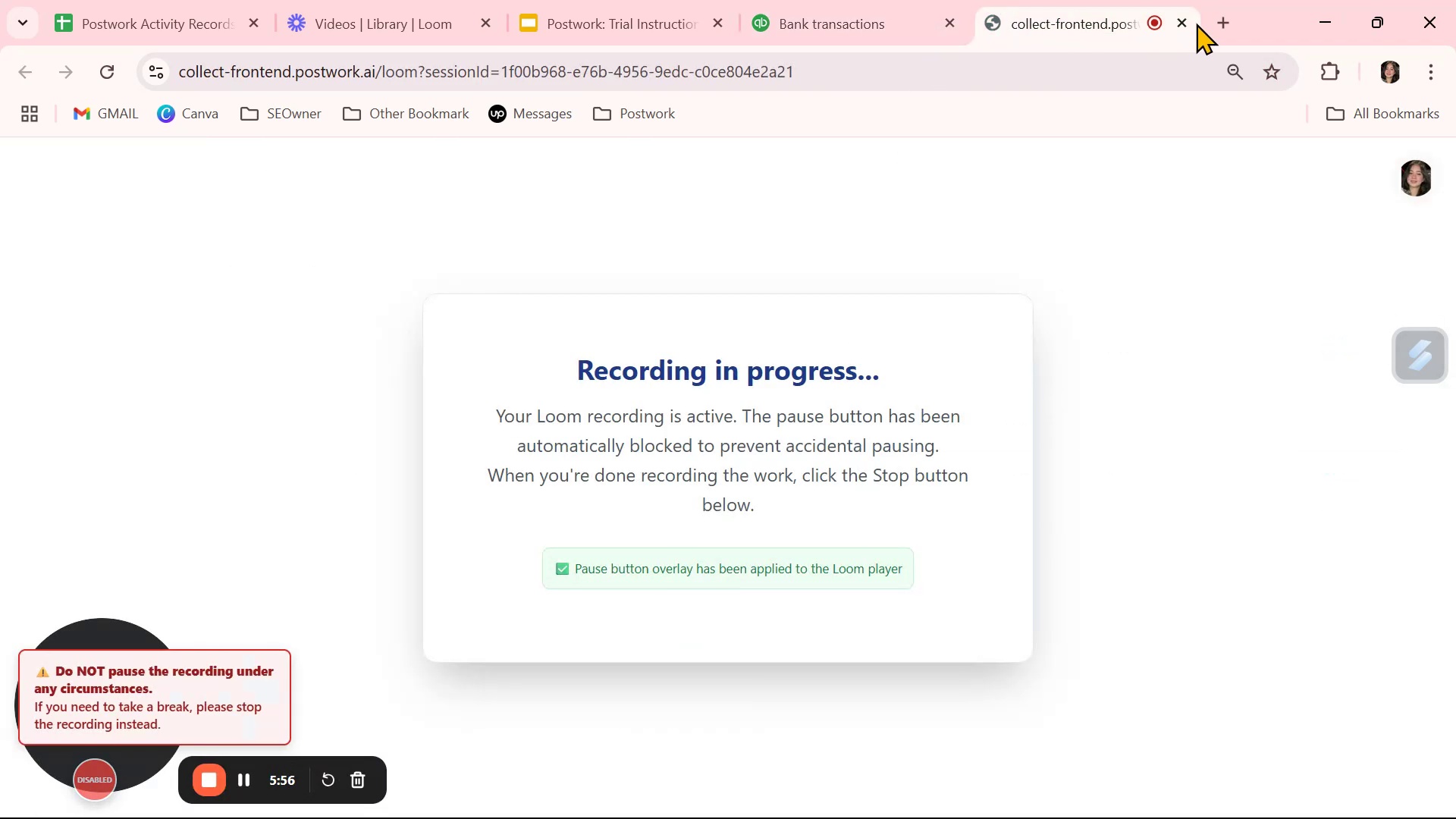 
left_click([1226, 22])
 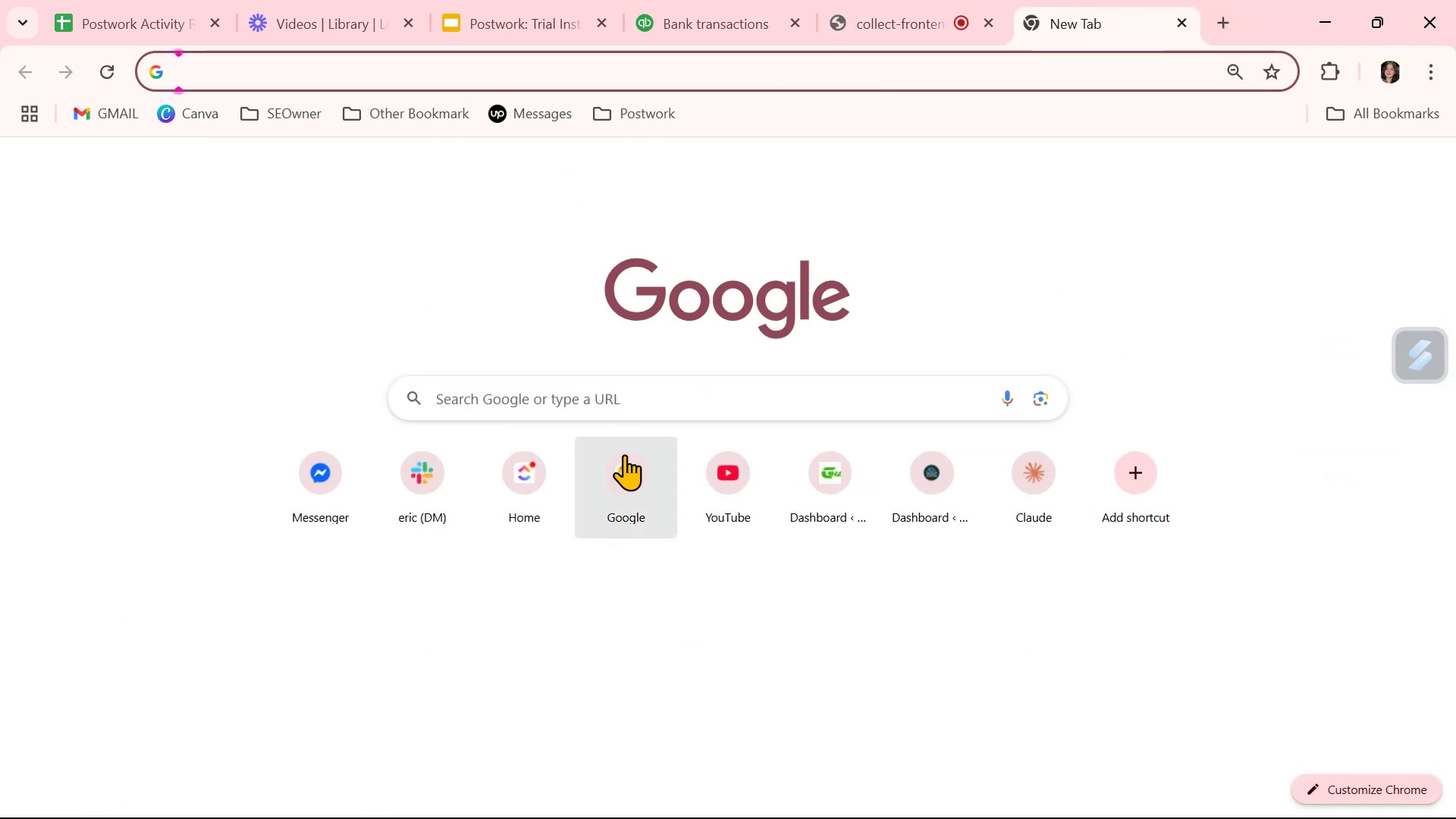 
left_click([623, 491])
 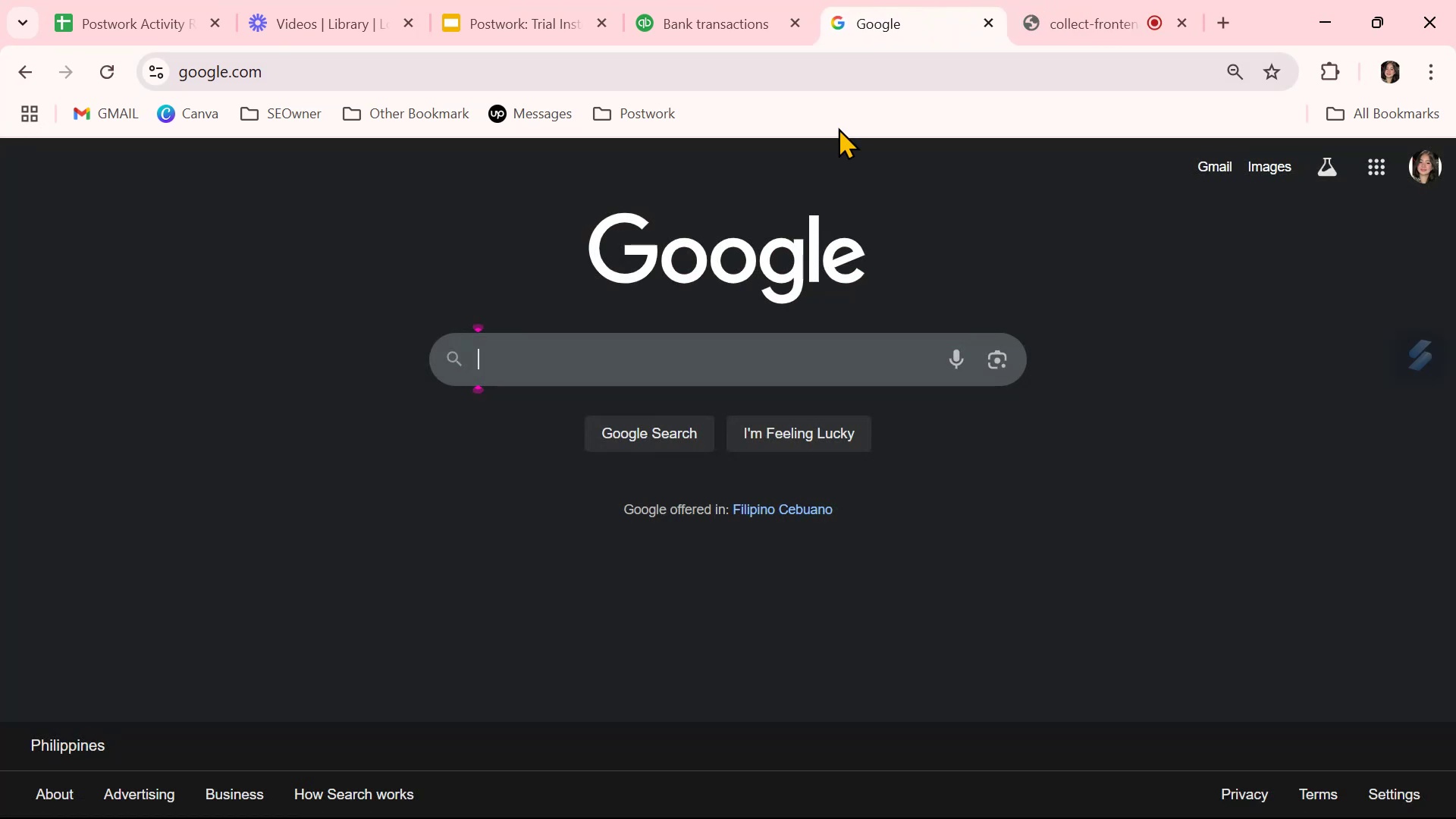 
left_click([706, 375])
 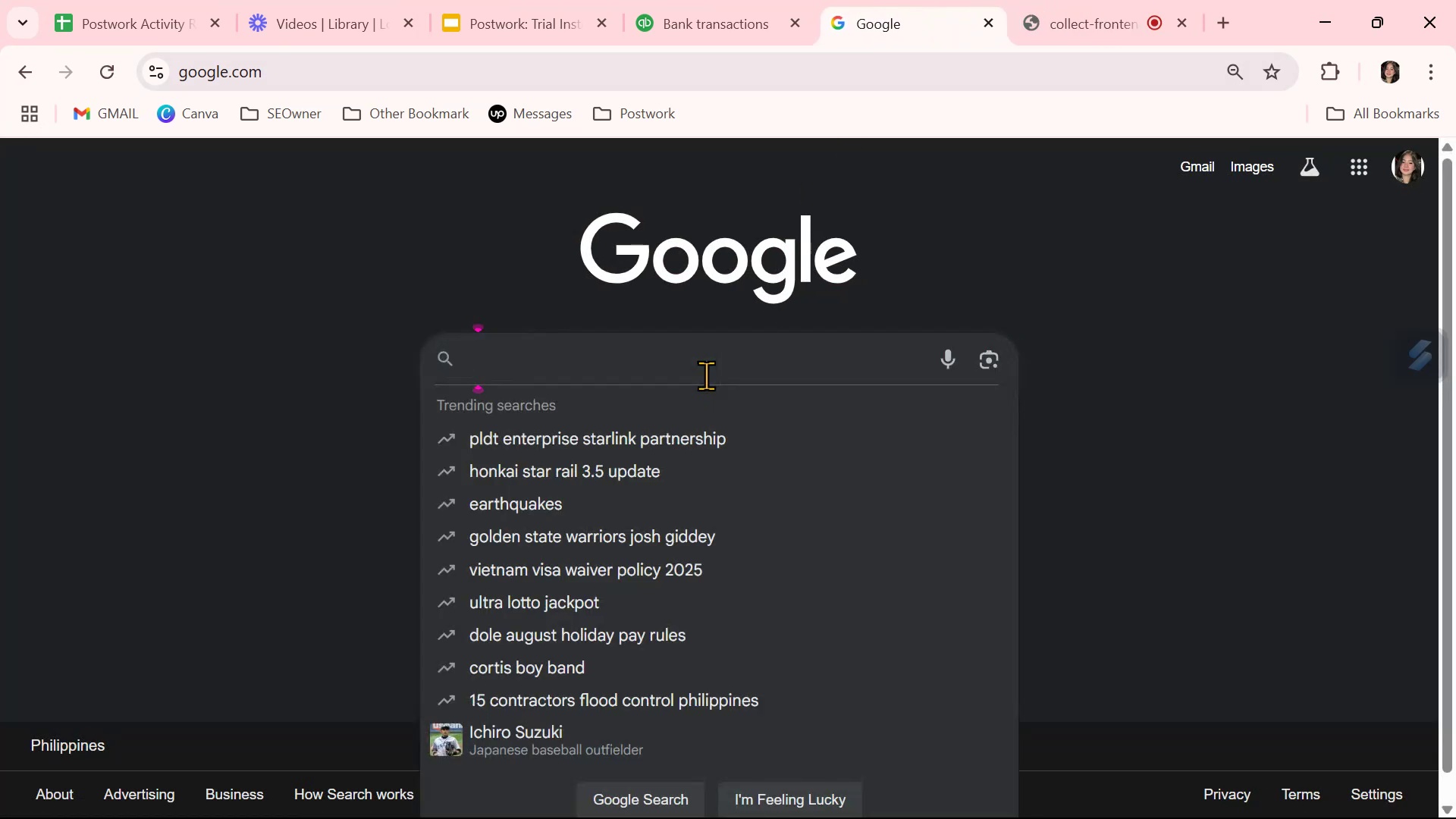 
key(Control+ControlLeft)
 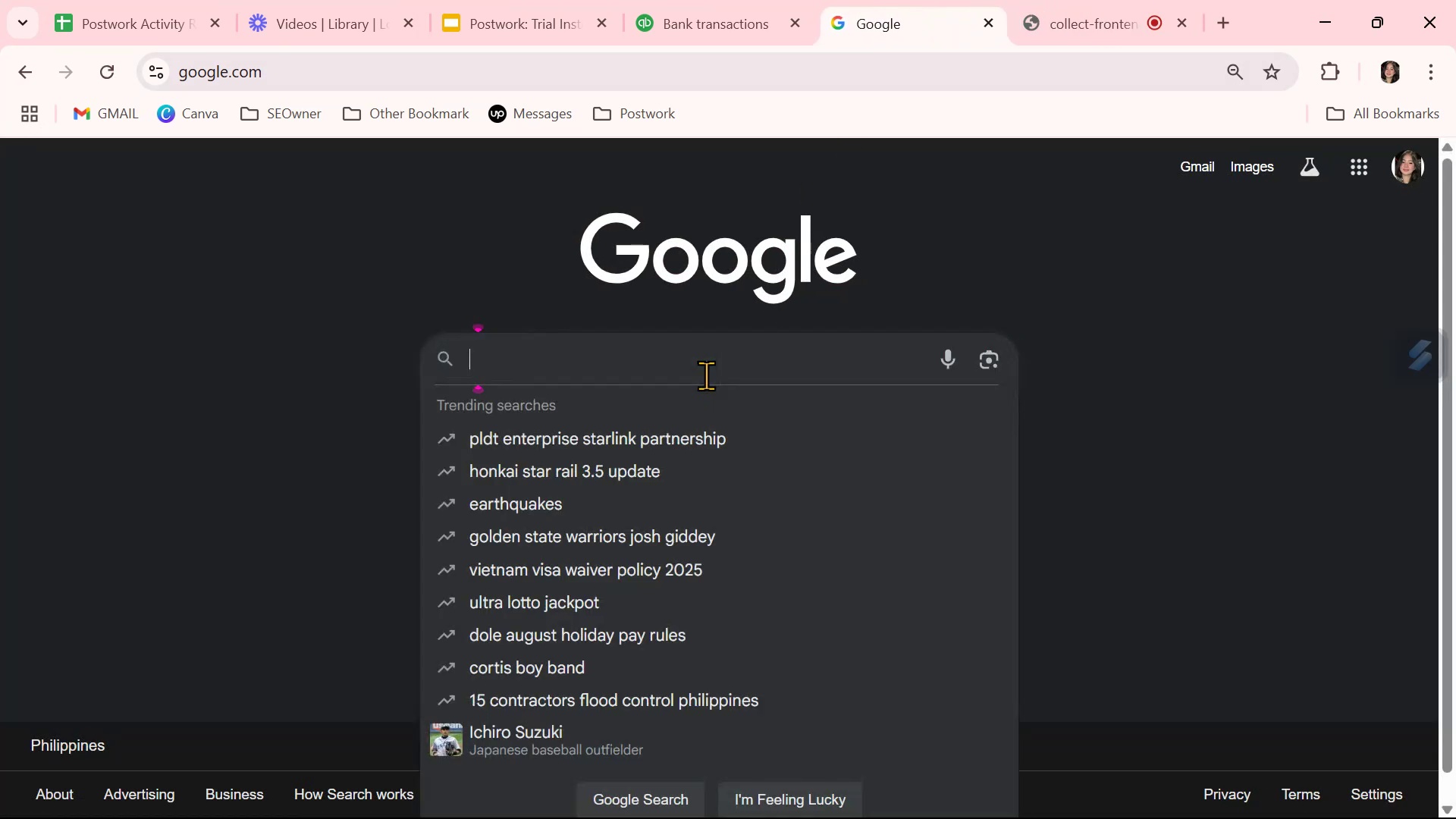 
key(Control+V)
 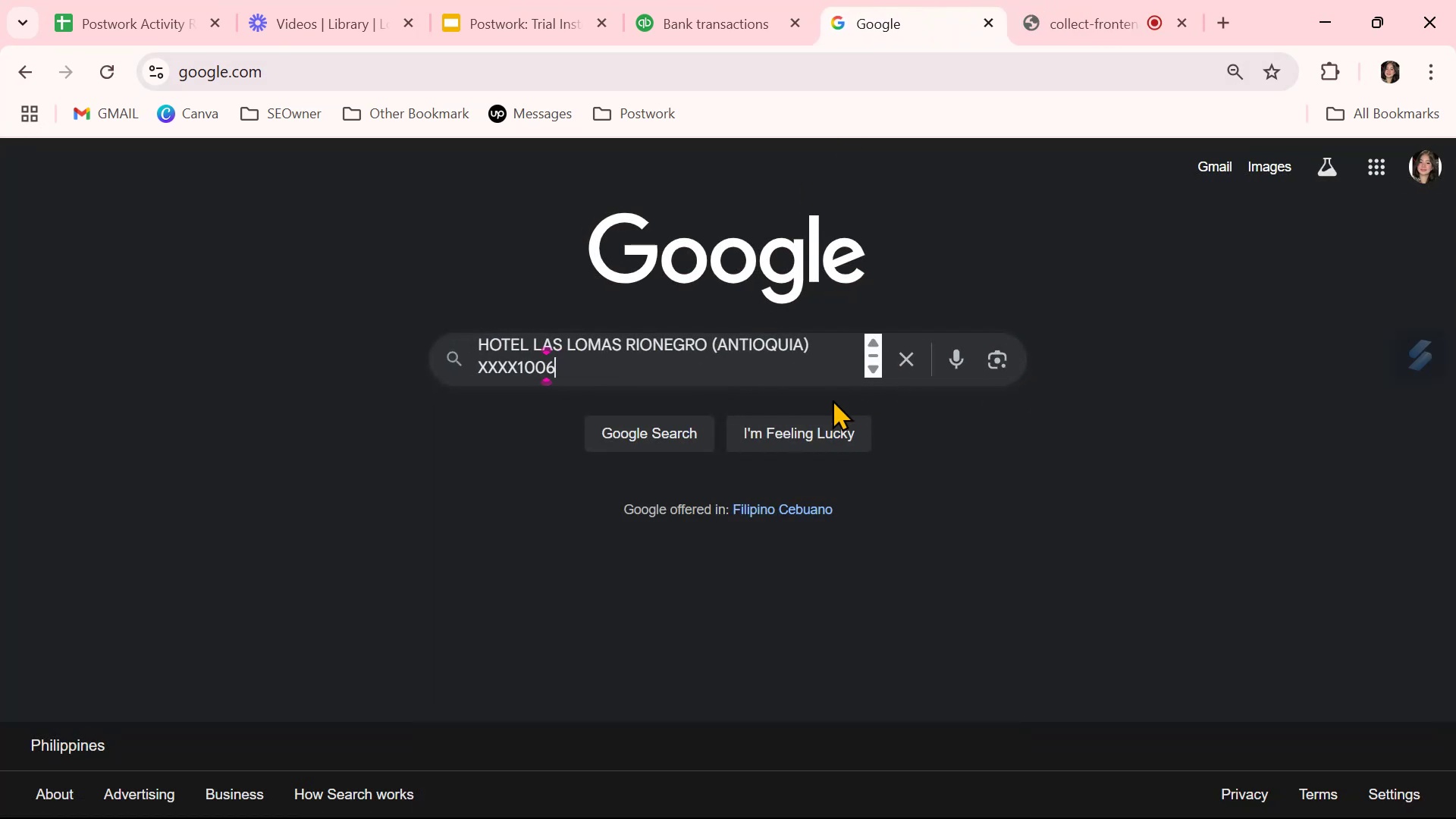 
left_click([686, 430])
 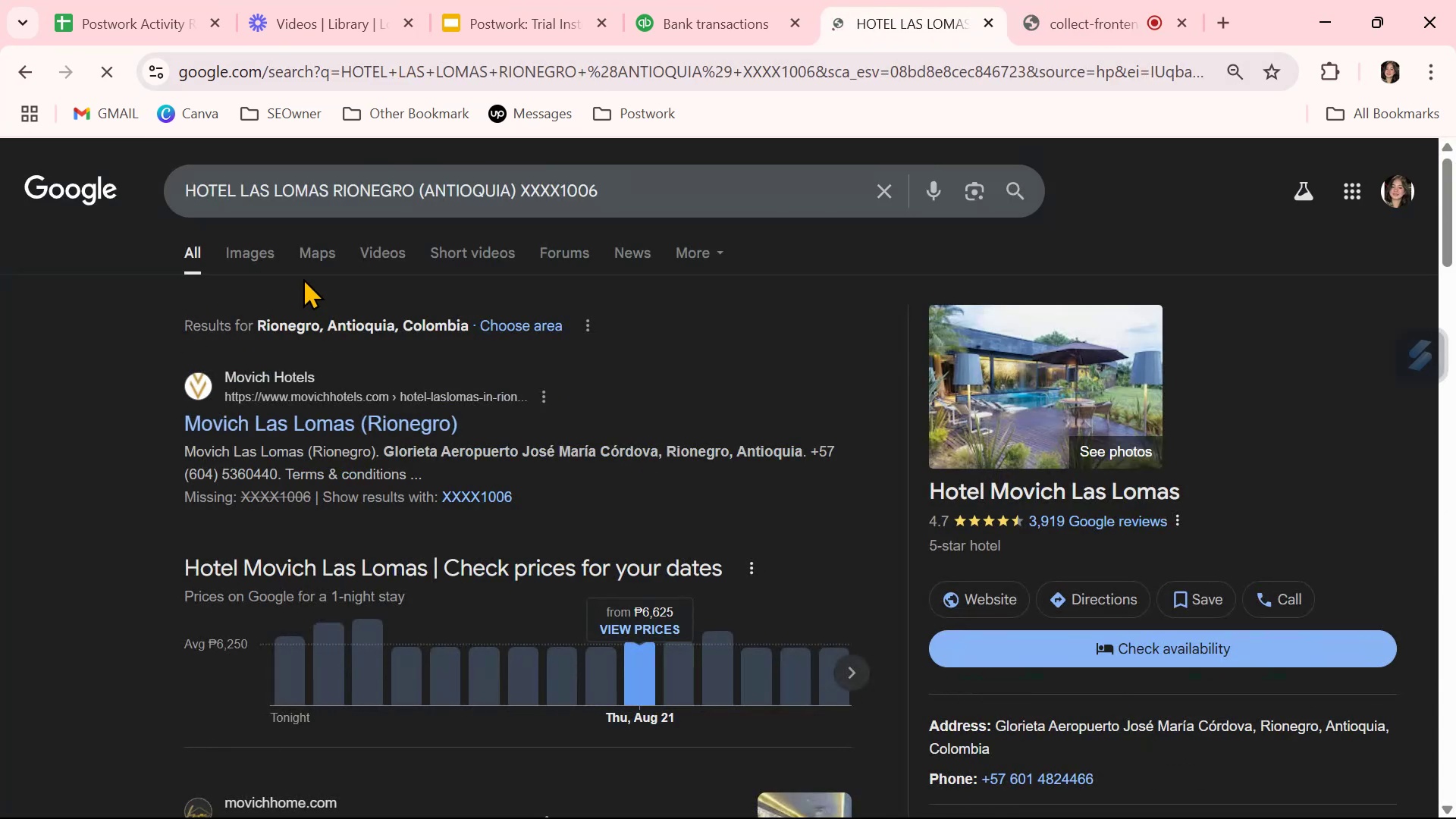 
left_click([265, 253])
 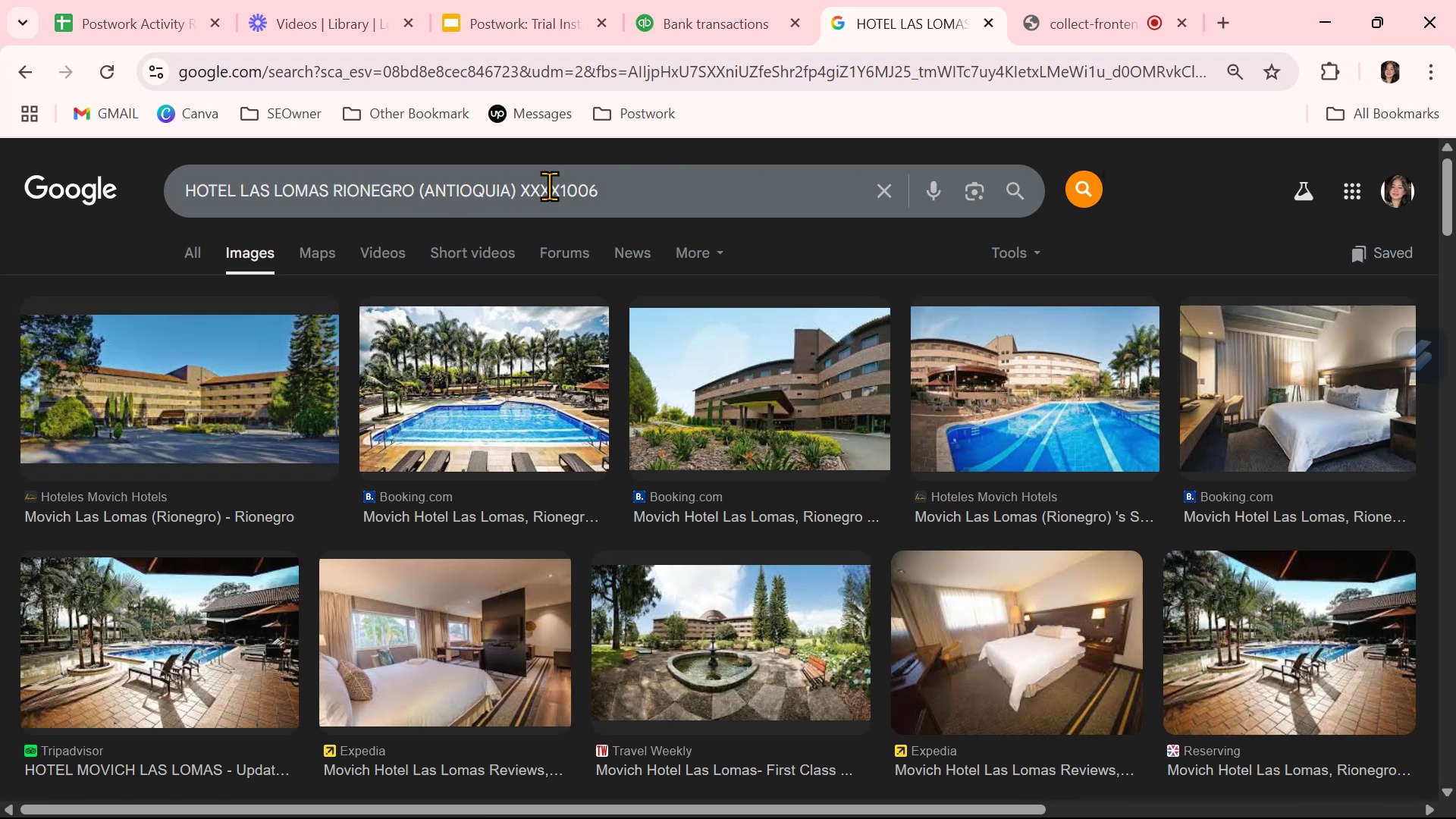 
wait(5.78)
 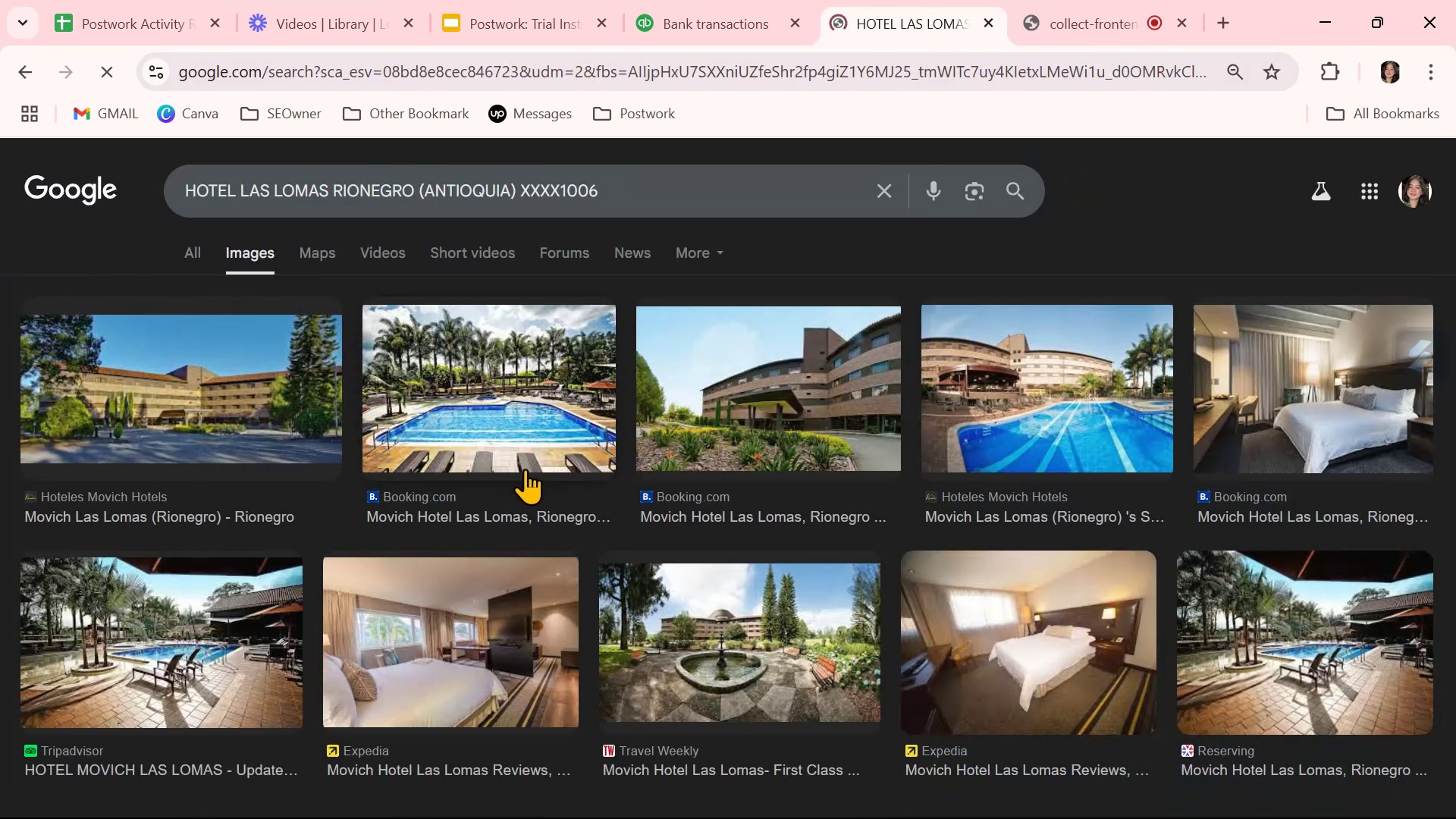 
key(Backspace)
 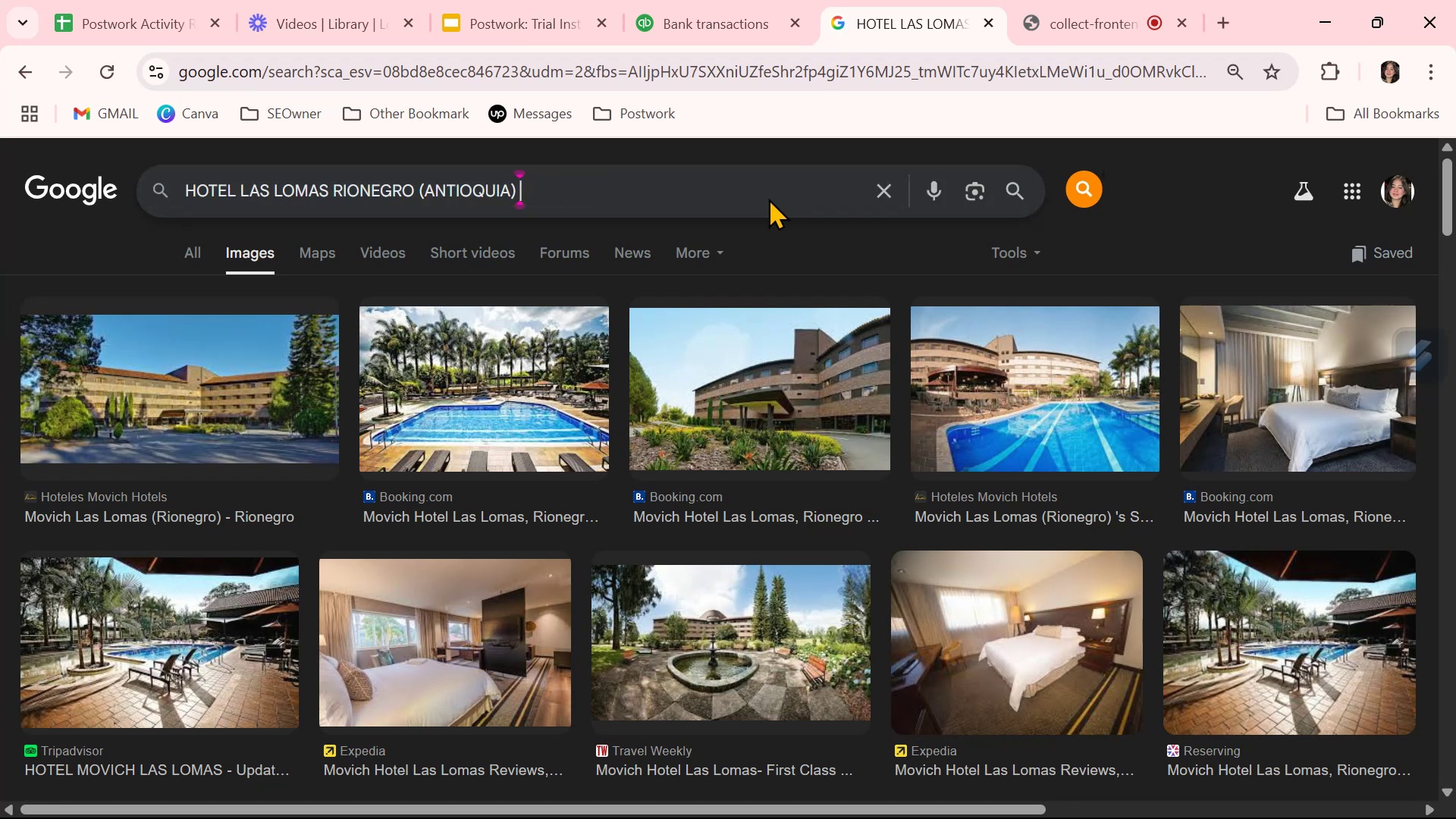 
key(Backspace)
 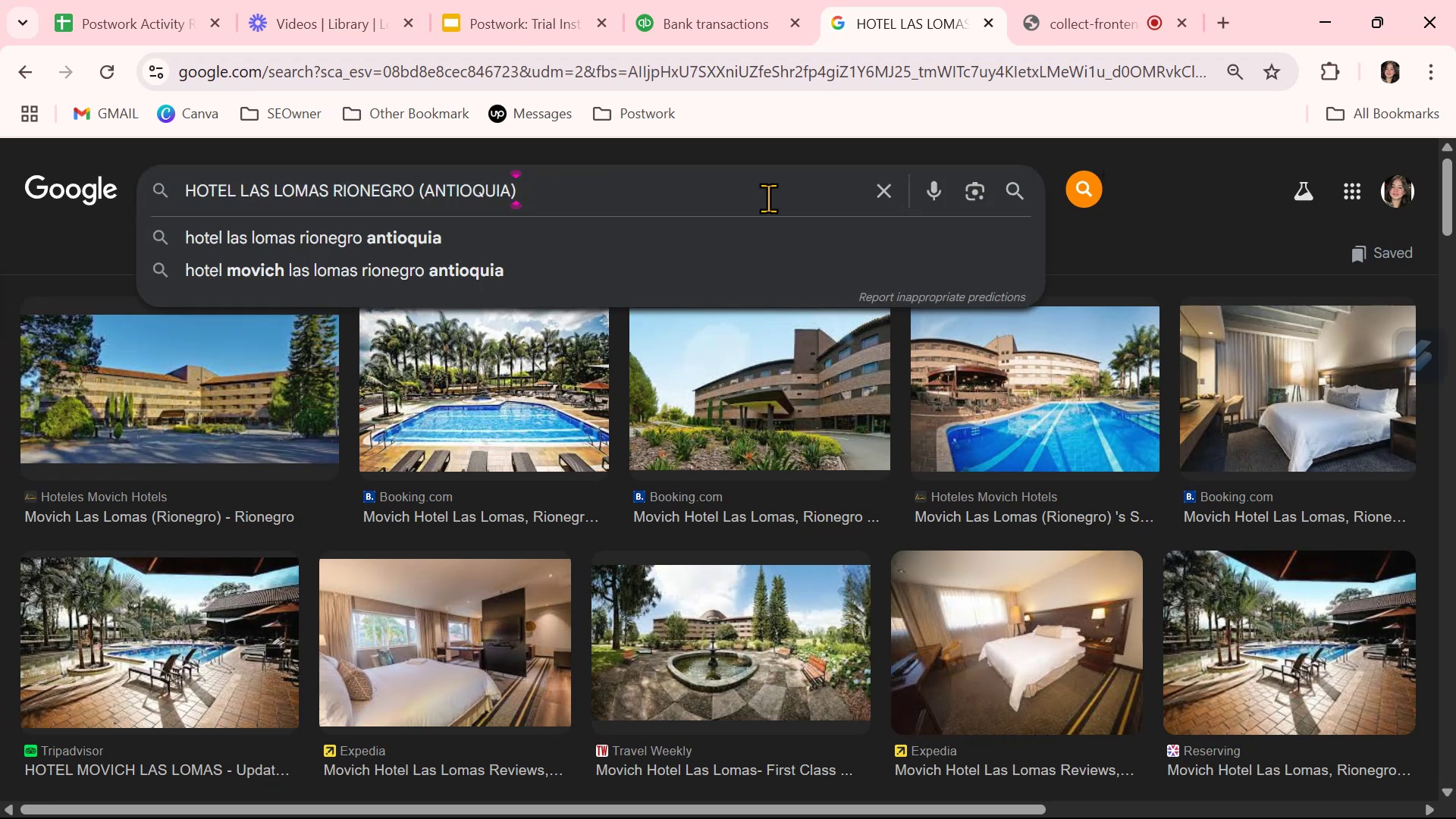 
key(Enter)
 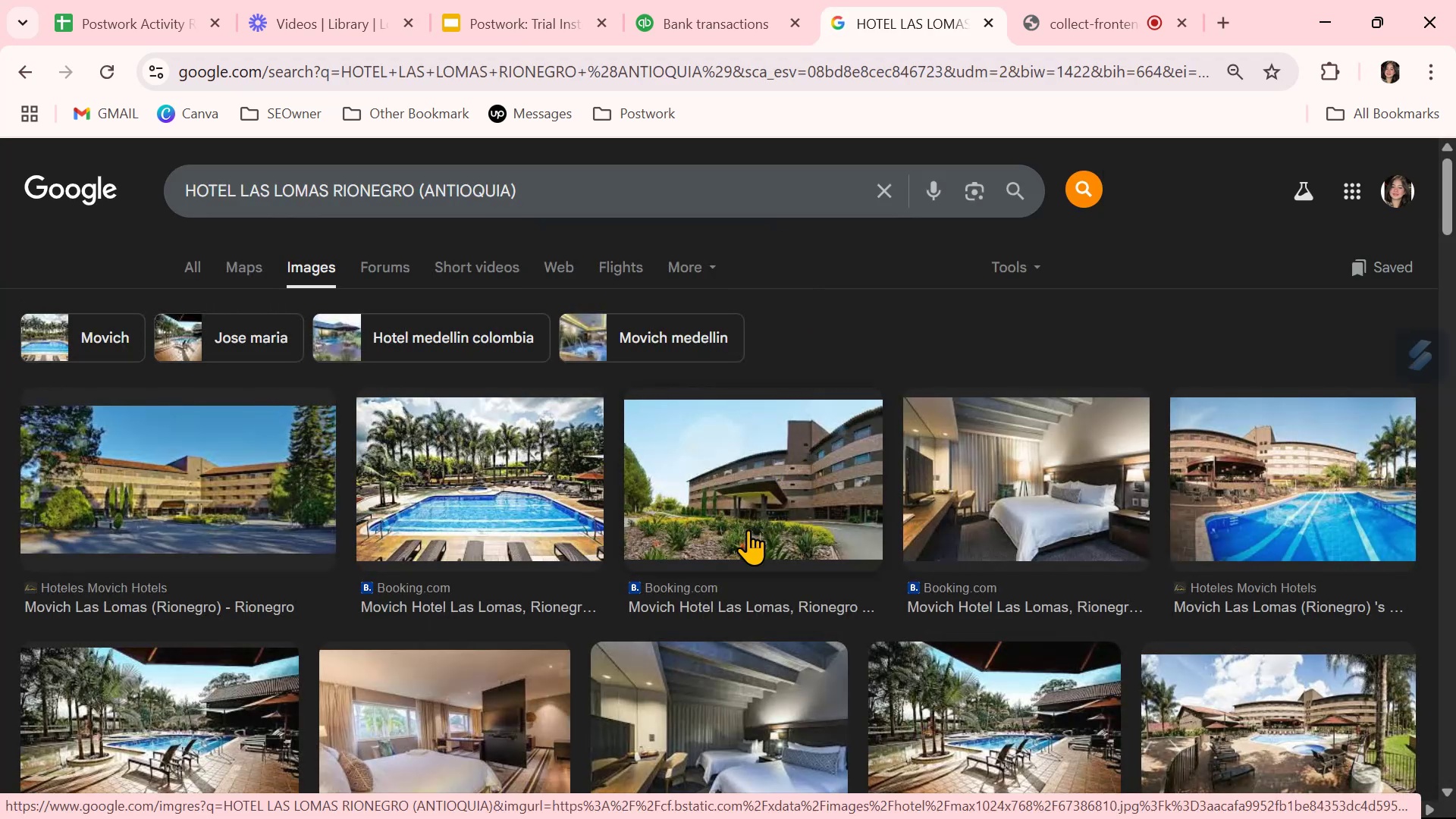 
wait(8.49)
 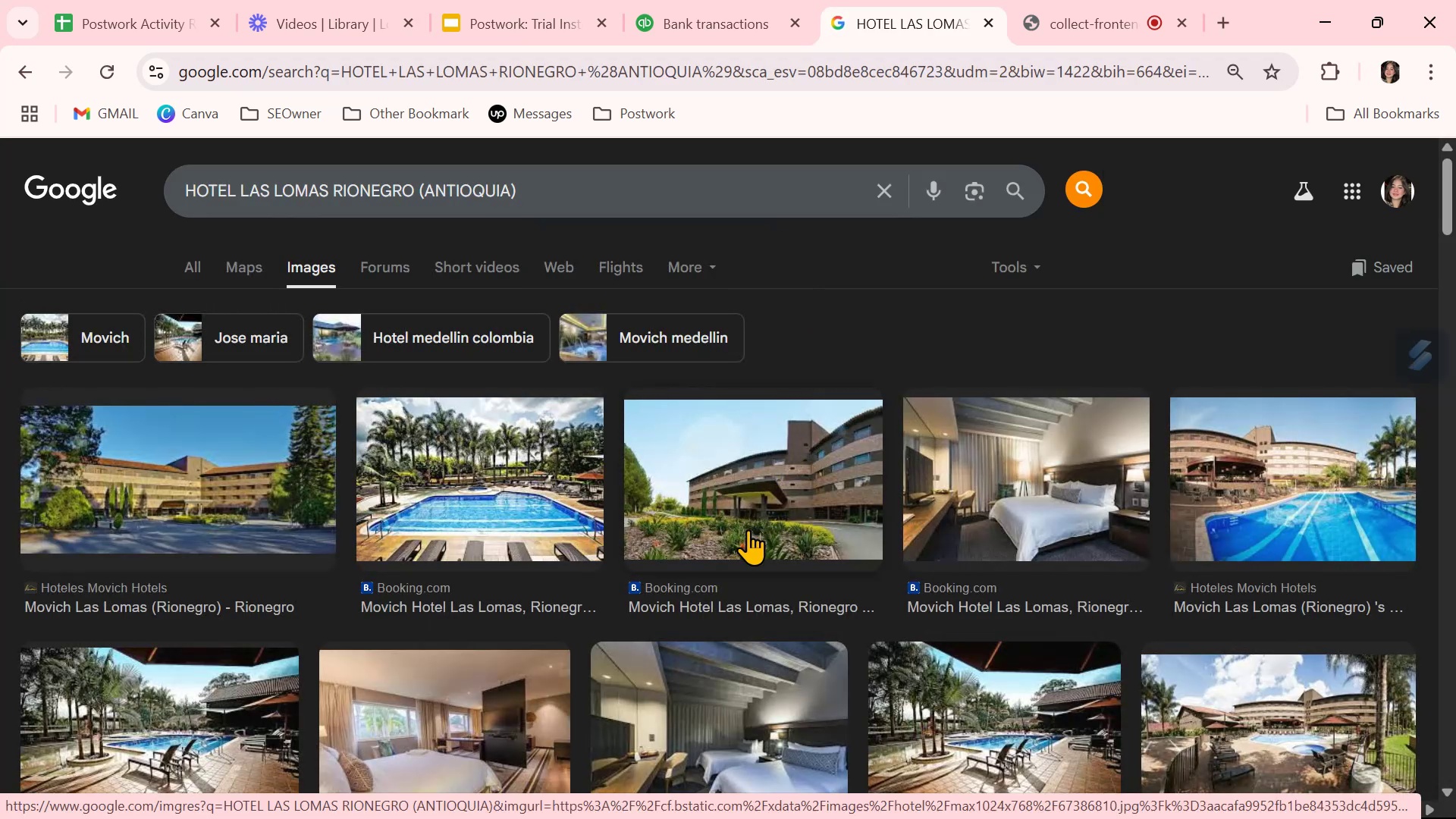 
scroll: coordinate [748, 529], scroll_direction: down, amount: 1.0
 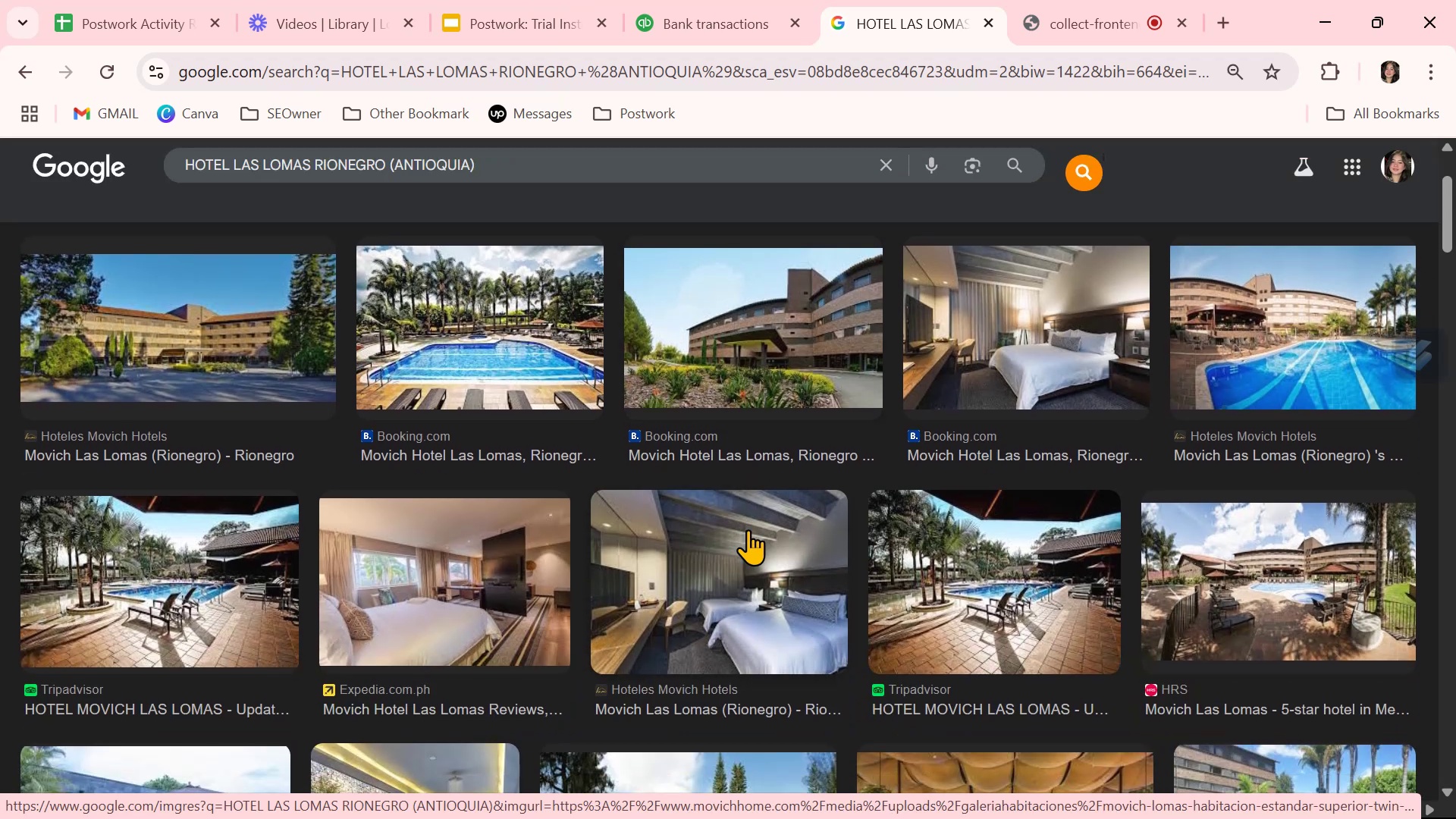 
scroll: coordinate [748, 529], scroll_direction: up, amount: 1.0
 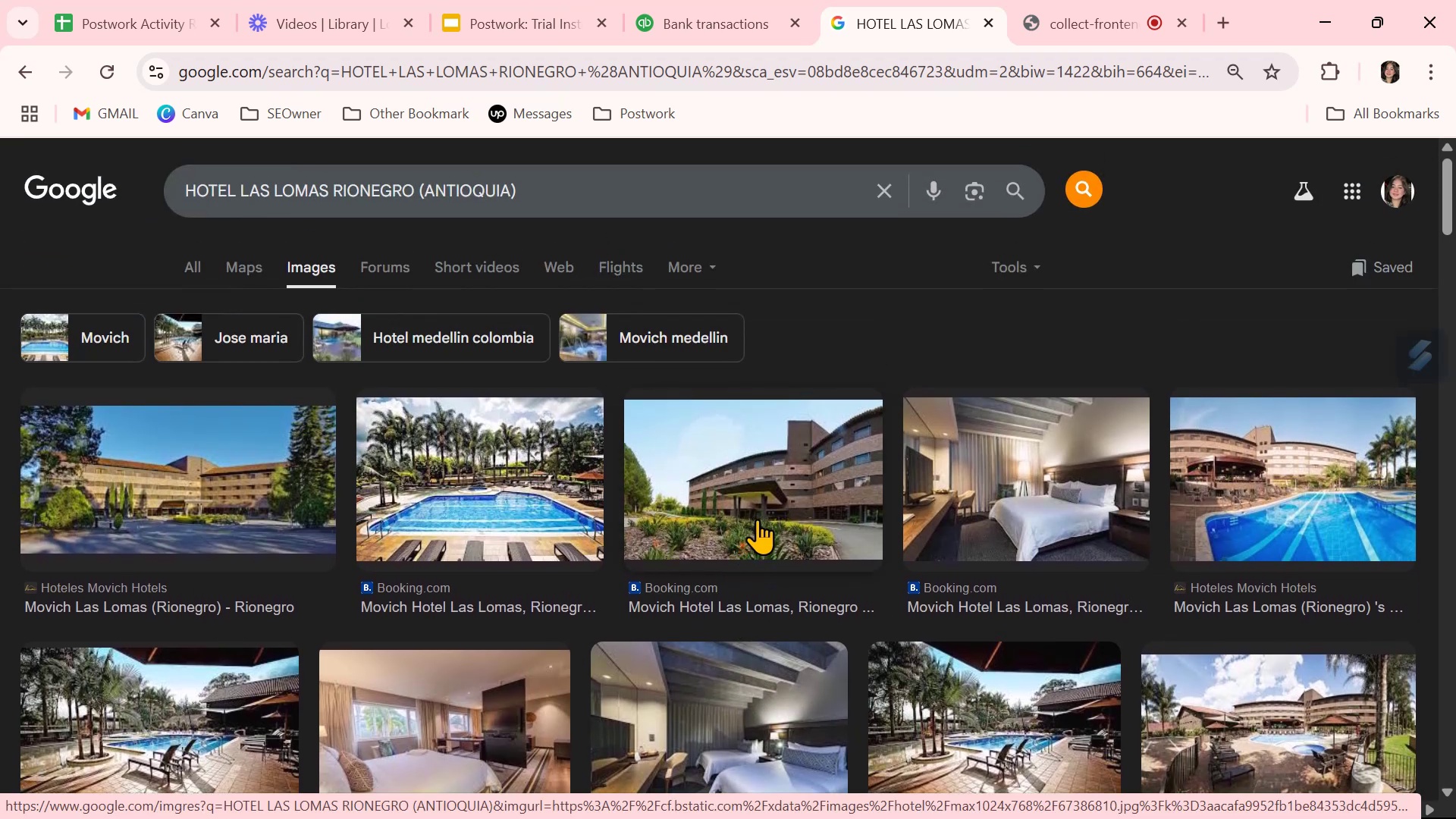 
scroll: coordinate [763, 534], scroll_direction: down, amount: 4.0
 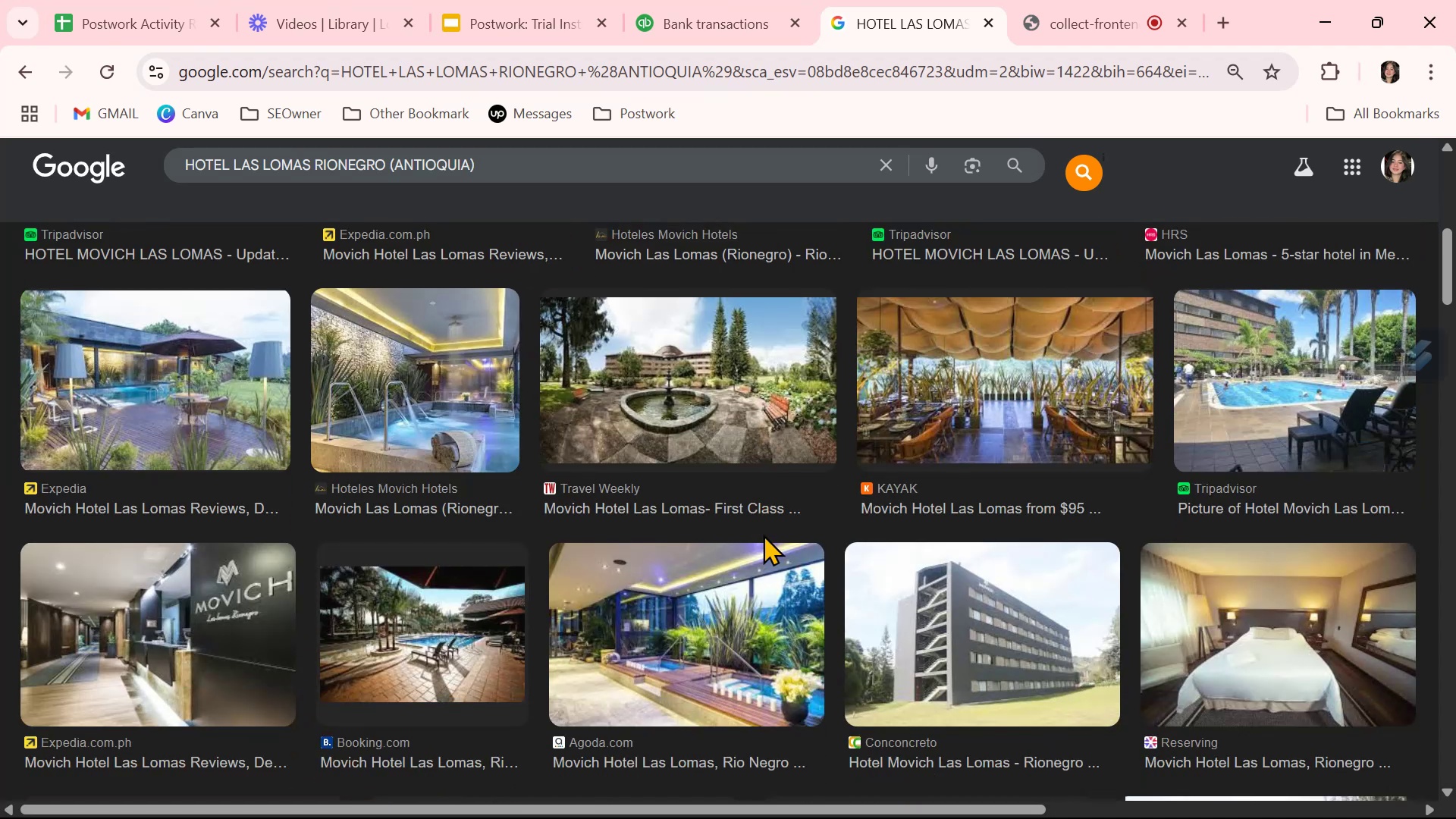 
wait(5.24)
 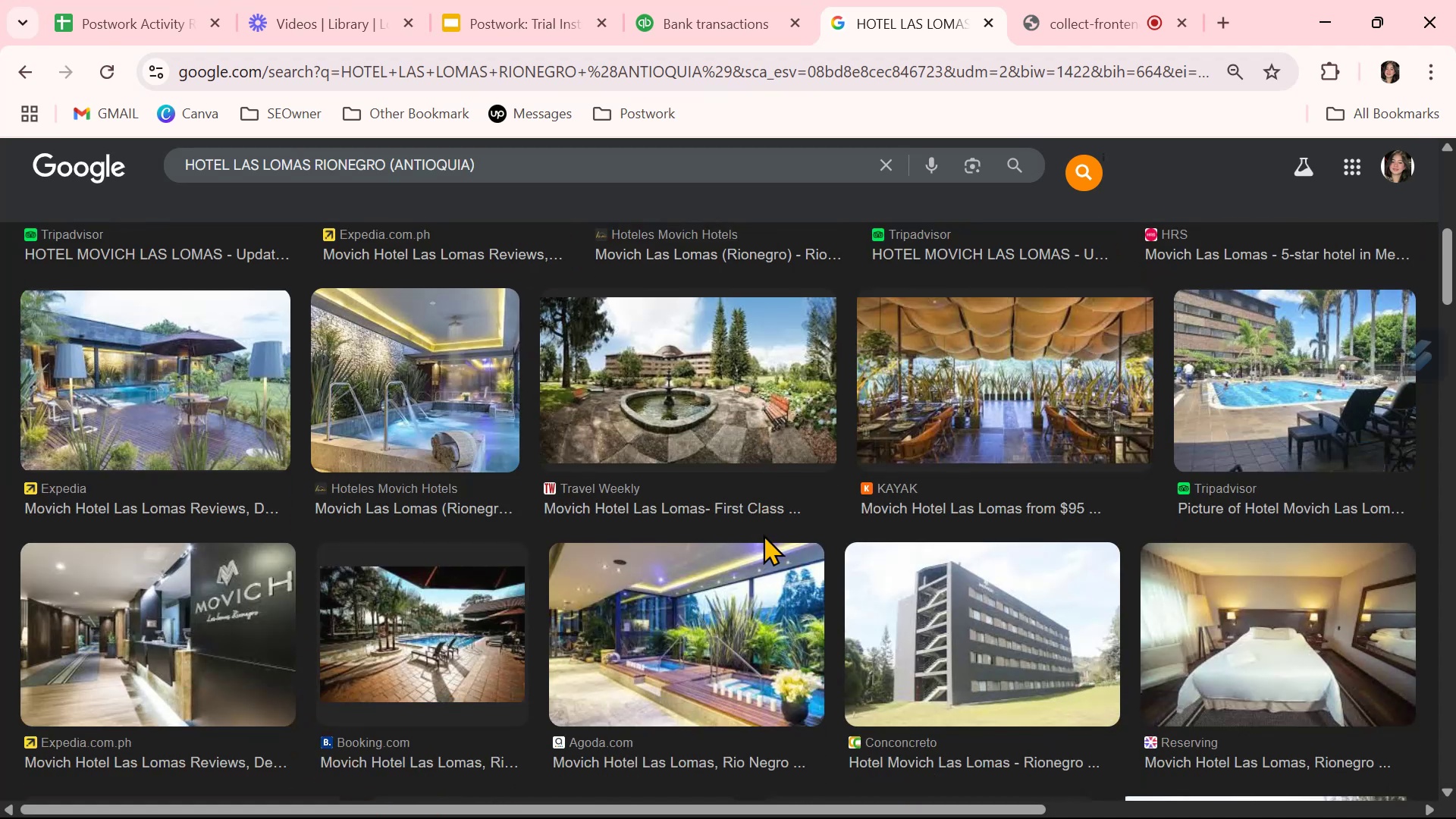 
scroll: coordinate [763, 534], scroll_direction: up, amount: 6.0
 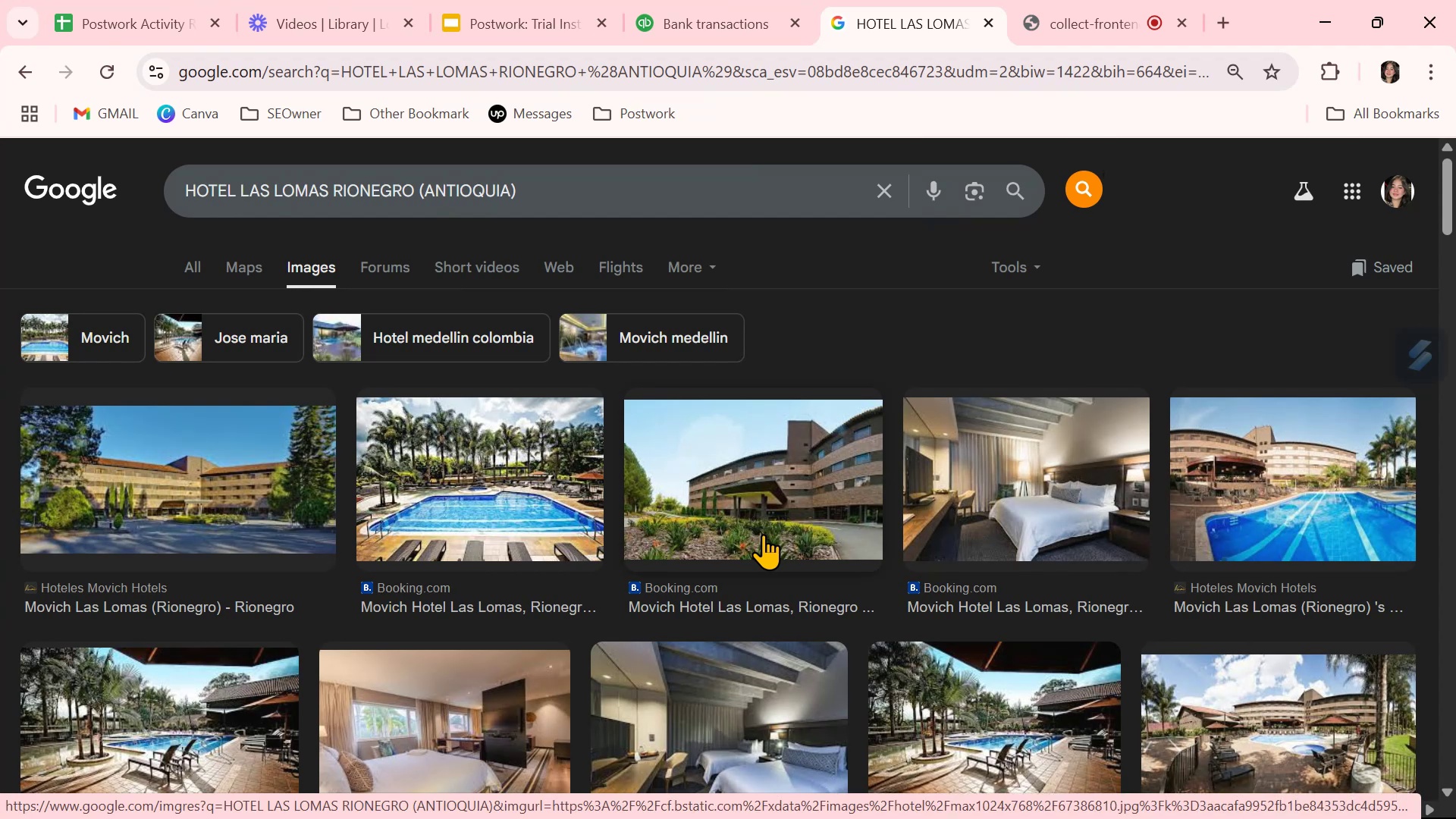 
wait(6.43)
 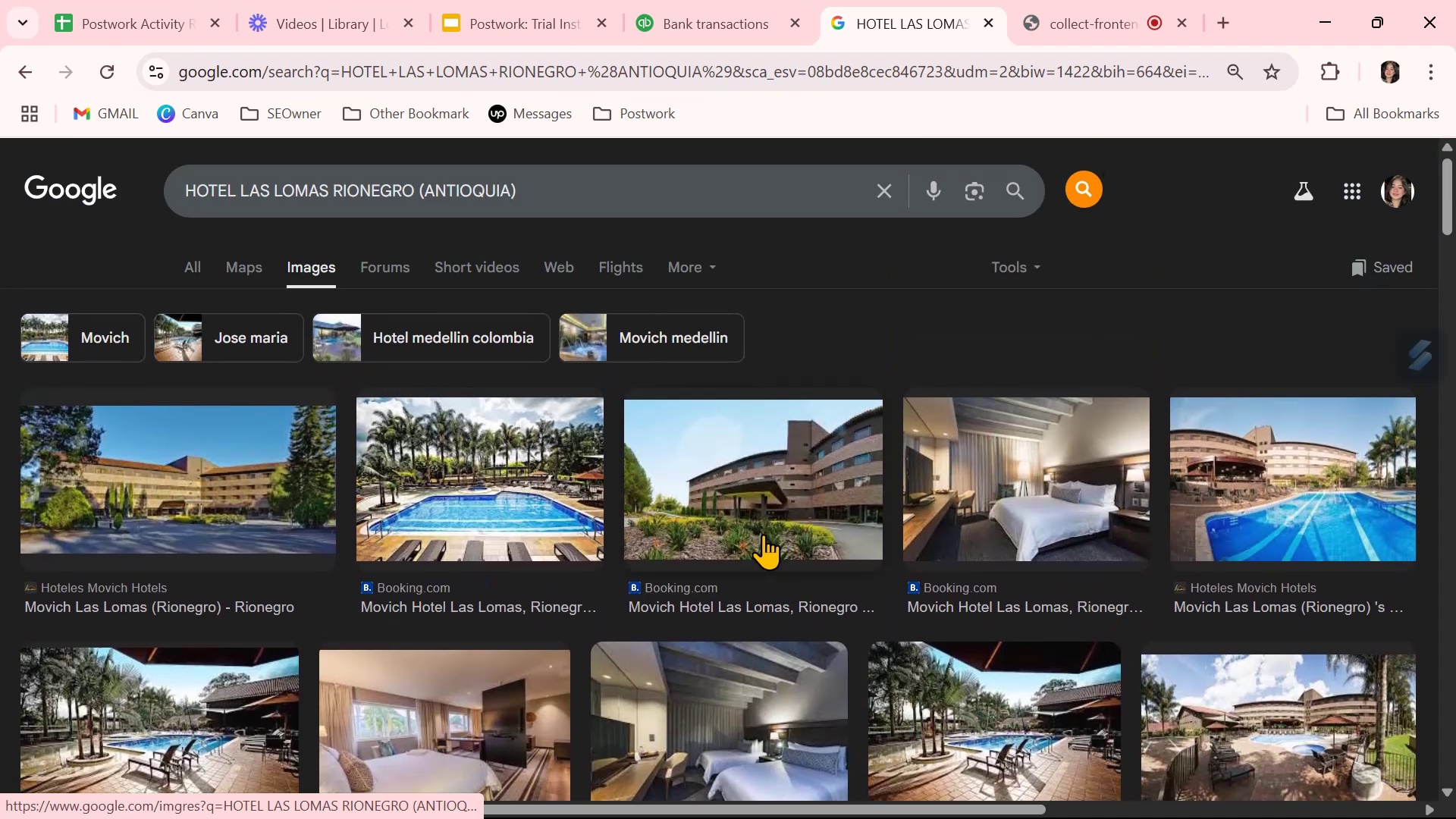 
left_click([716, 8])
 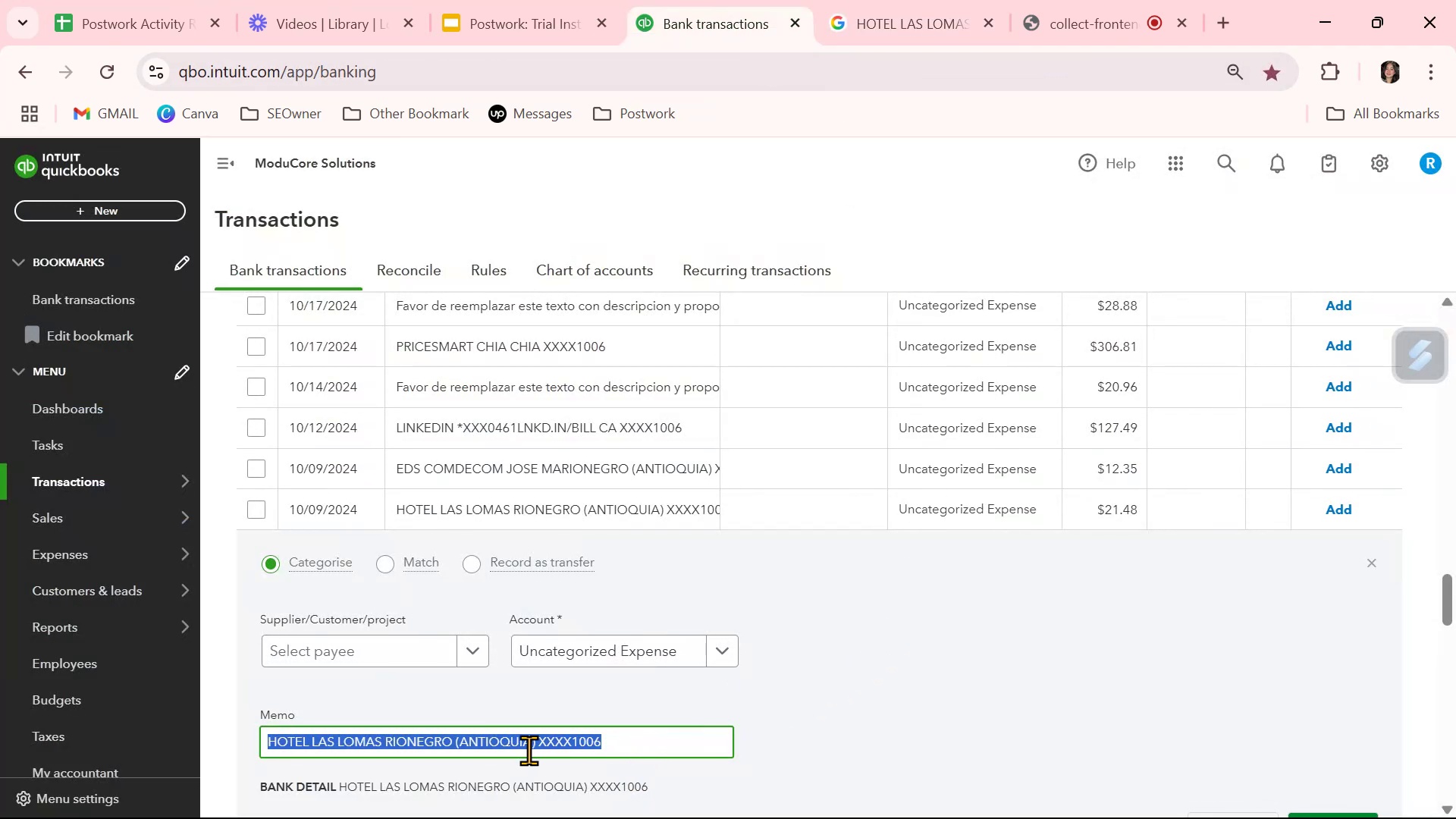 
left_click([529, 745])
 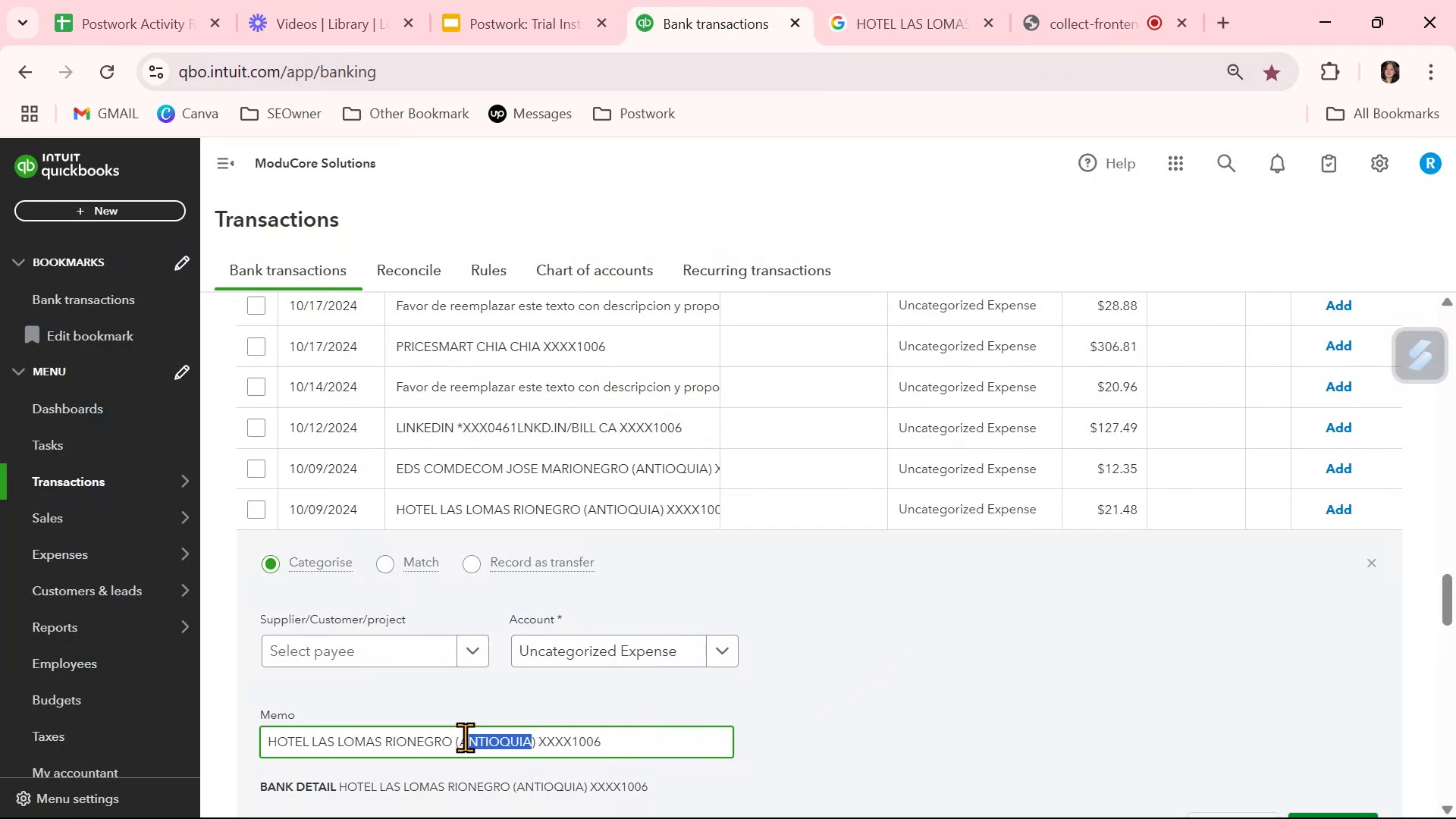 
left_click([985, 737])
 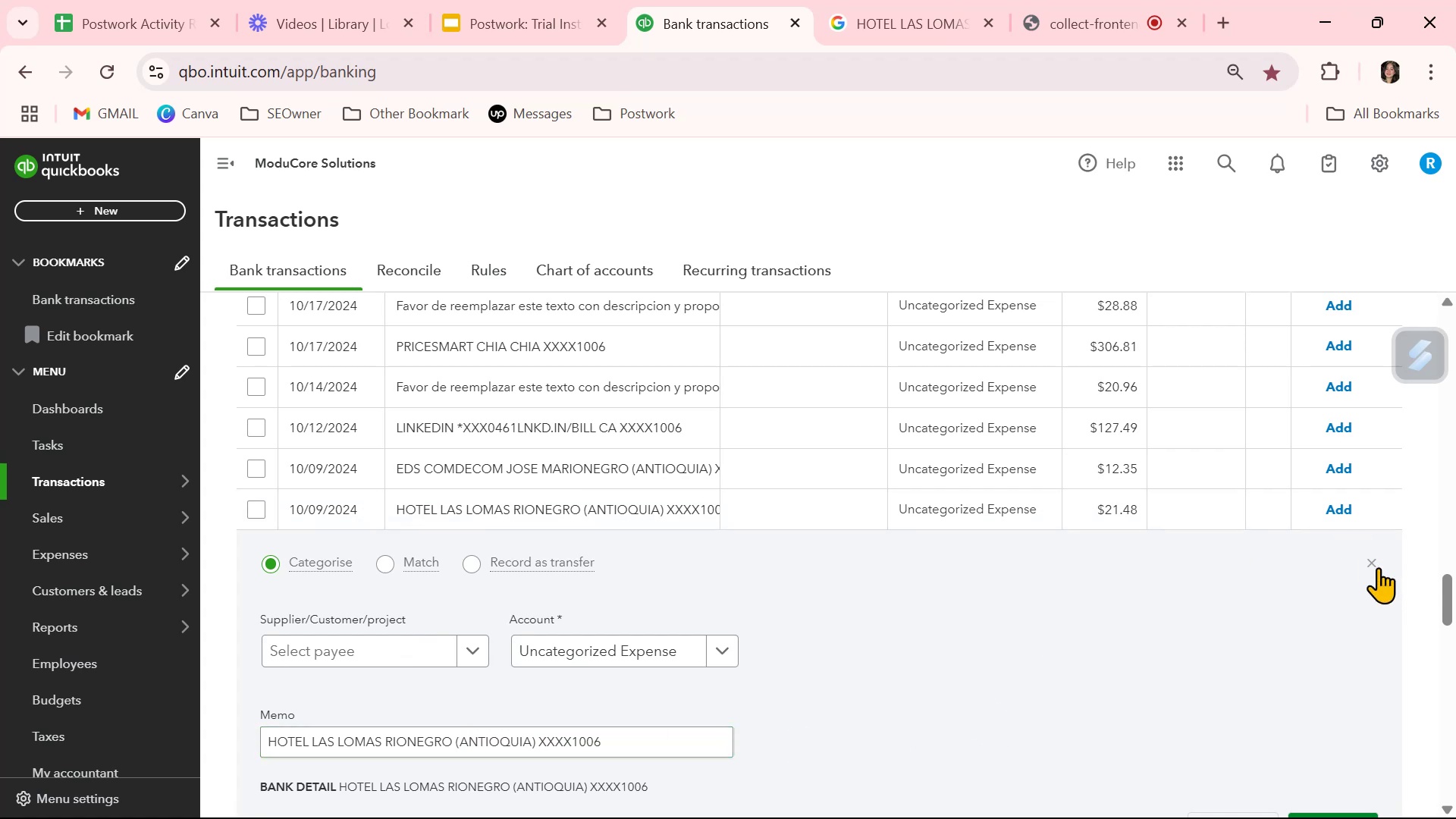 
left_click([1377, 566])
 